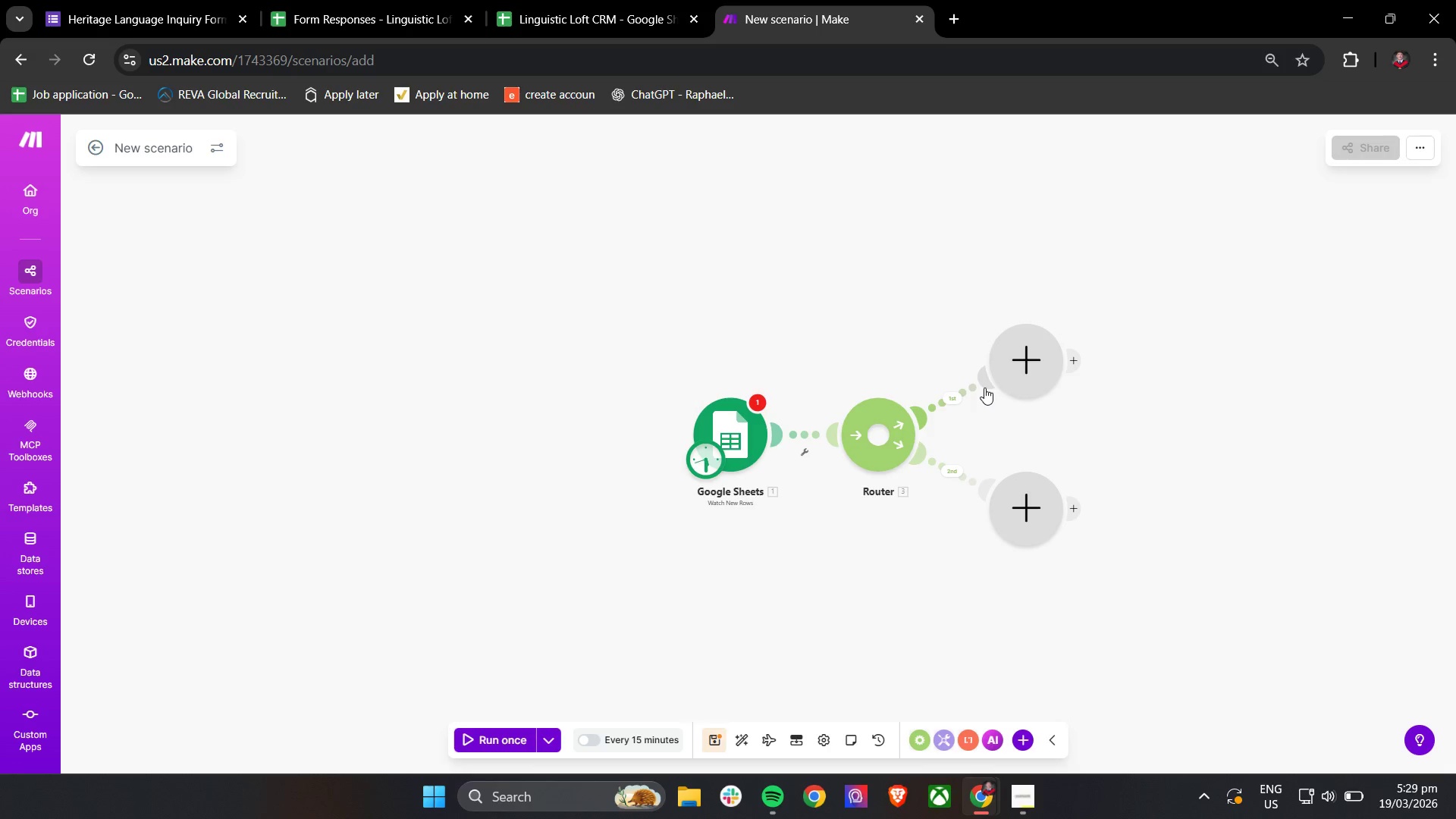 
wait(38.03)
 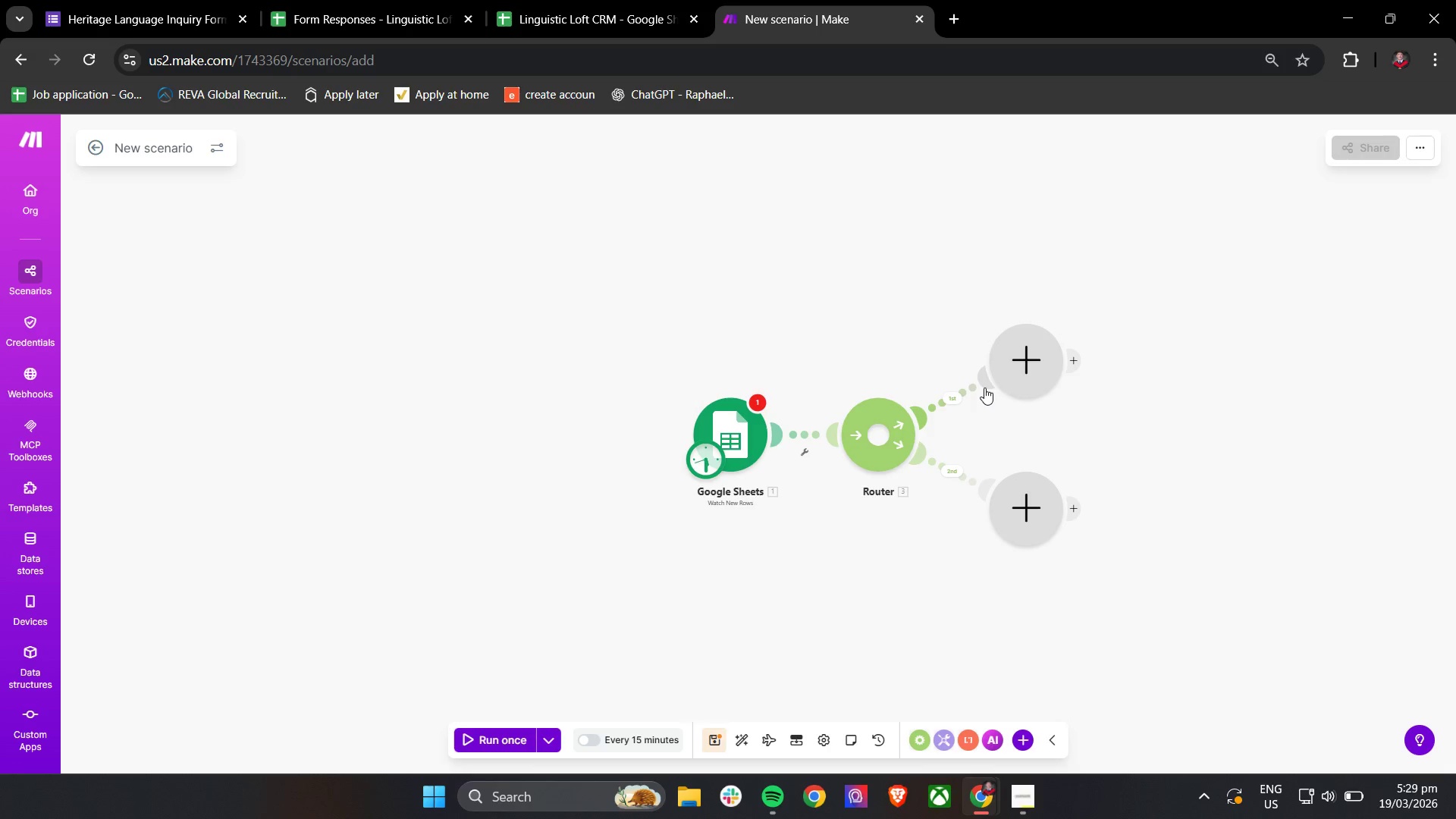 
left_click([1034, 360])
 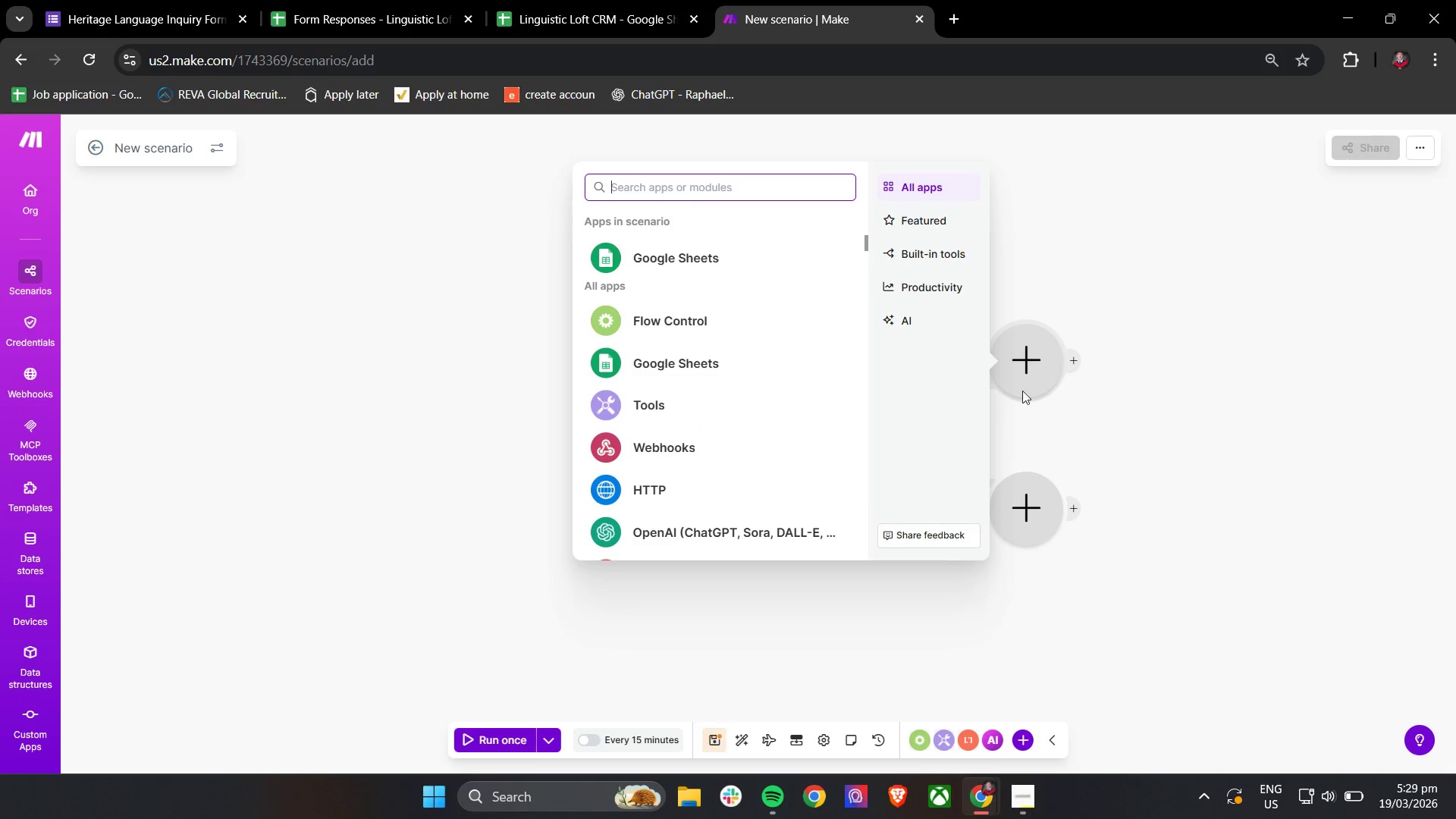 
wait(11.16)
 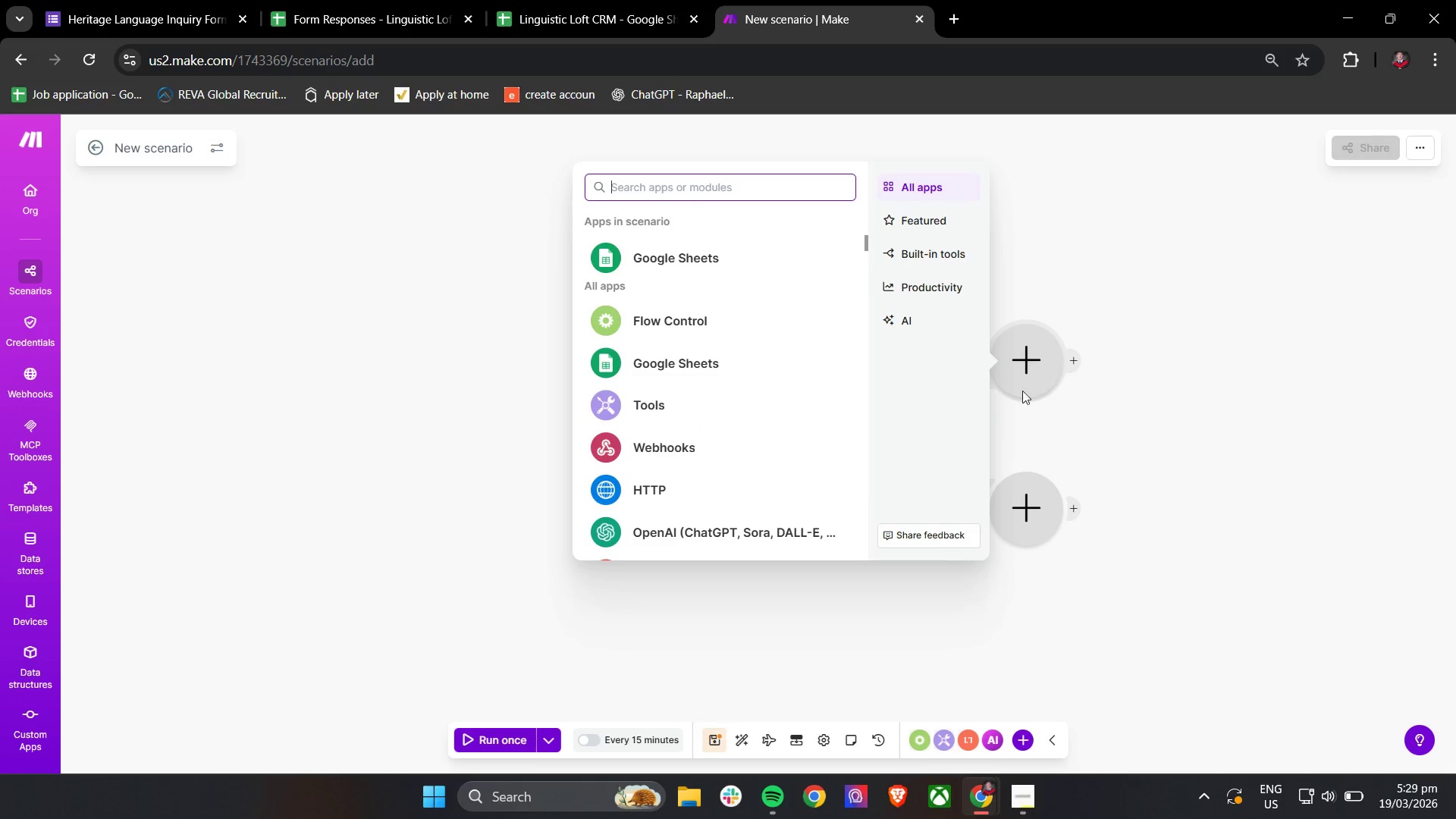 
type(condi)
 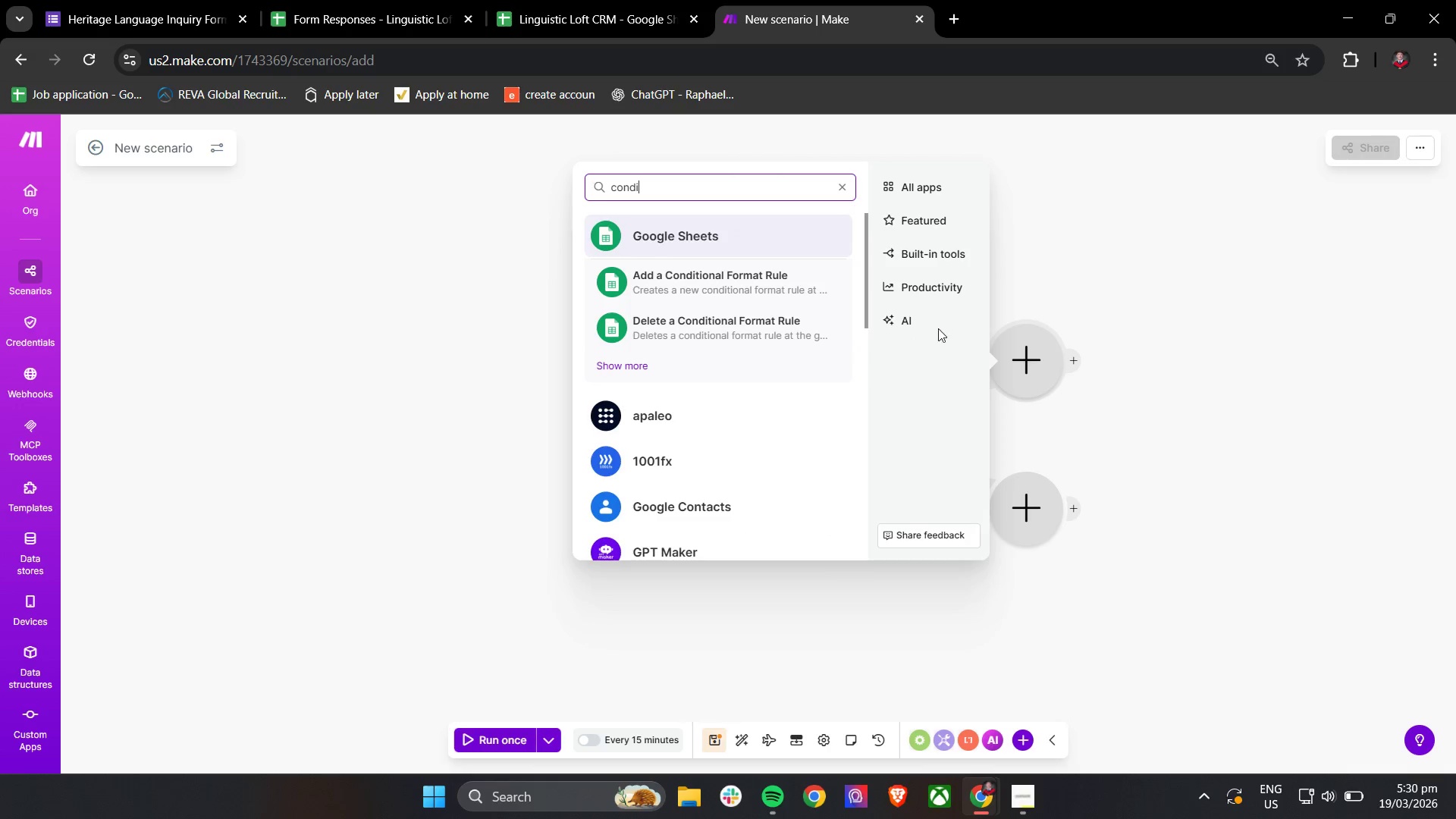 
key(Backspace)
 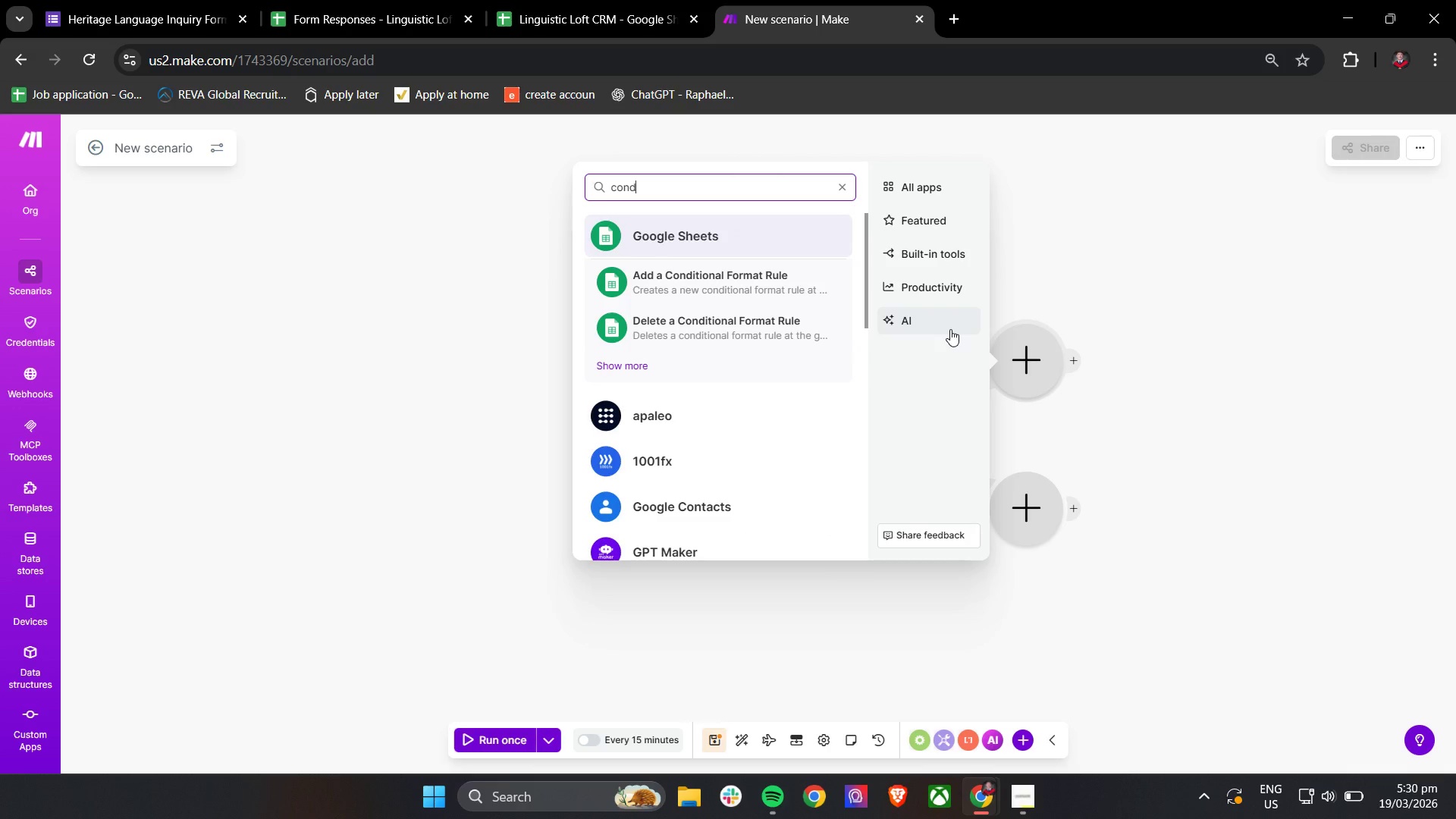 
key(Backspace)
 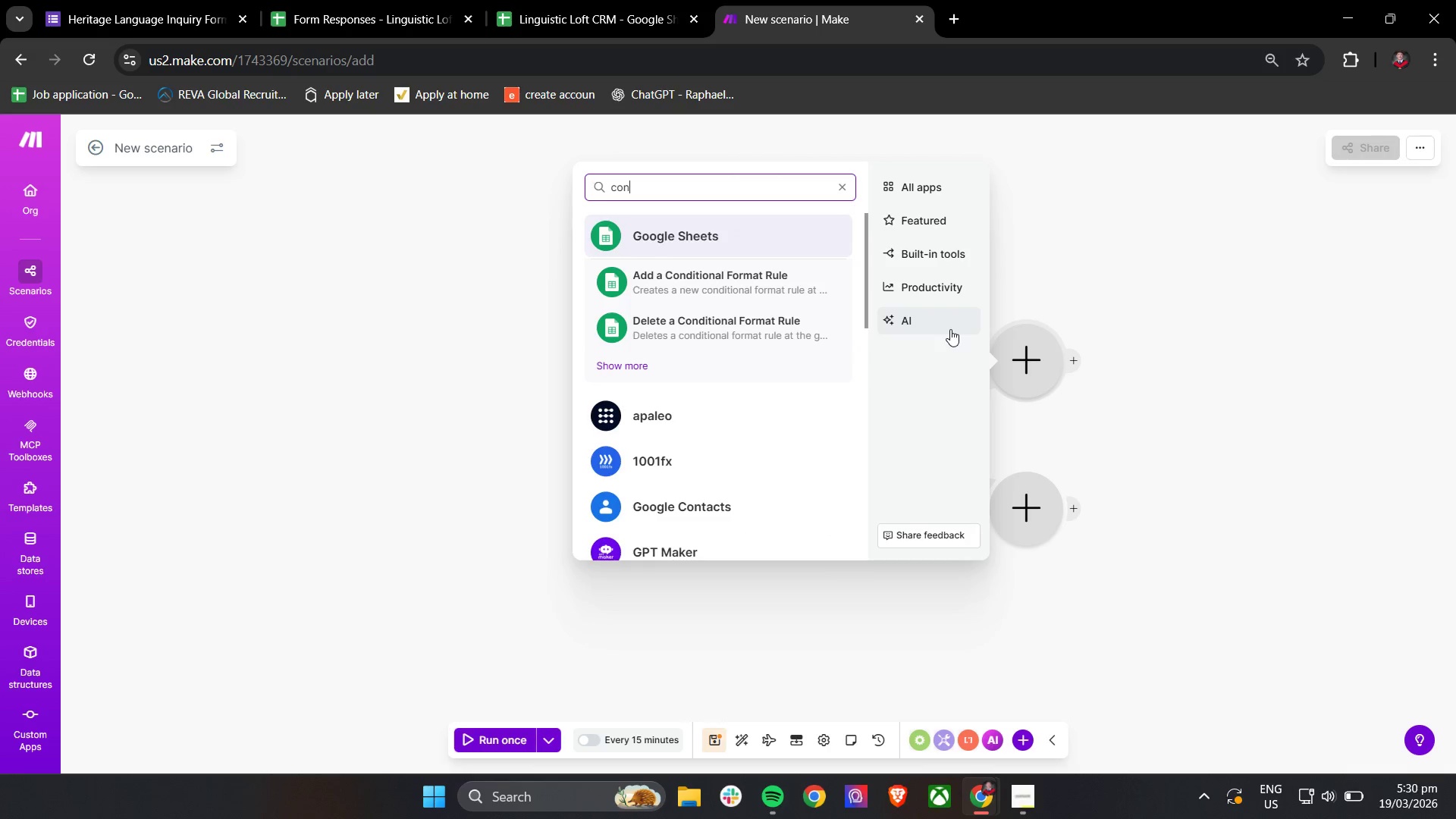 
key(Backspace)
 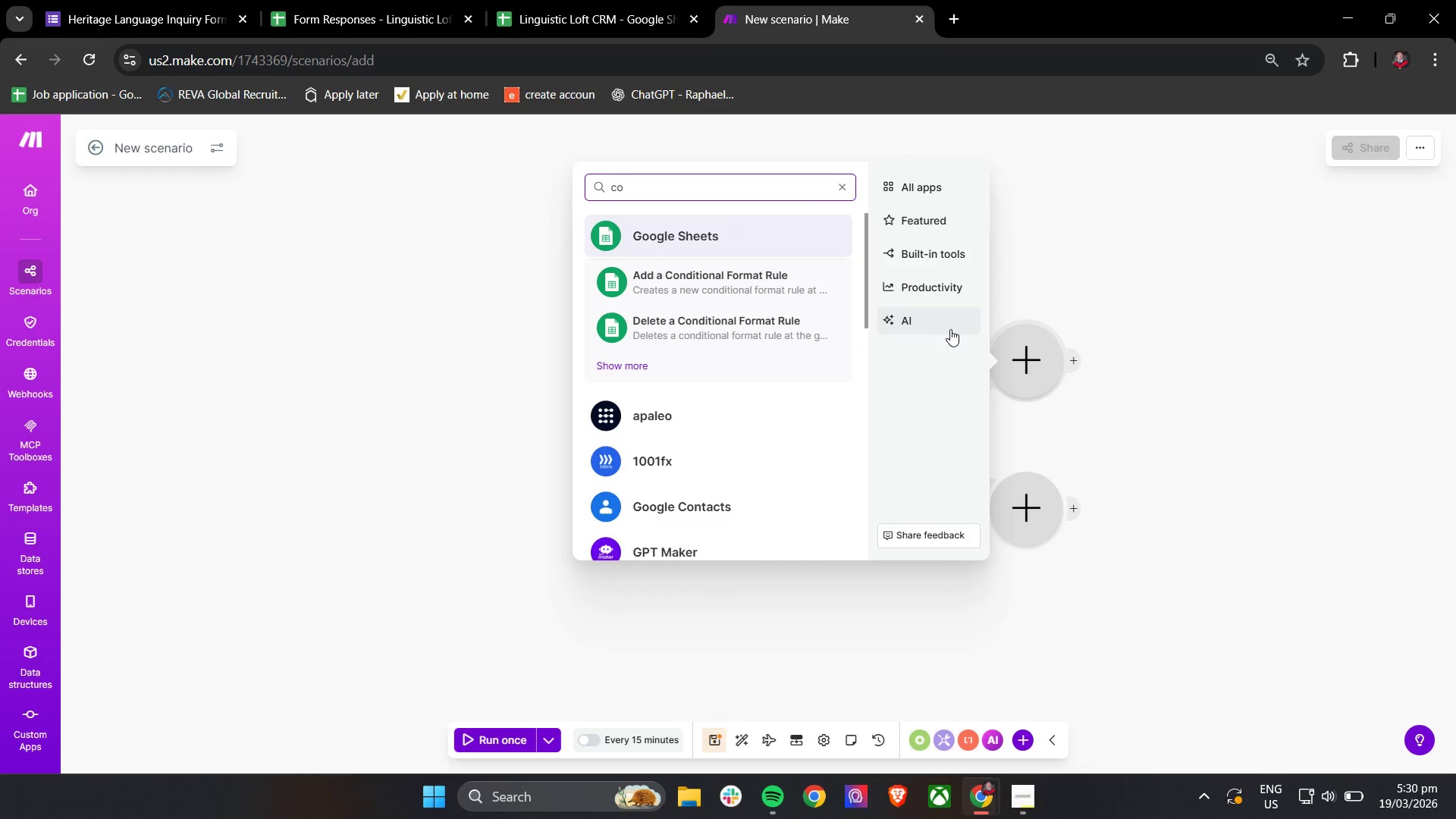 
key(Backspace)
 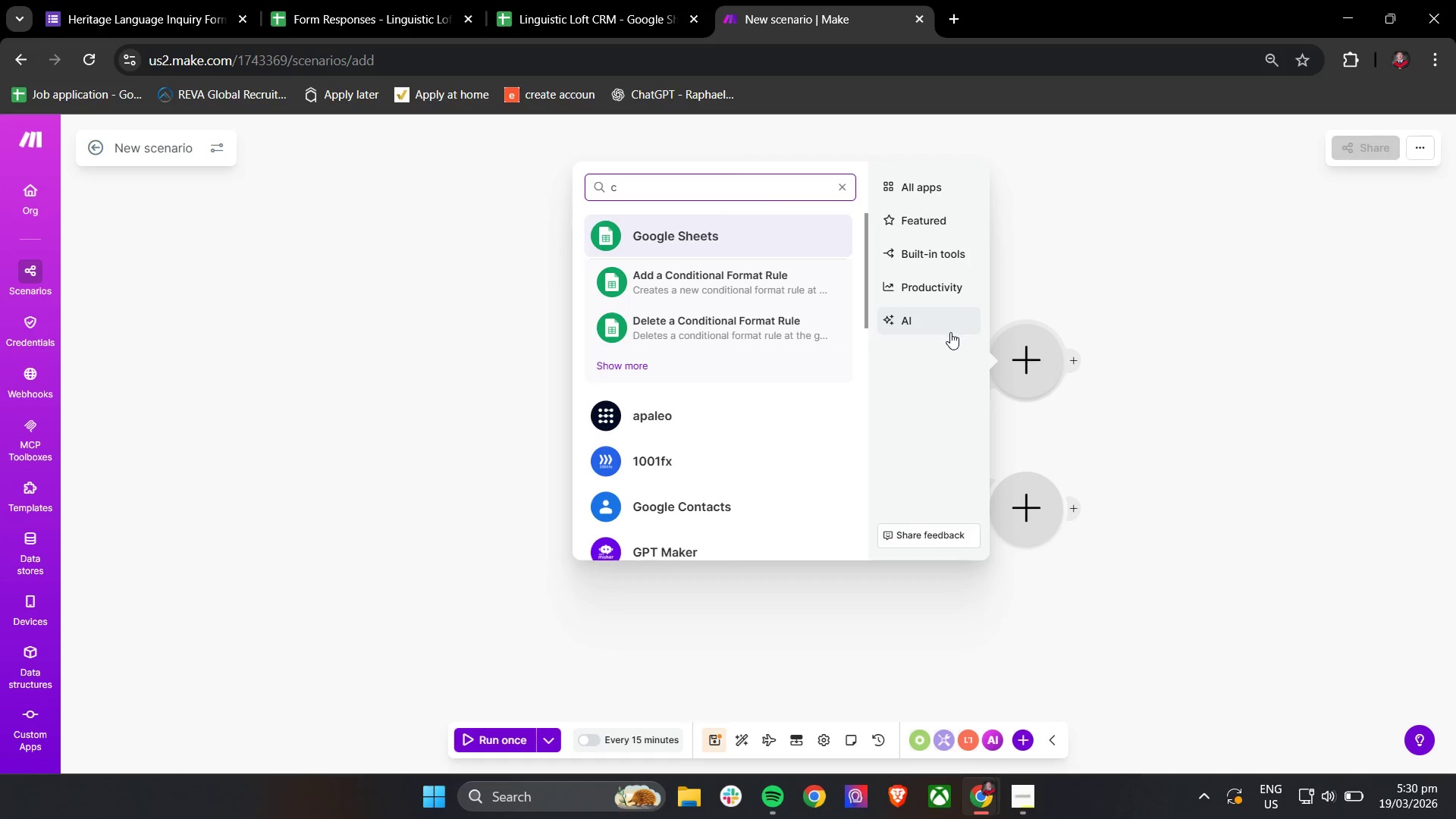 
key(Backspace)
 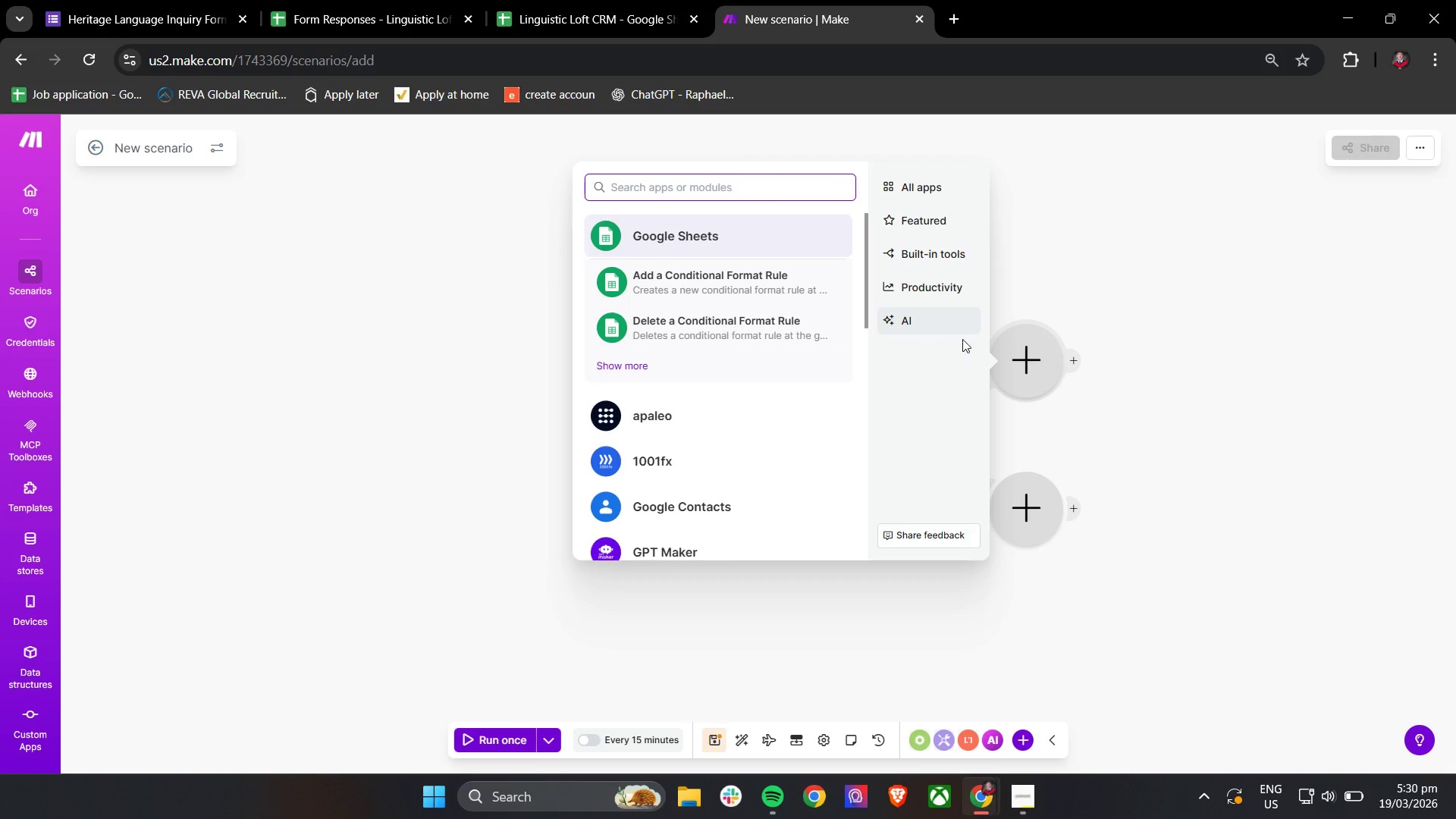 
key(Backspace)
 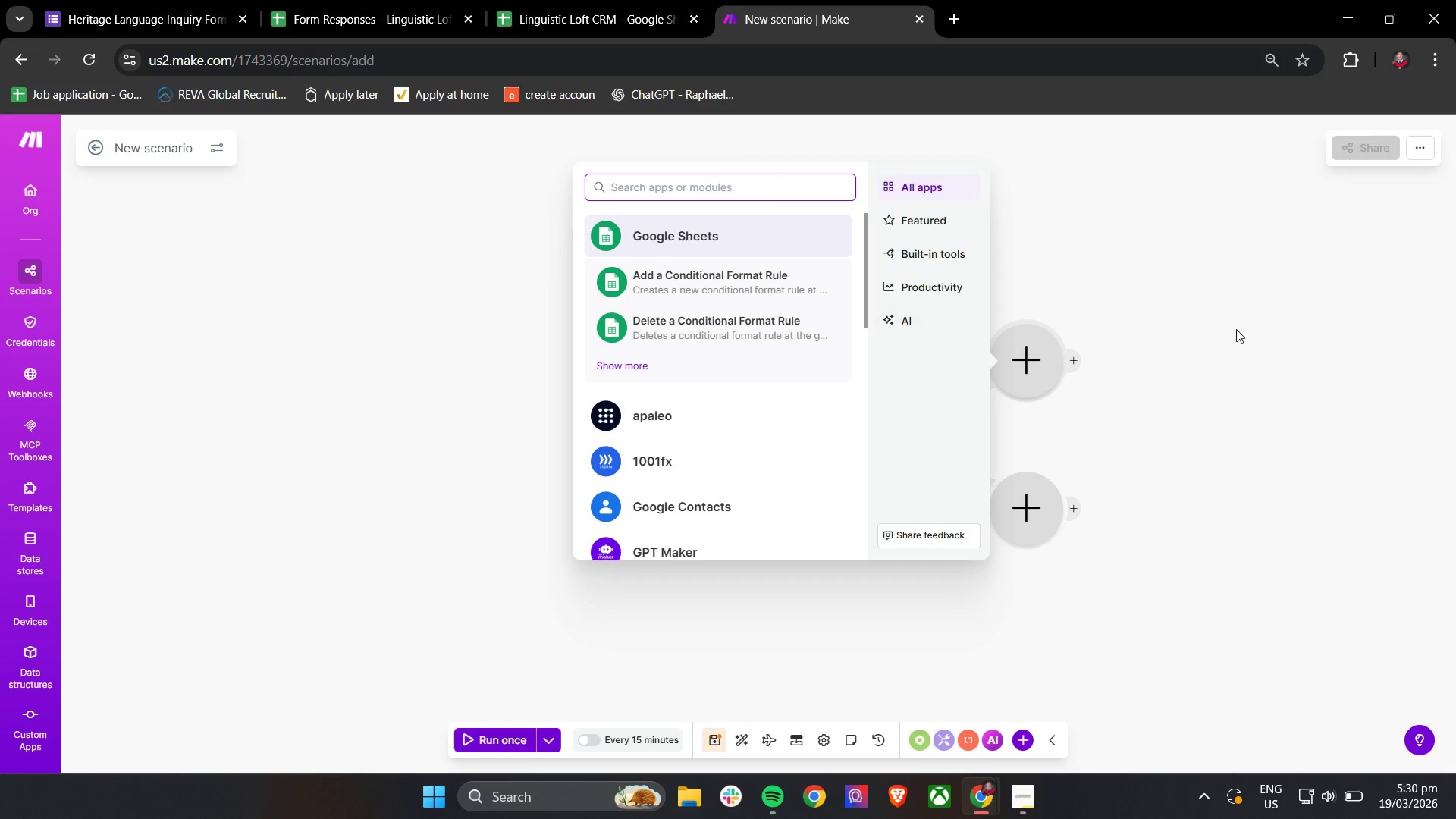 
left_click([1245, 327])
 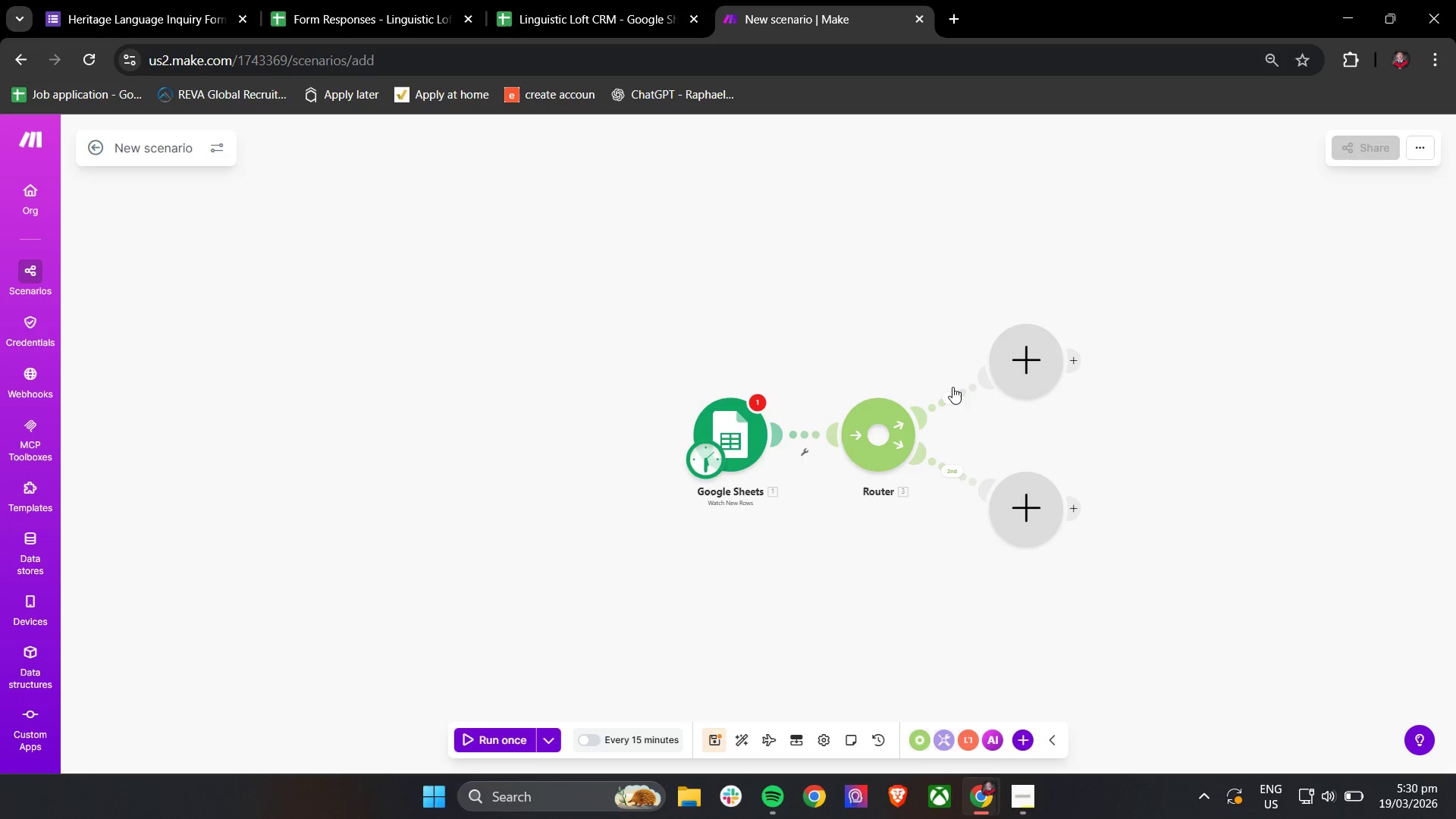 
left_click([901, 422])
 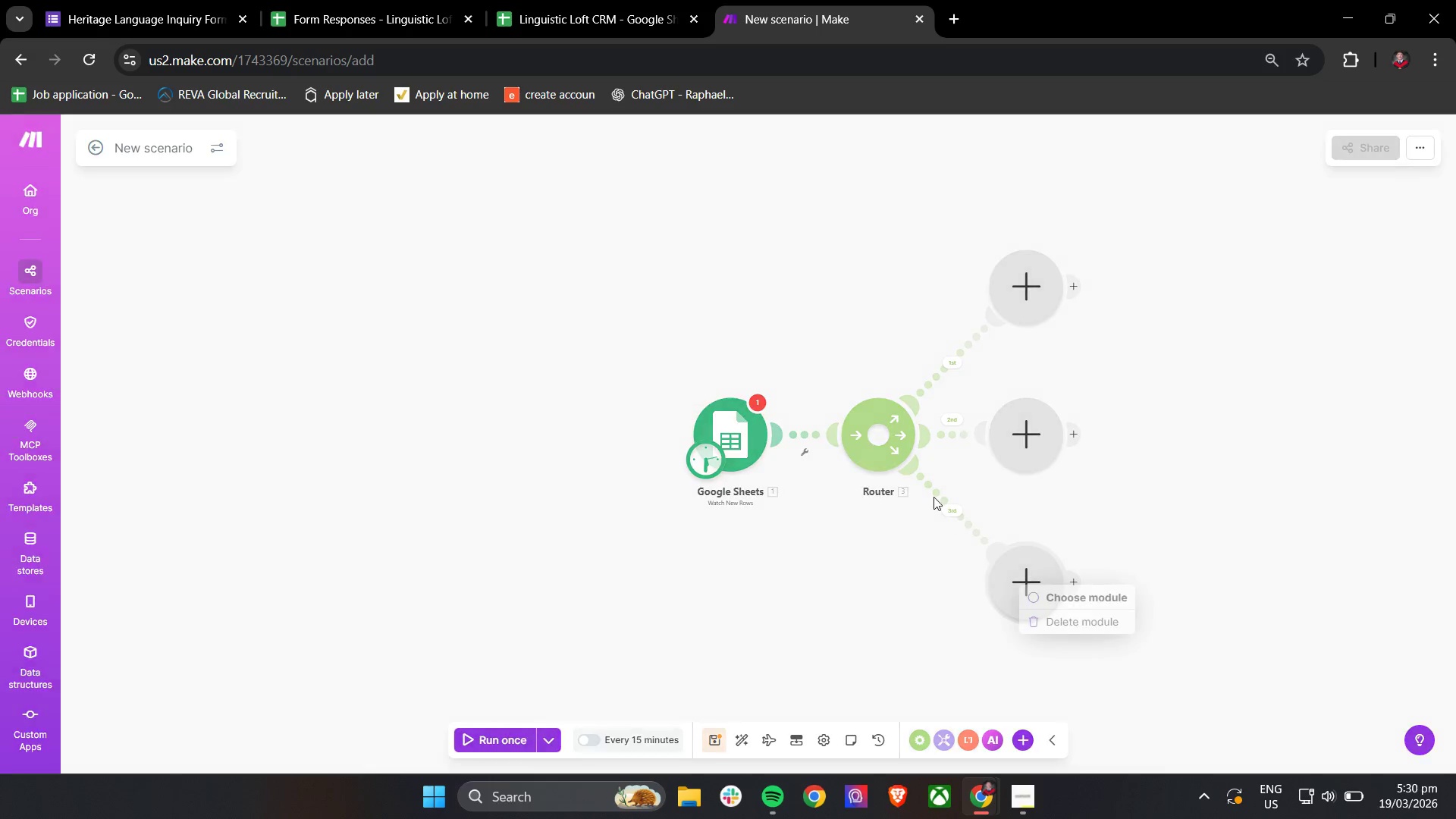 
wait(5.39)
 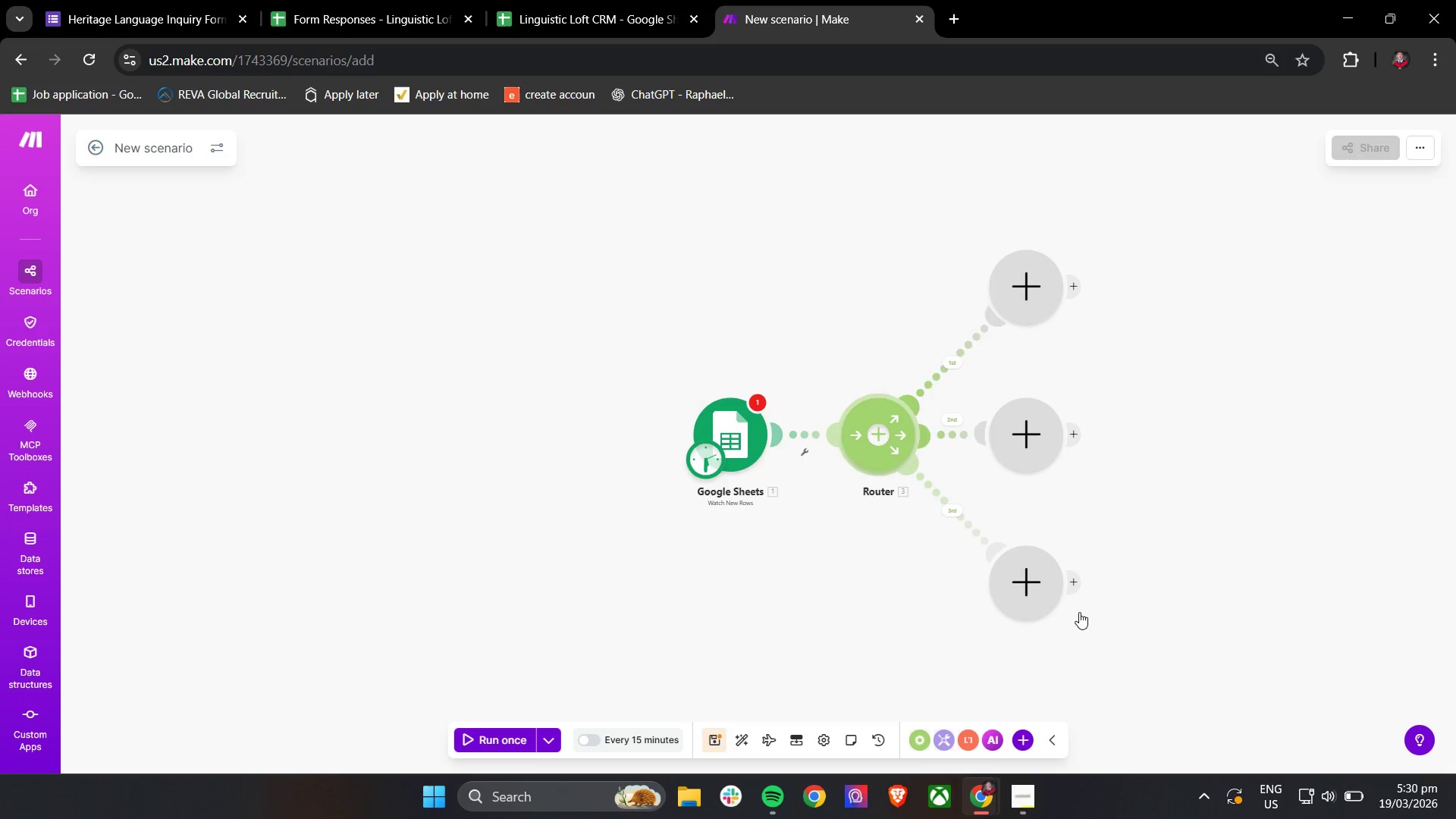 
left_click([1050, 621])
 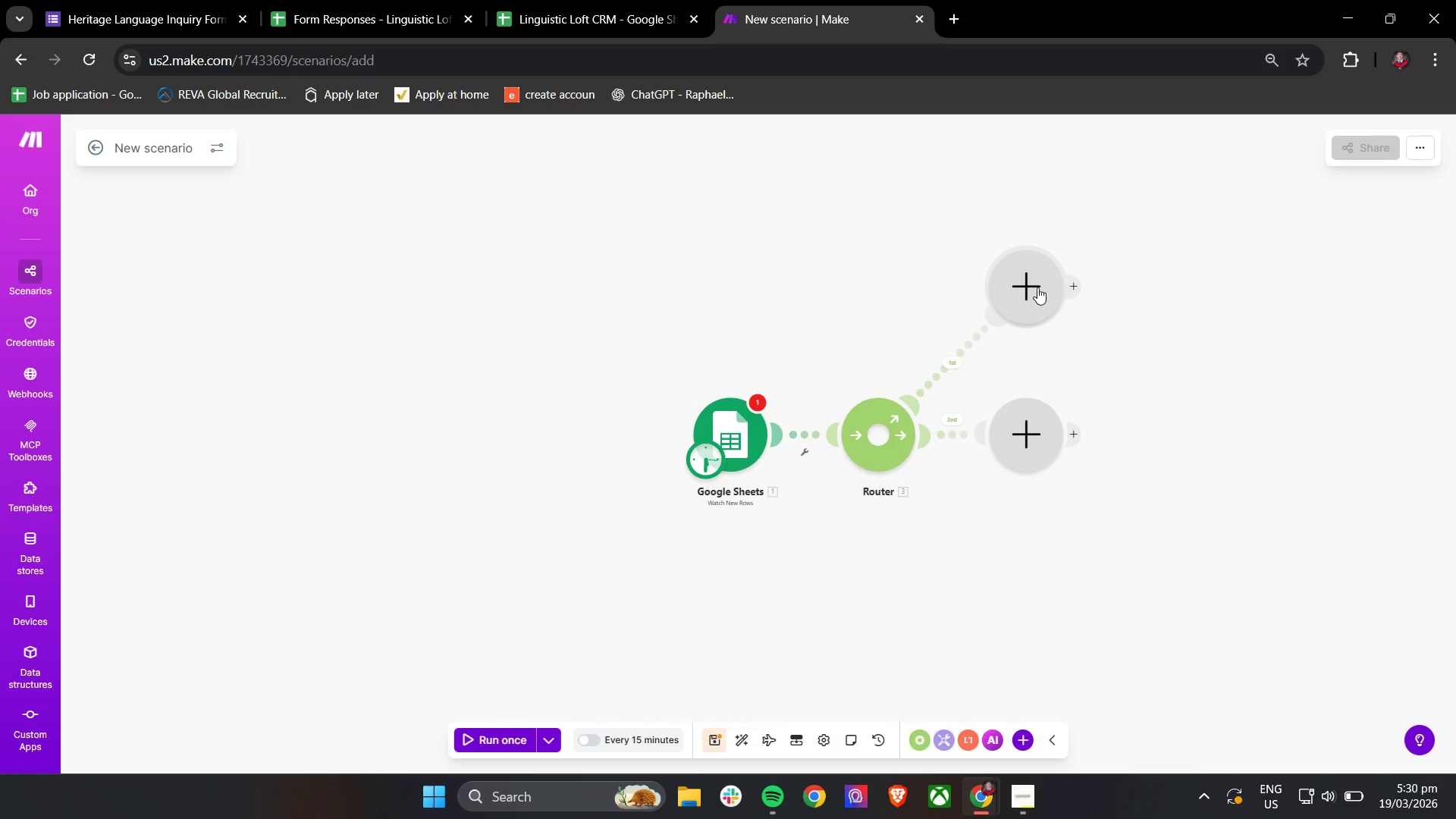 
left_click([1037, 287])
 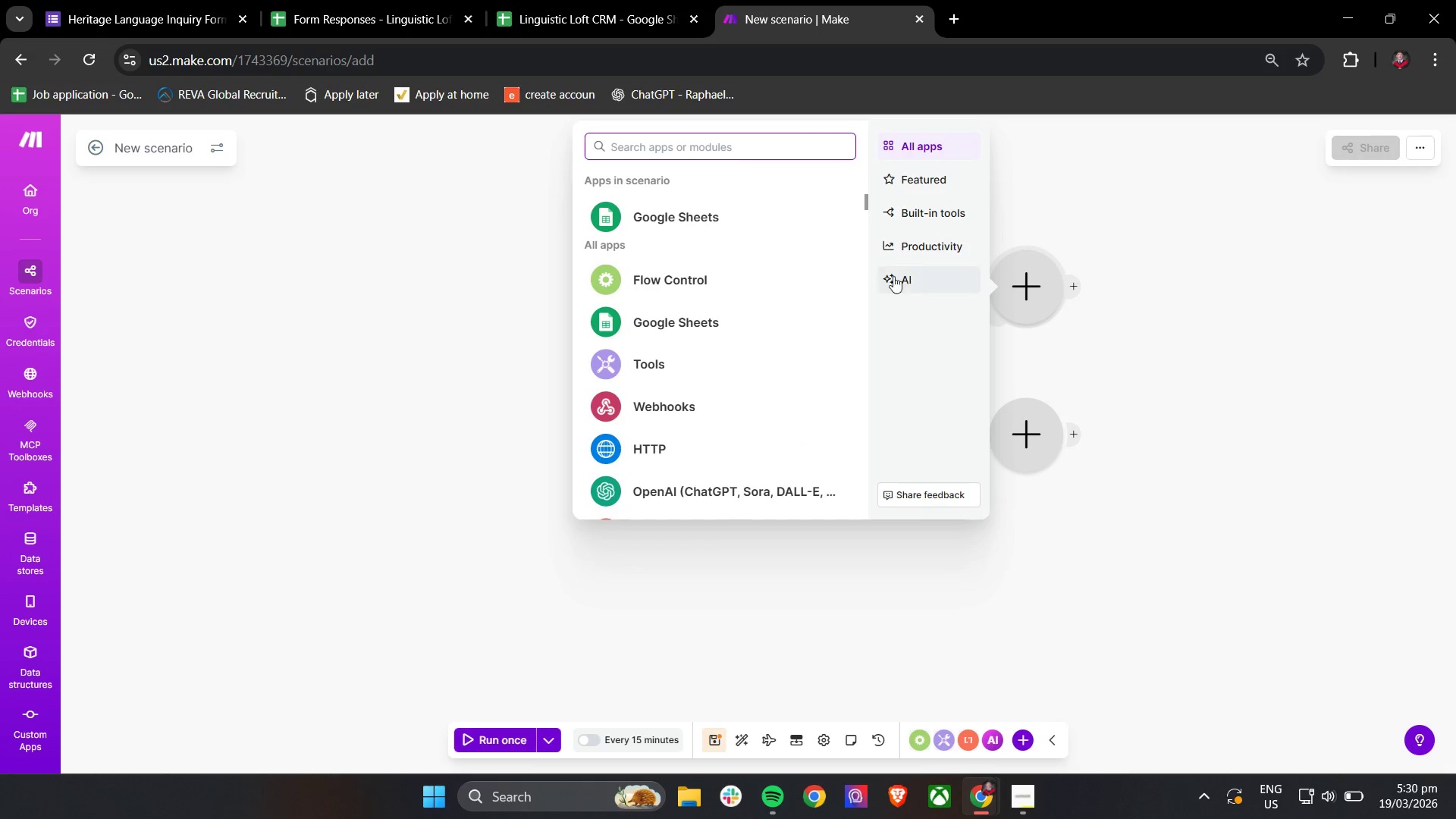 
scroll: coordinate [728, 443], scroll_direction: down, amount: 4.0
 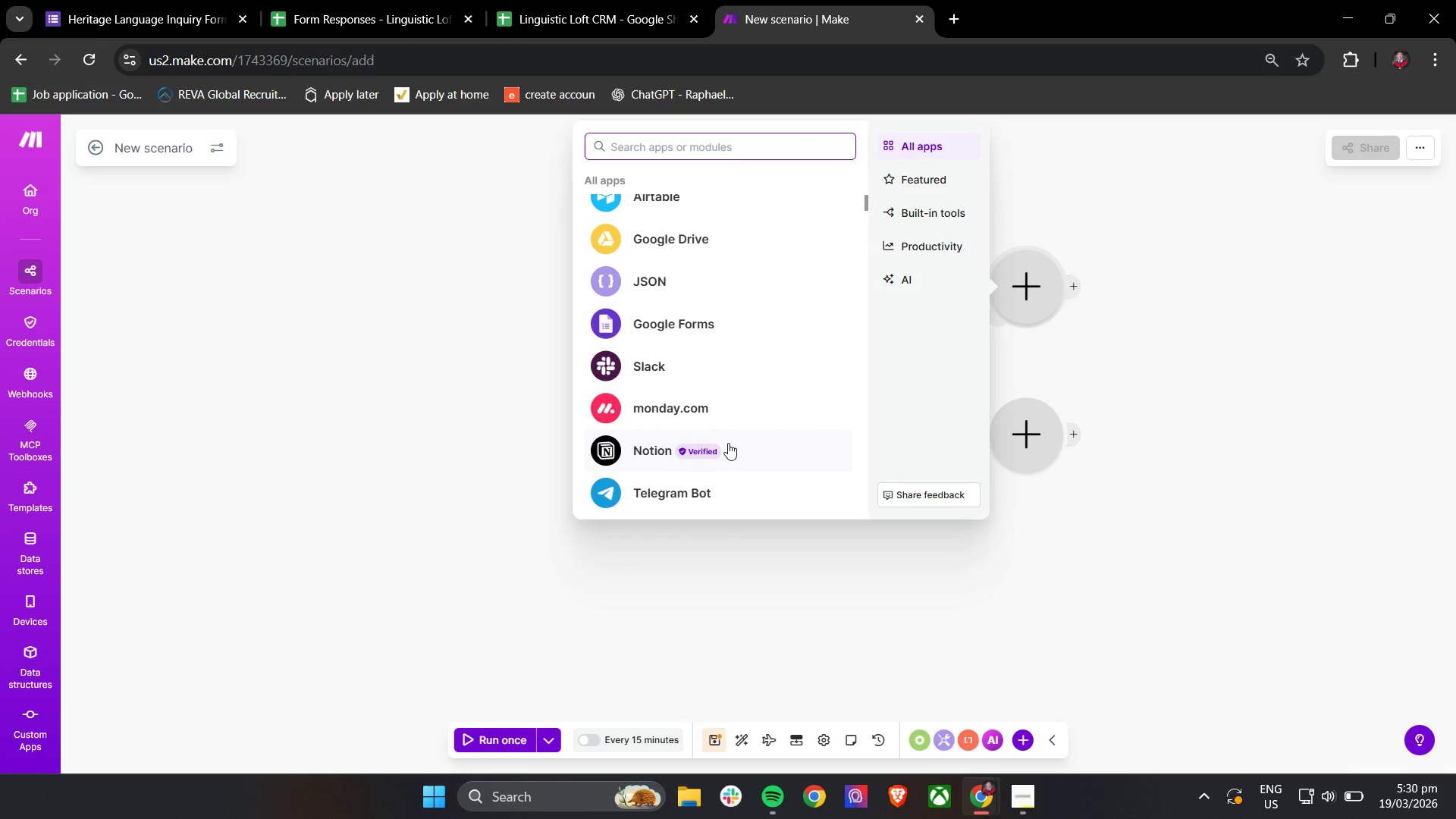 
scroll: coordinate [728, 443], scroll_direction: up, amount: 13.0
 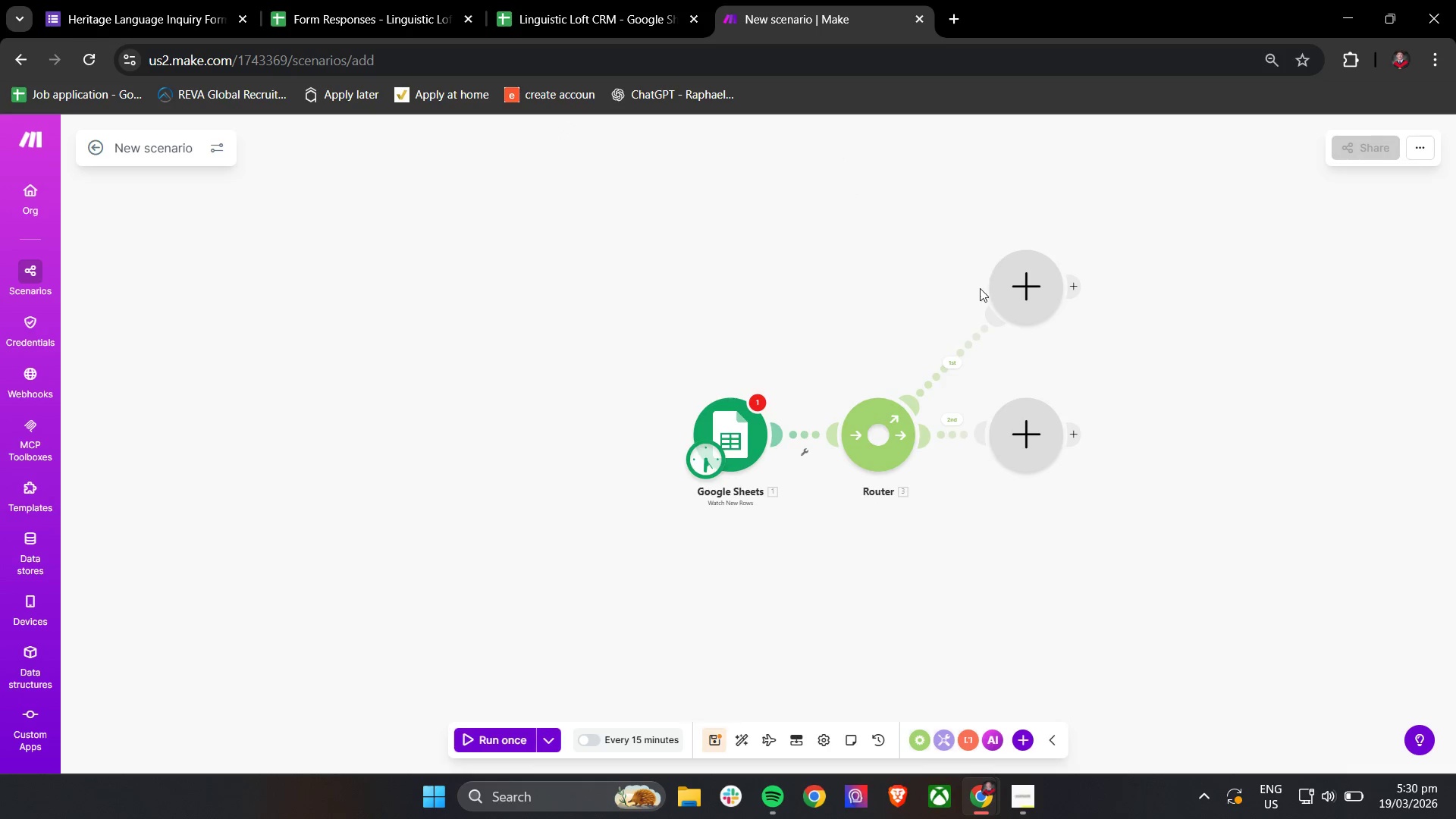 
left_click([949, 366])
 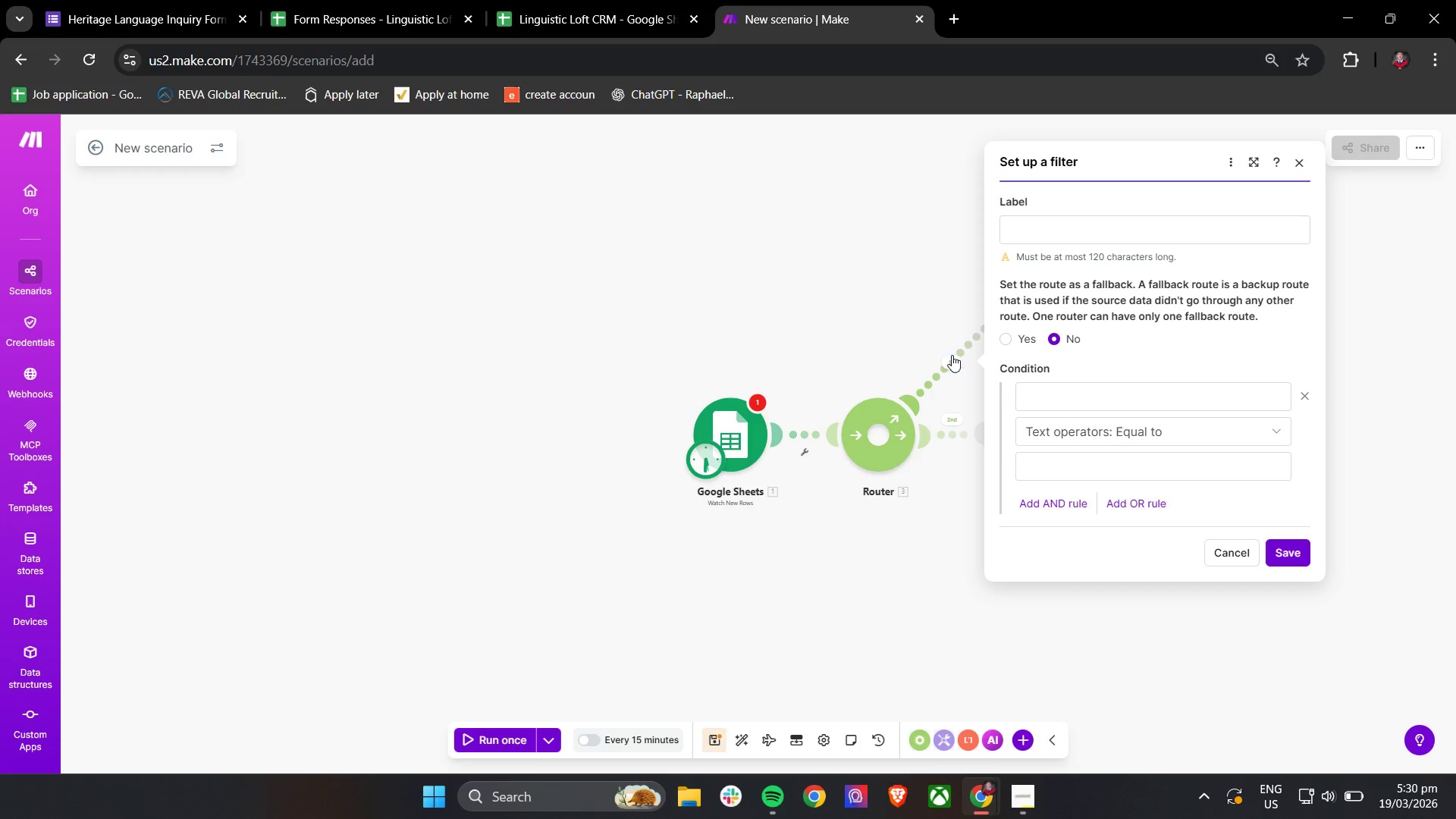 
left_click([1081, 401])
 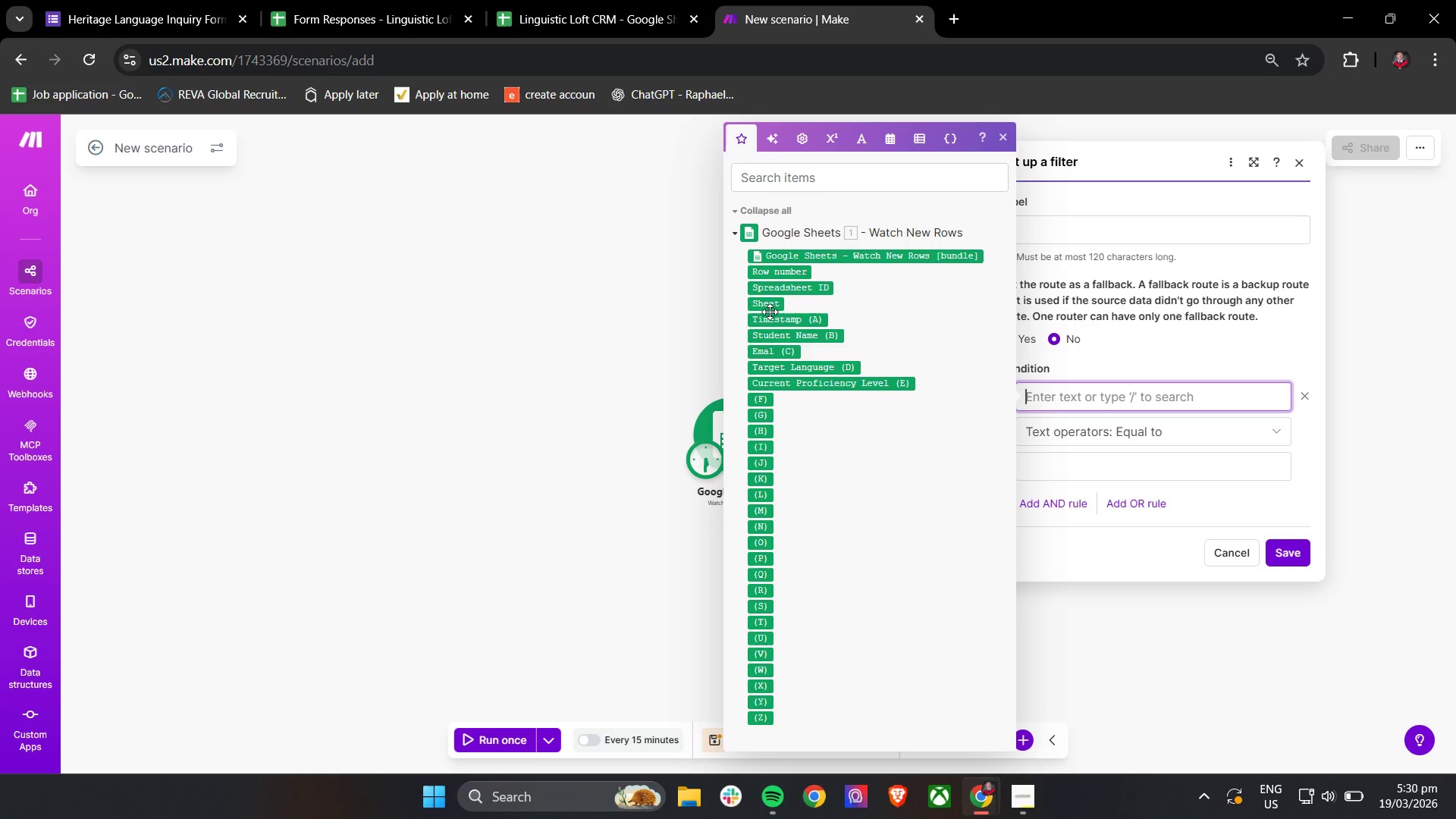 
scroll: coordinate [793, 378], scroll_direction: down, amount: 1.0
 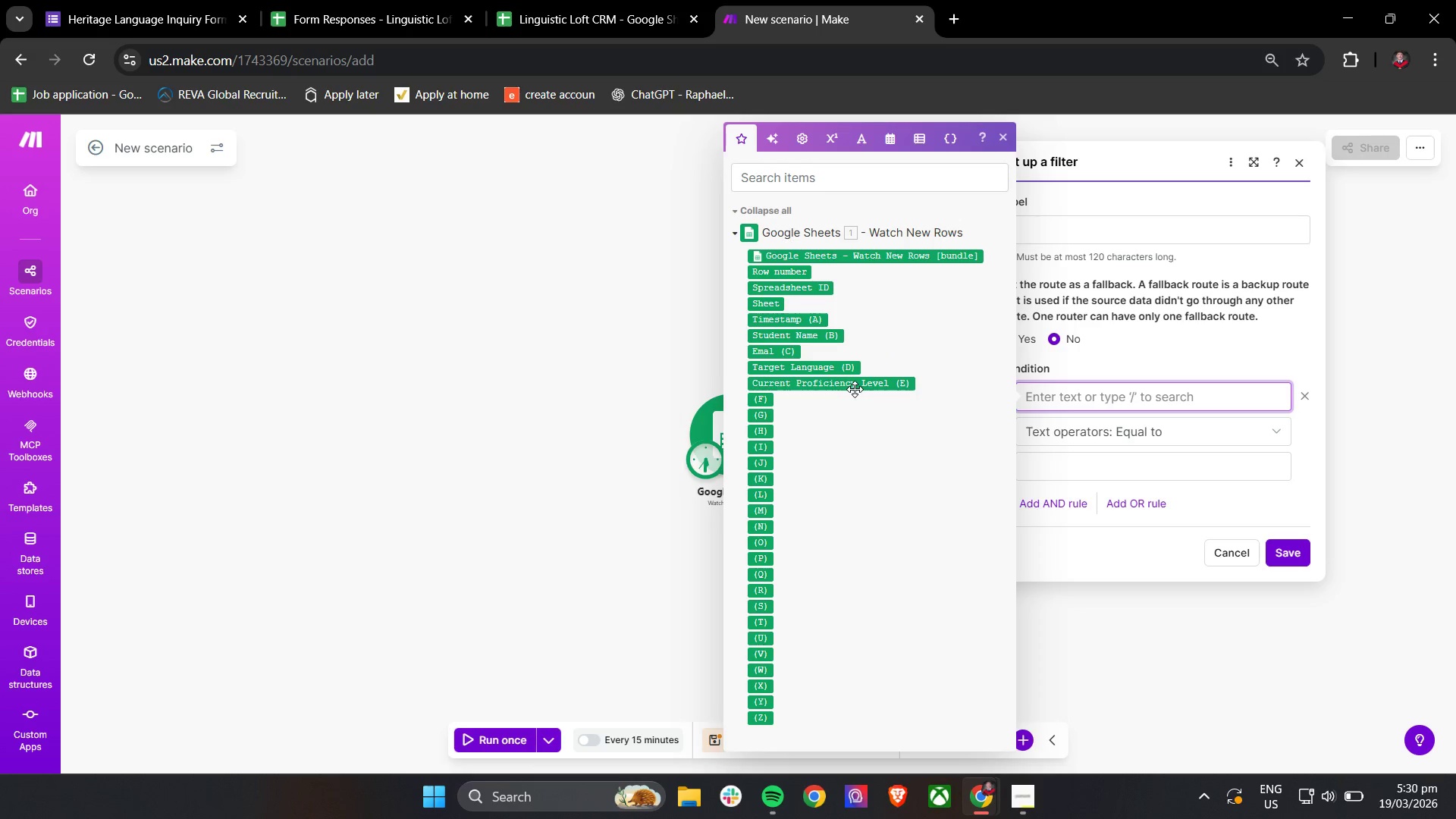 
left_click([780, 366])
 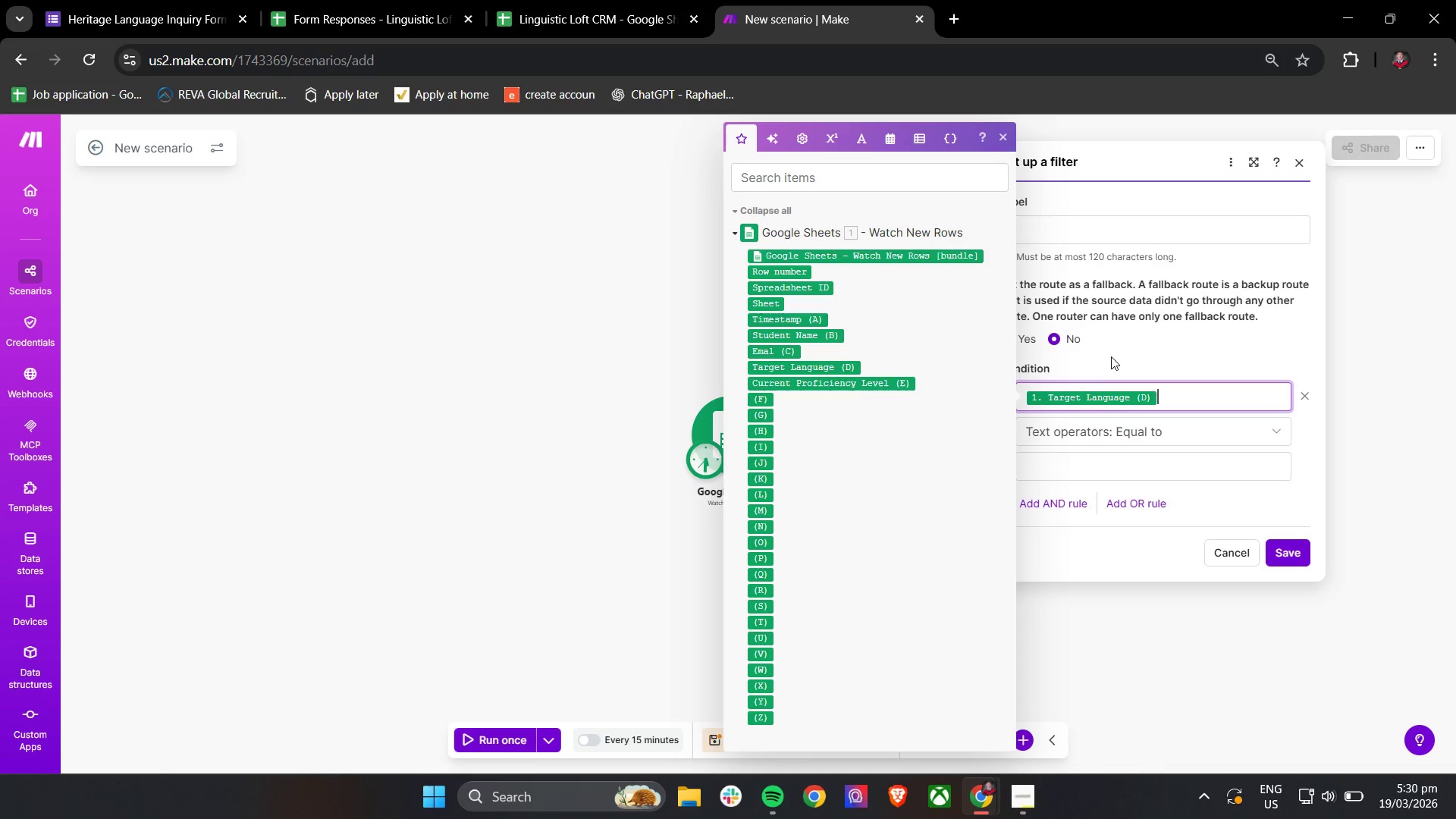 
left_click([1133, 344])
 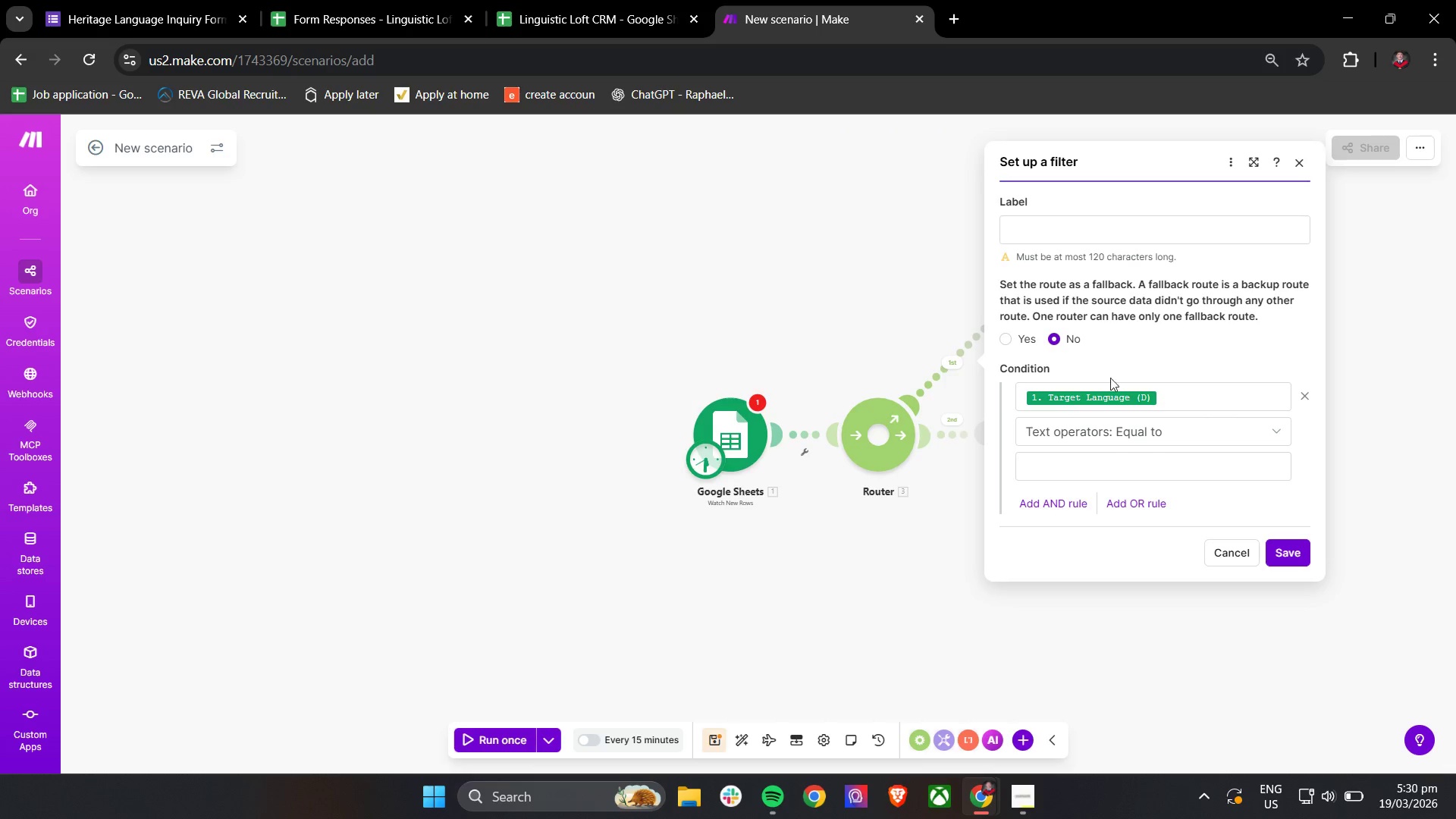 
left_click([1087, 434])
 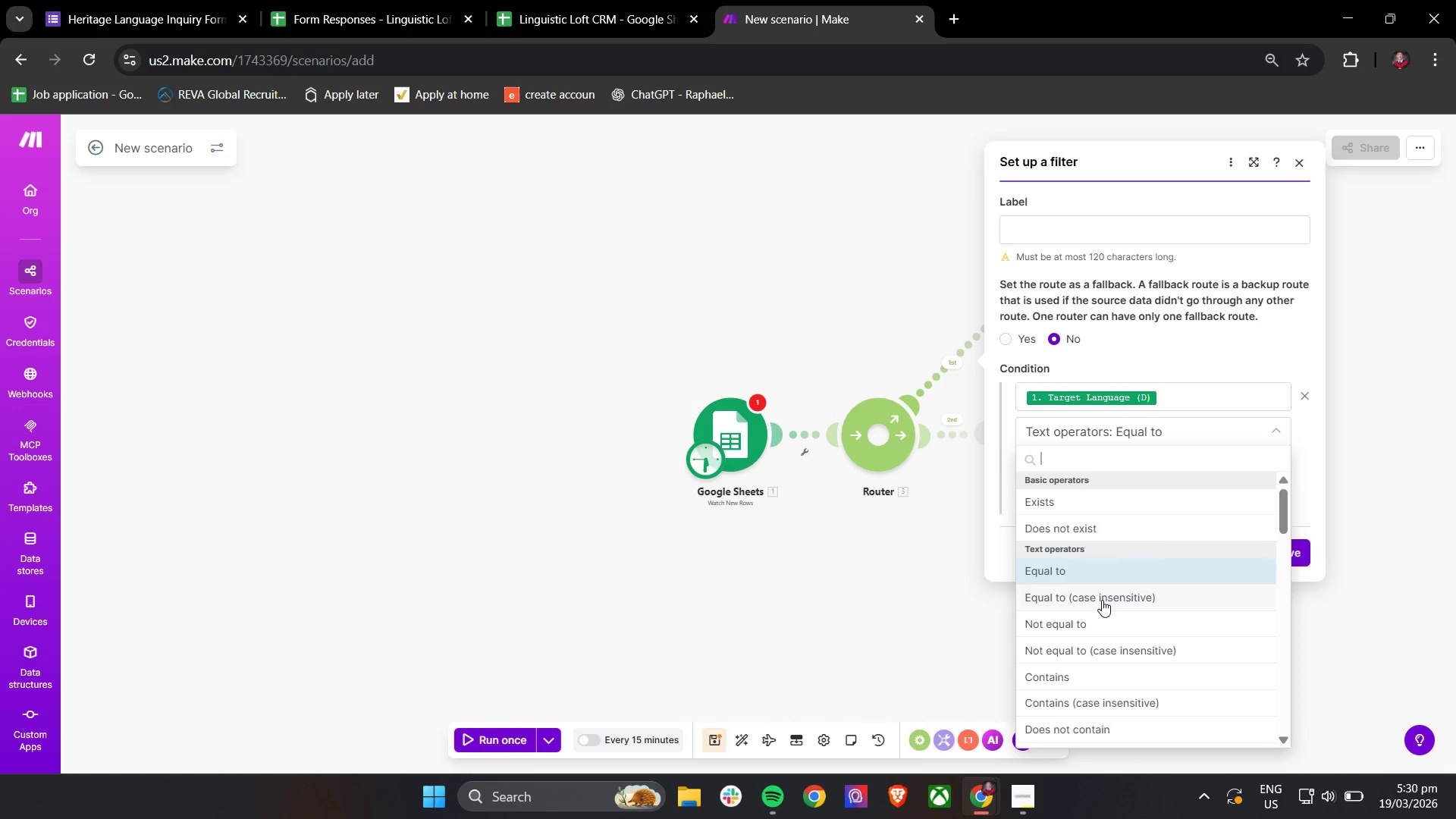 
wait(6.53)
 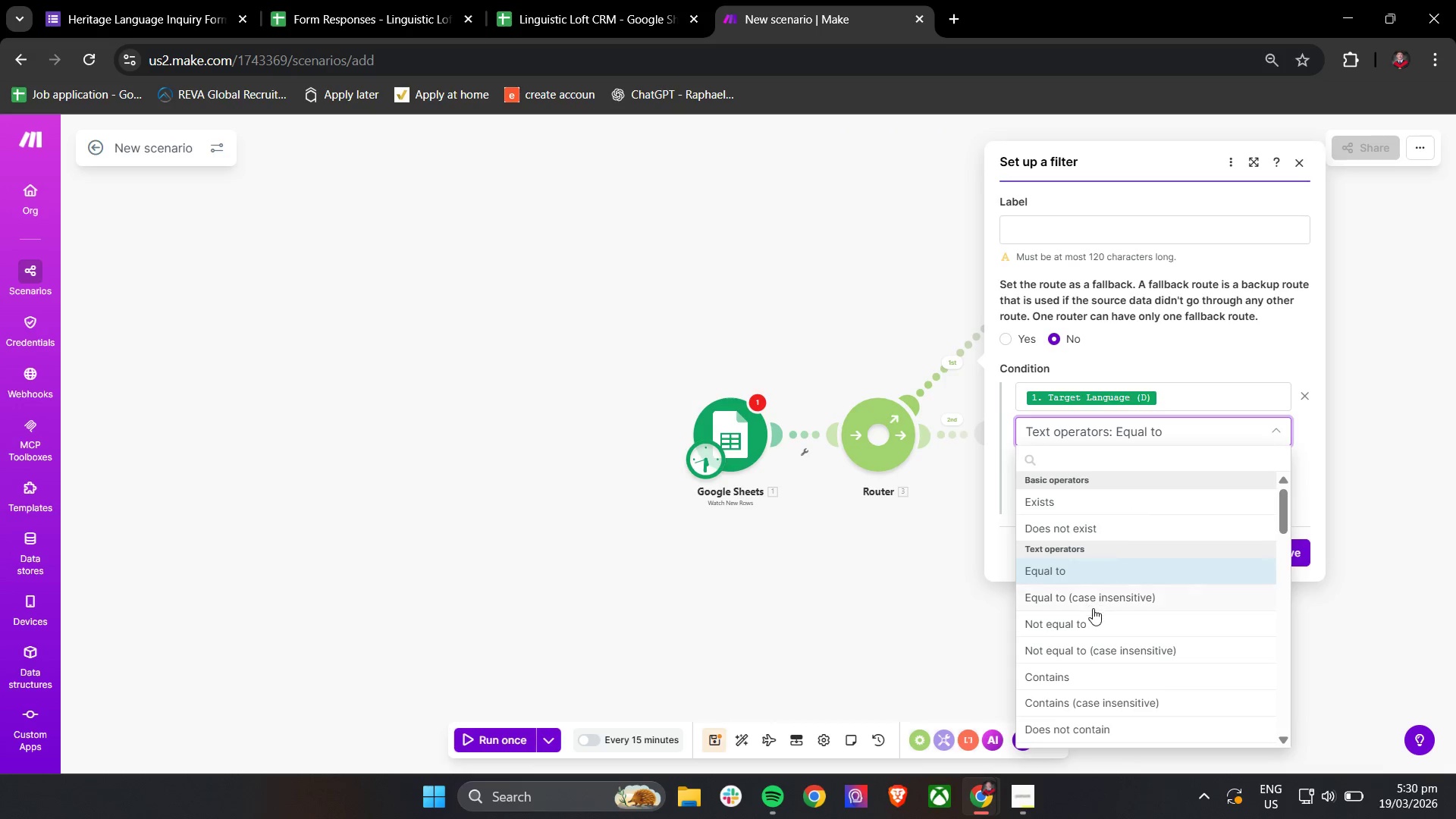 
scroll: coordinate [1104, 604], scroll_direction: down, amount: 6.0
 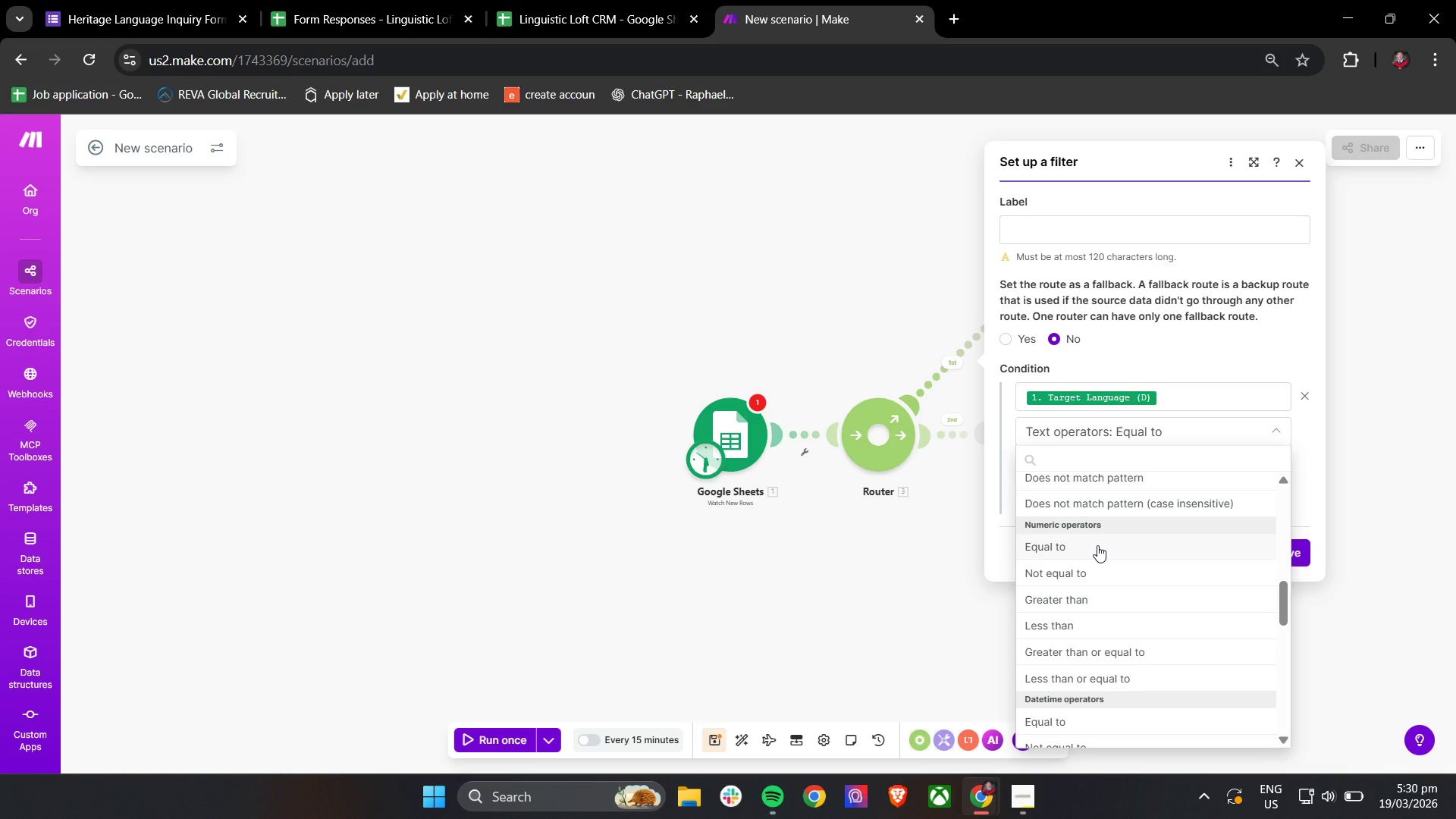 
scroll: coordinate [1100, 549], scroll_direction: up, amount: 12.0
 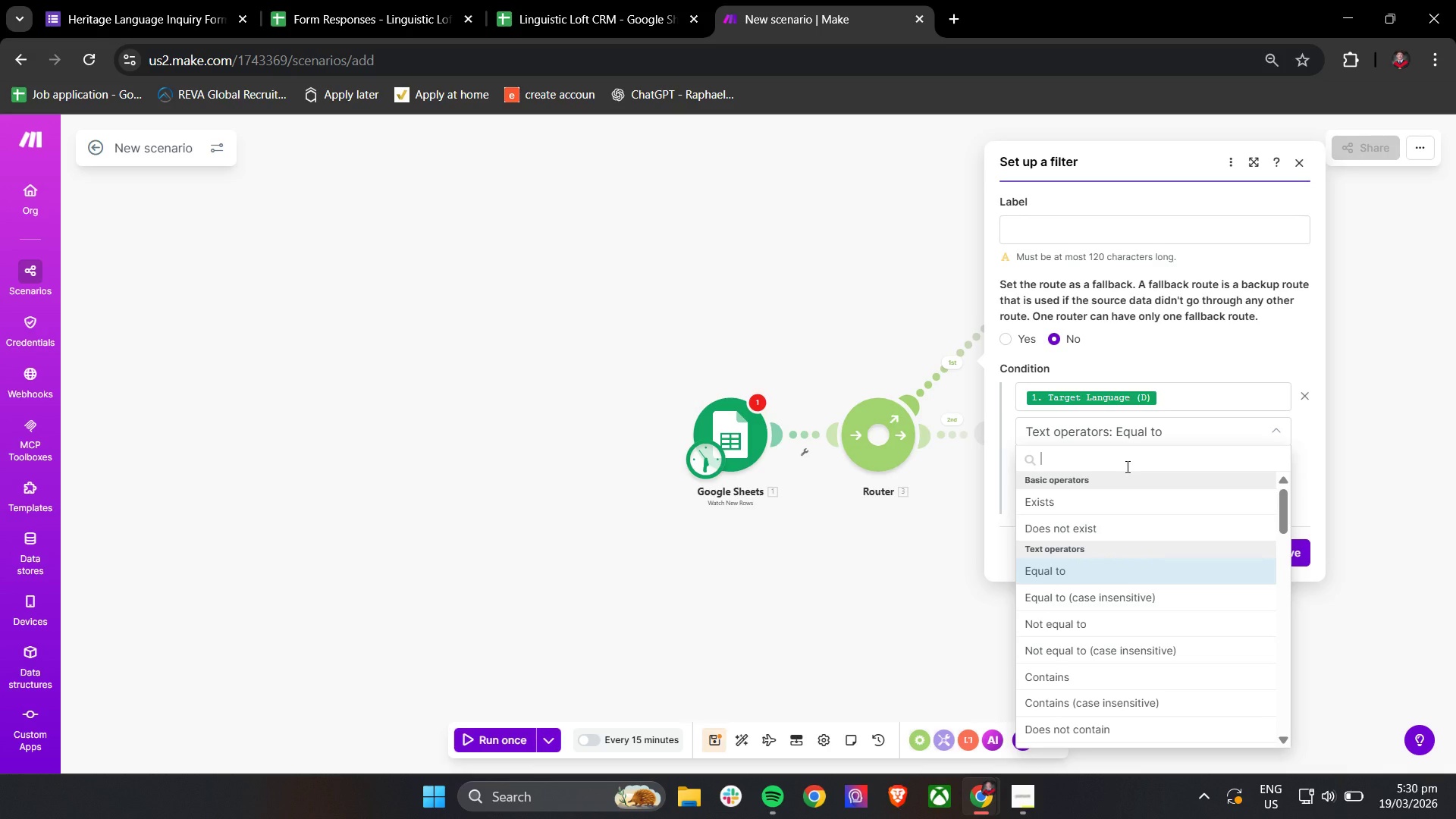 
type(eq)
 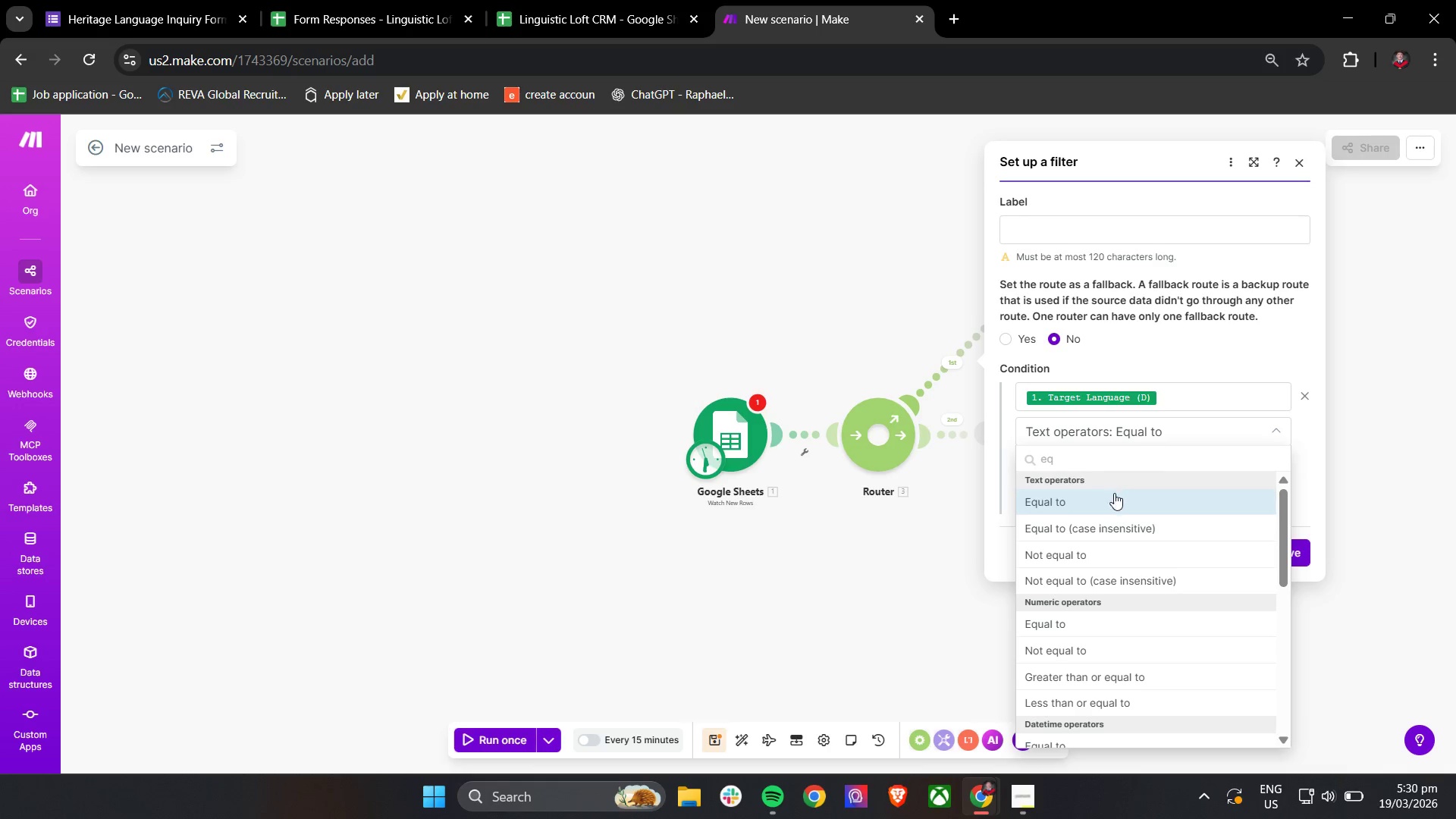 
left_click([1111, 504])
 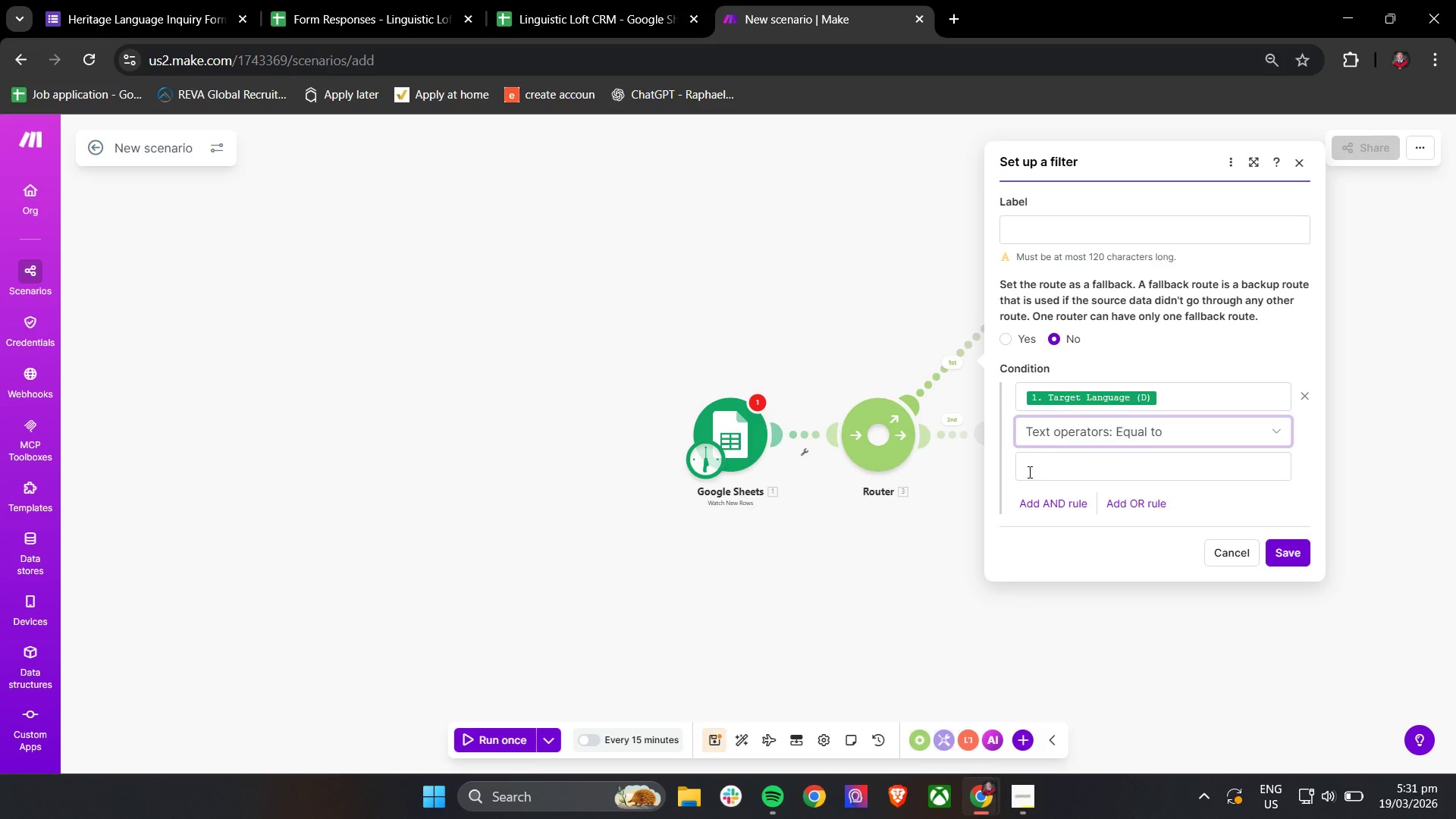 
left_click([1029, 466])
 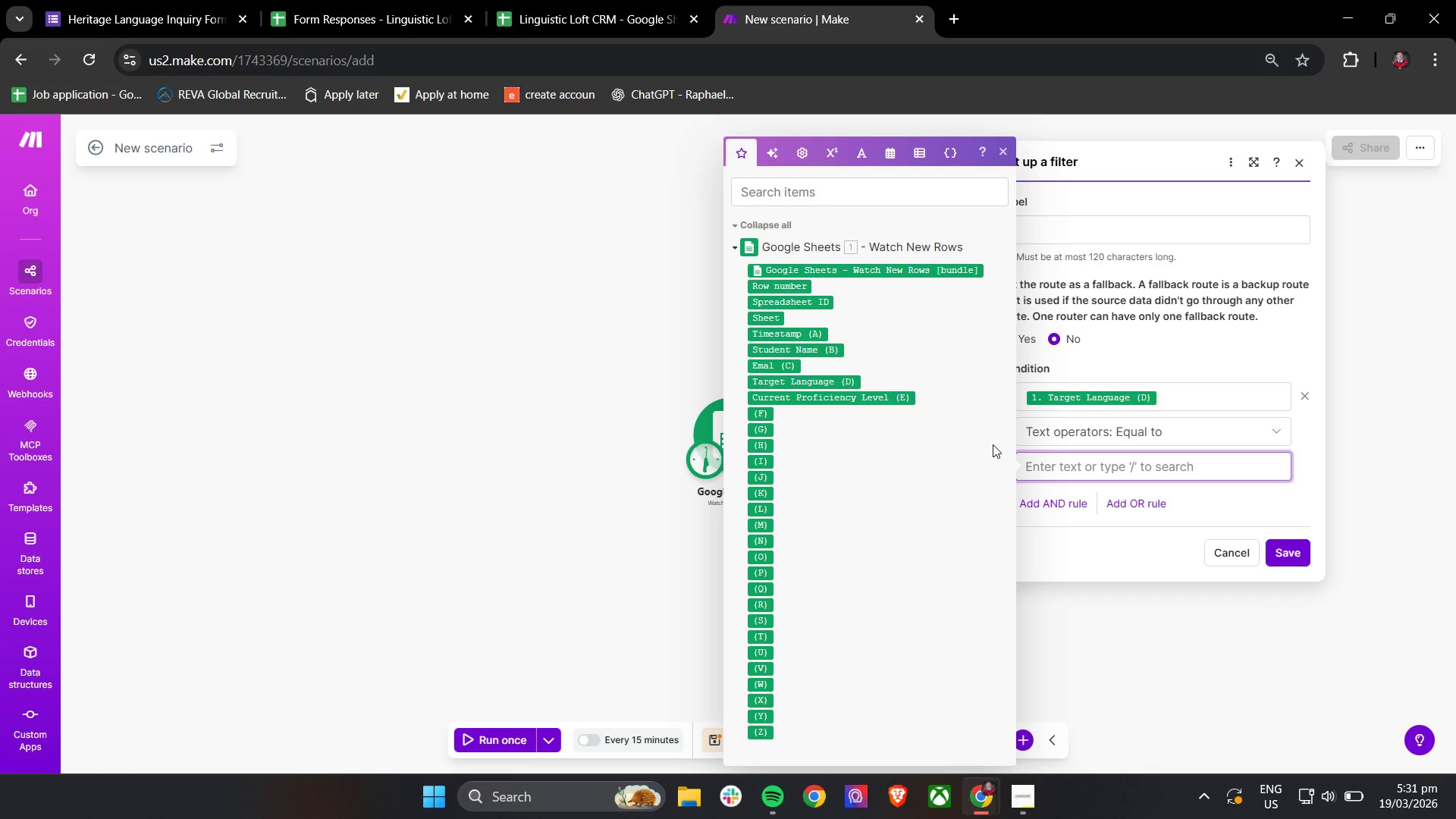 
type(Quechua)
 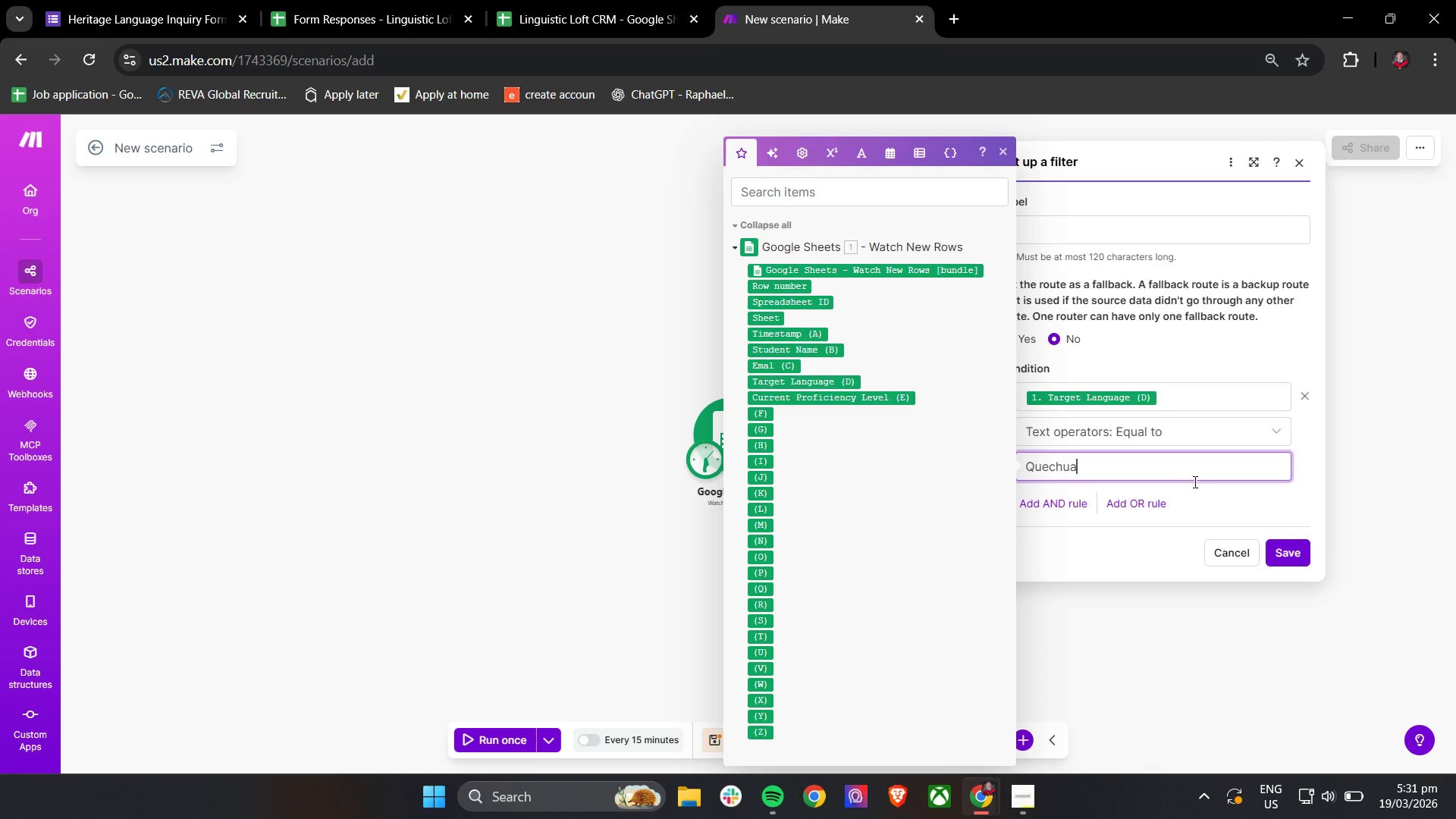 
left_click([1212, 497])
 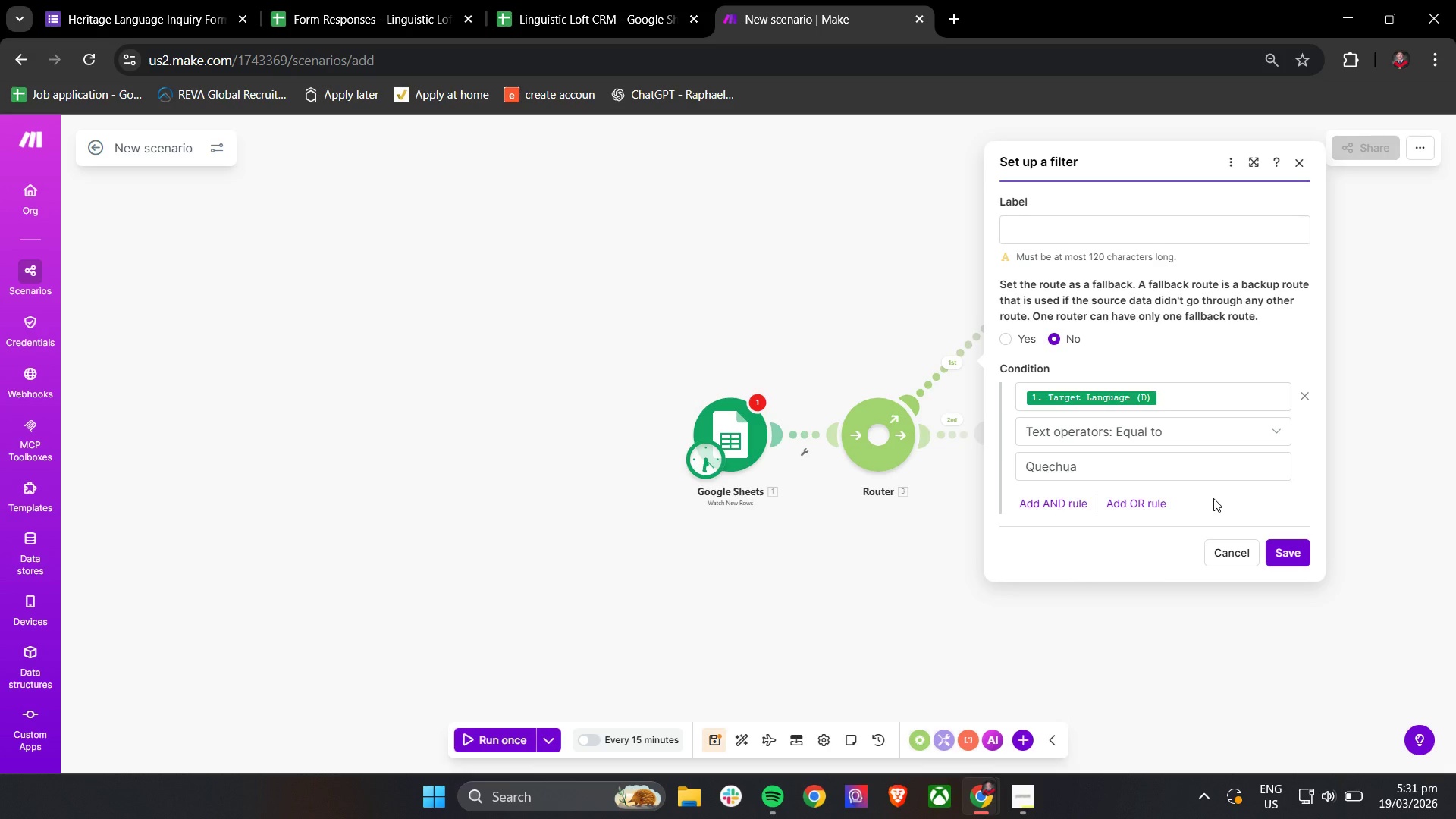 
wait(20.45)
 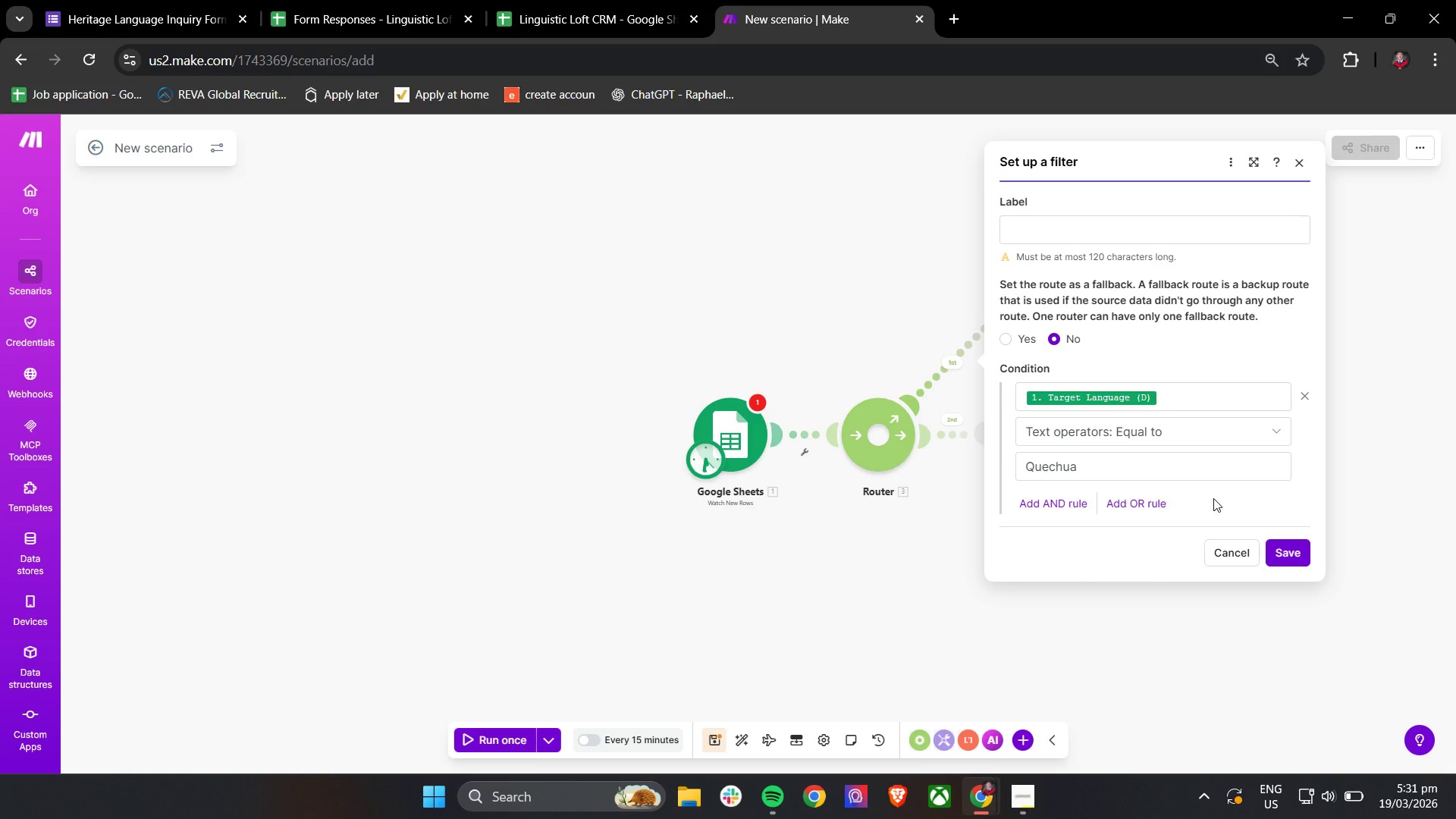 
mouse_move([1169, 507])
 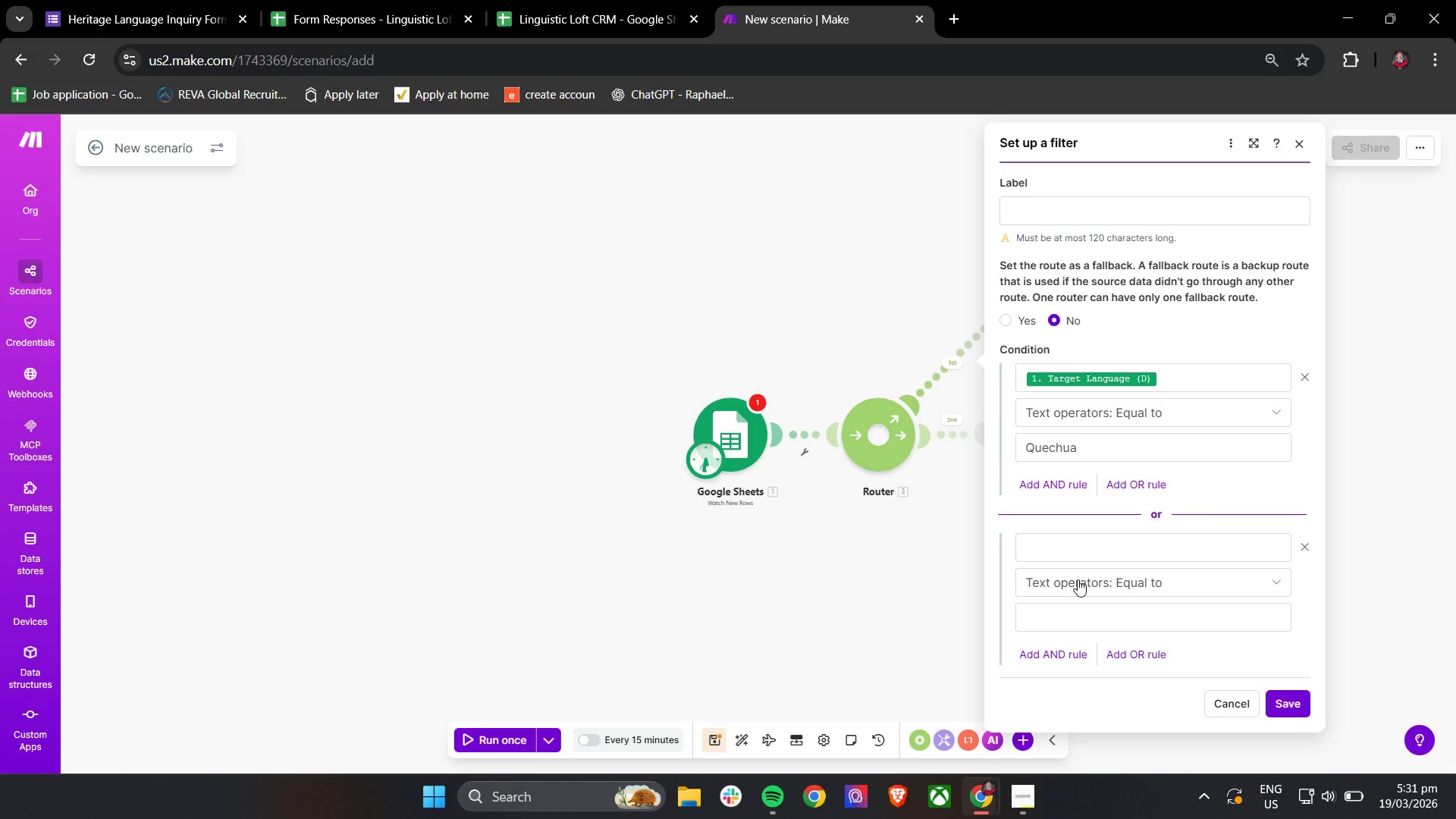 
left_click([1084, 546])
 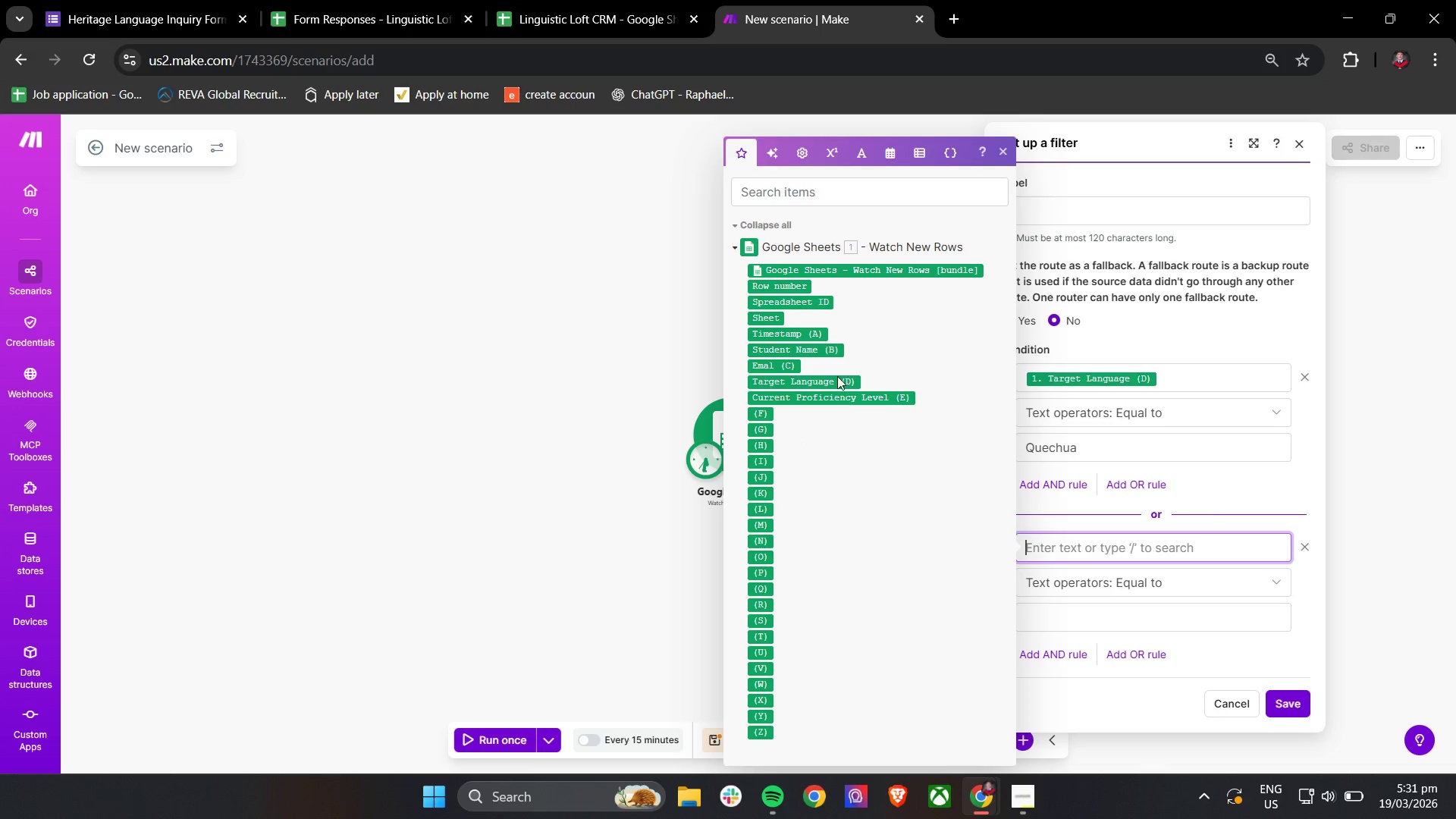 
left_click([837, 386])
 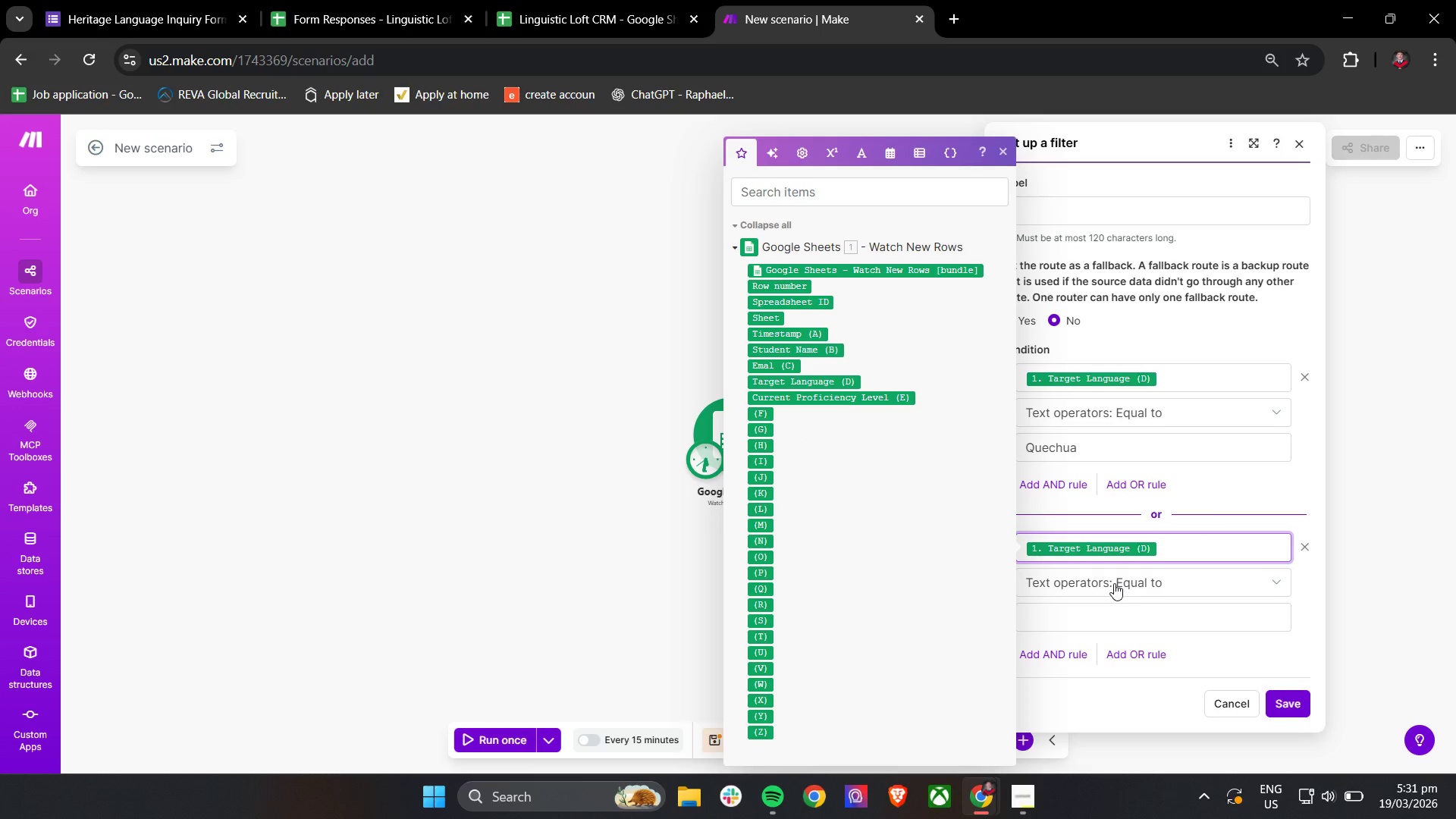 
left_click([1106, 623])
 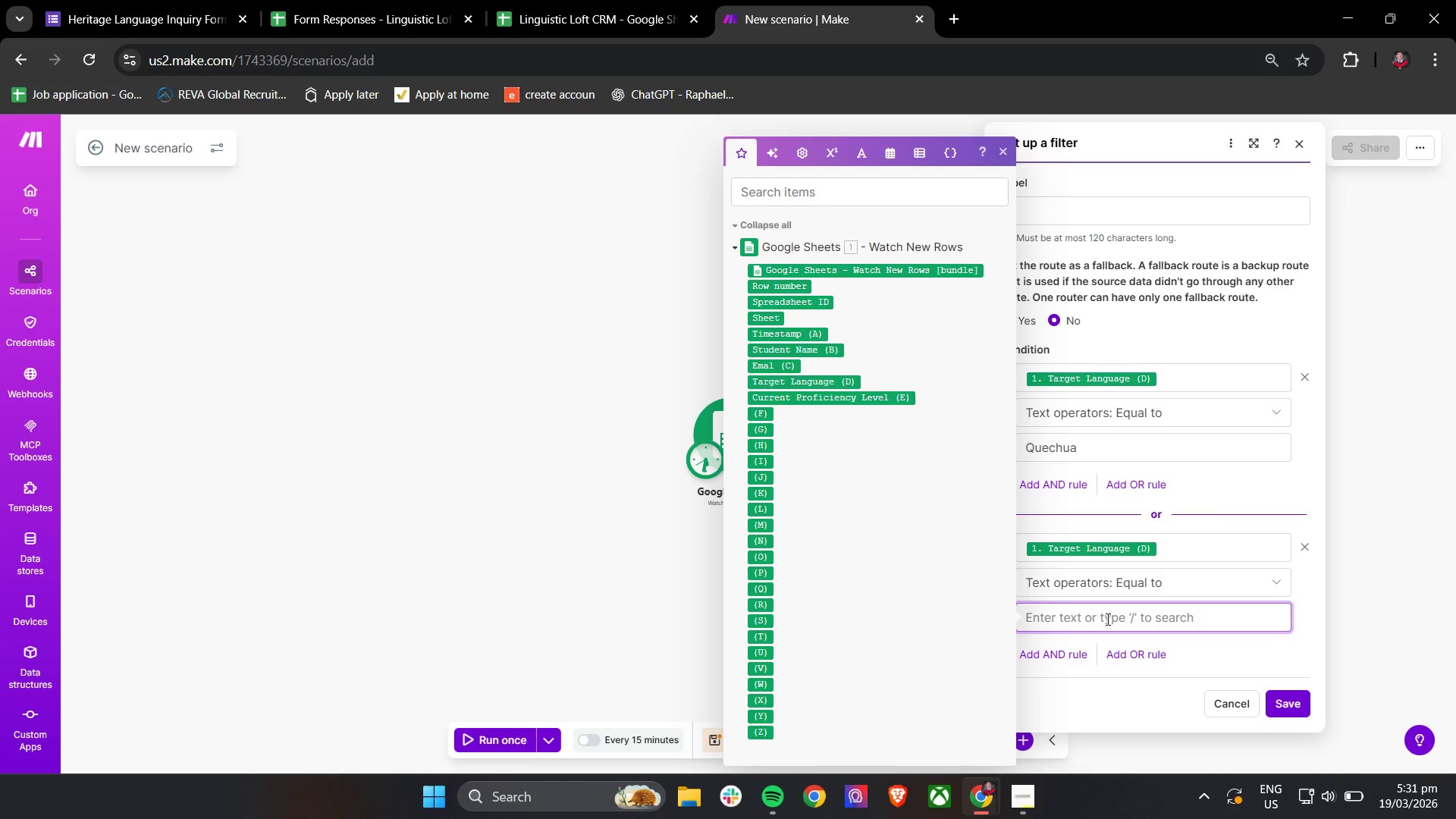 
type(Breton)
 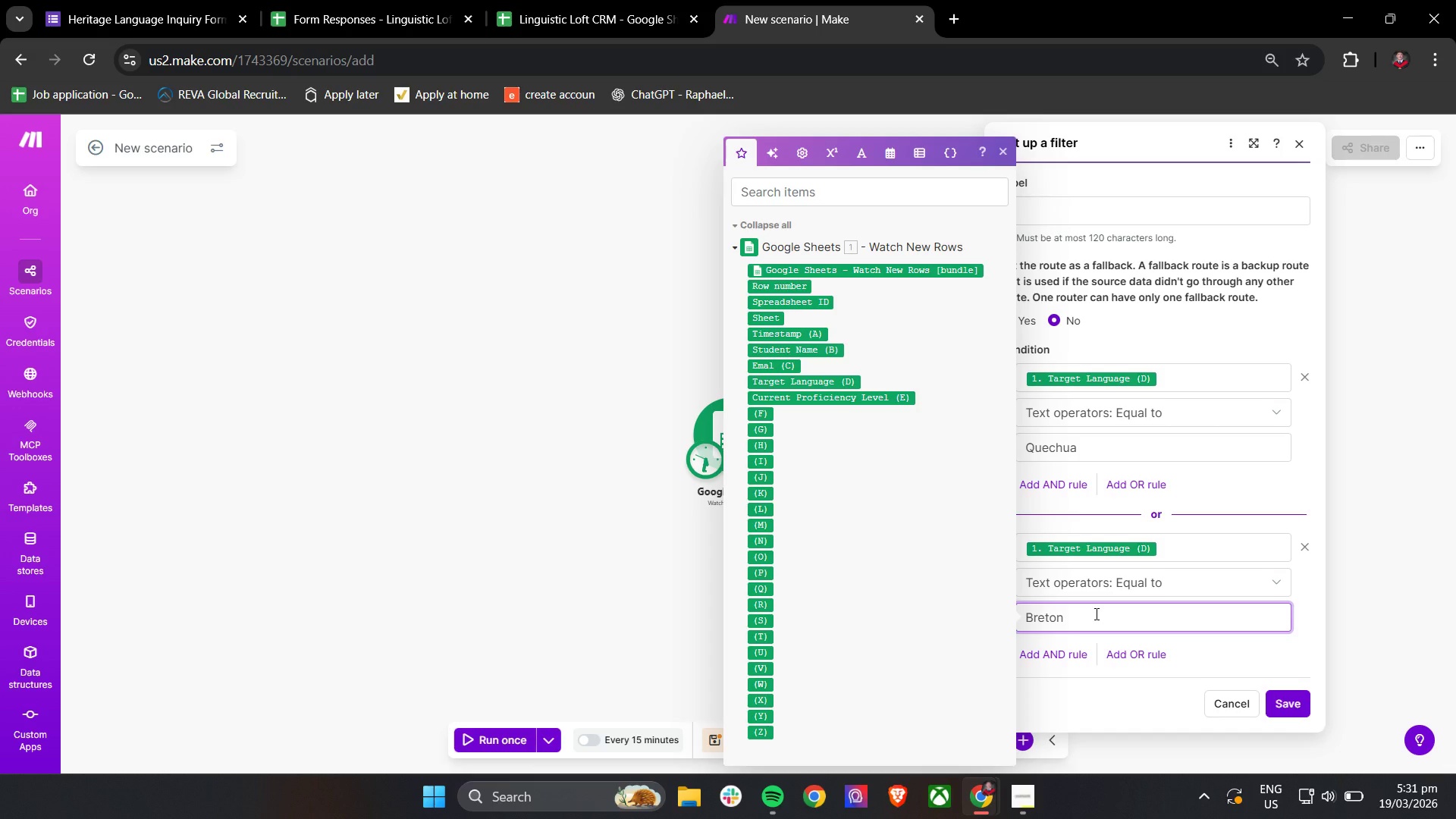 
wait(11.83)
 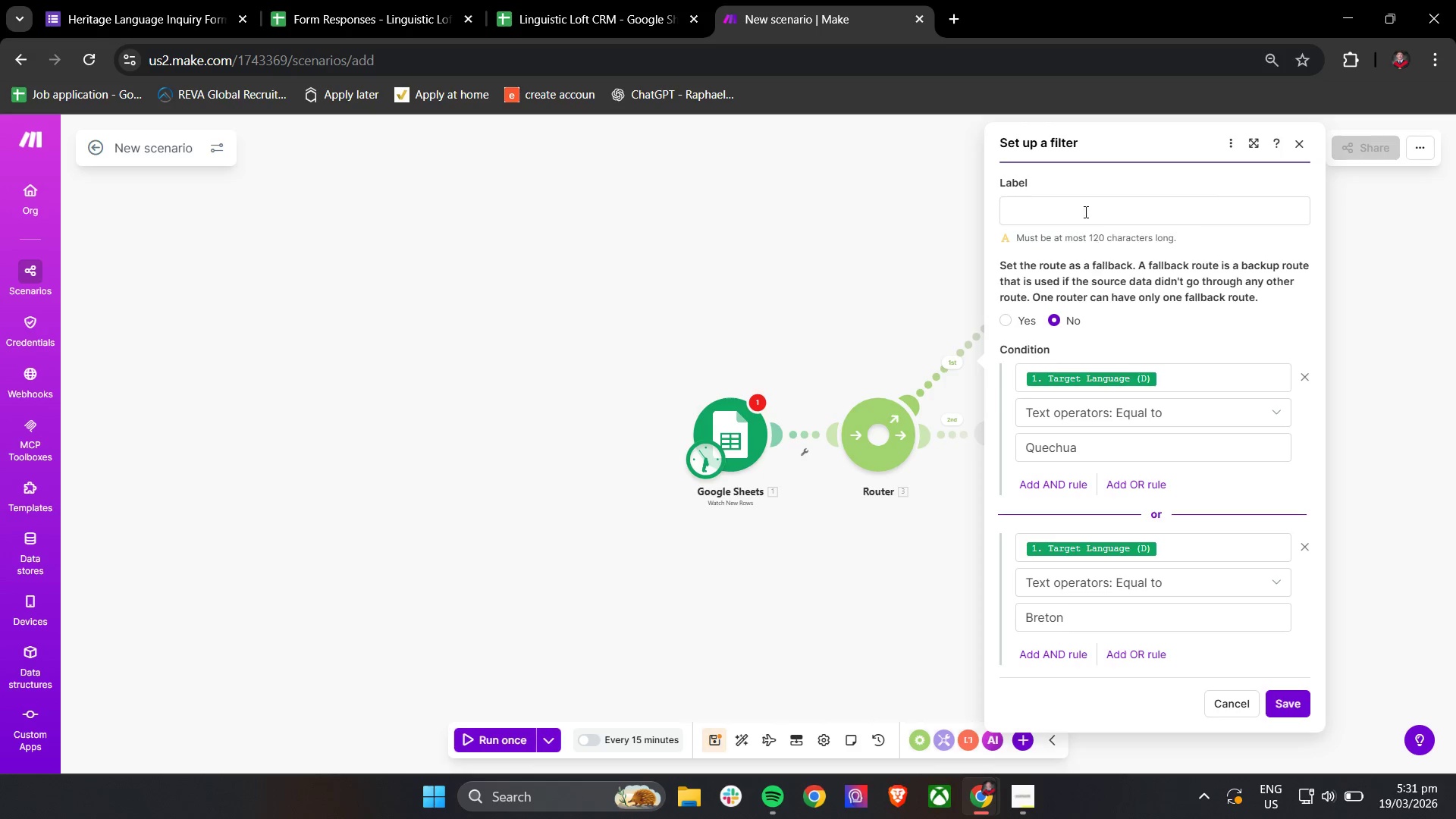 
left_click([1081, 199])
 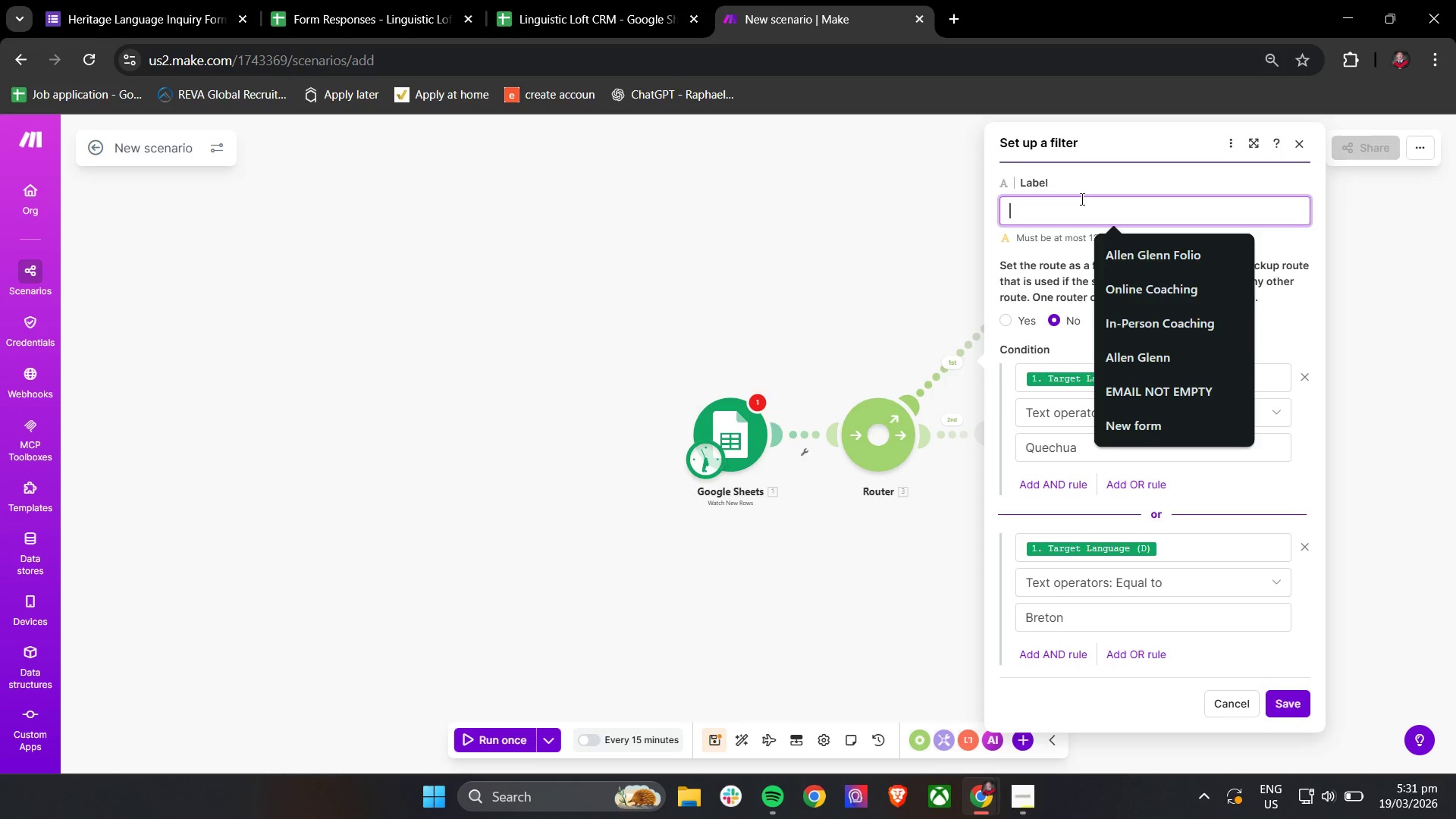 
scroll: coordinate [1138, 339], scroll_direction: up, amount: 3.0
 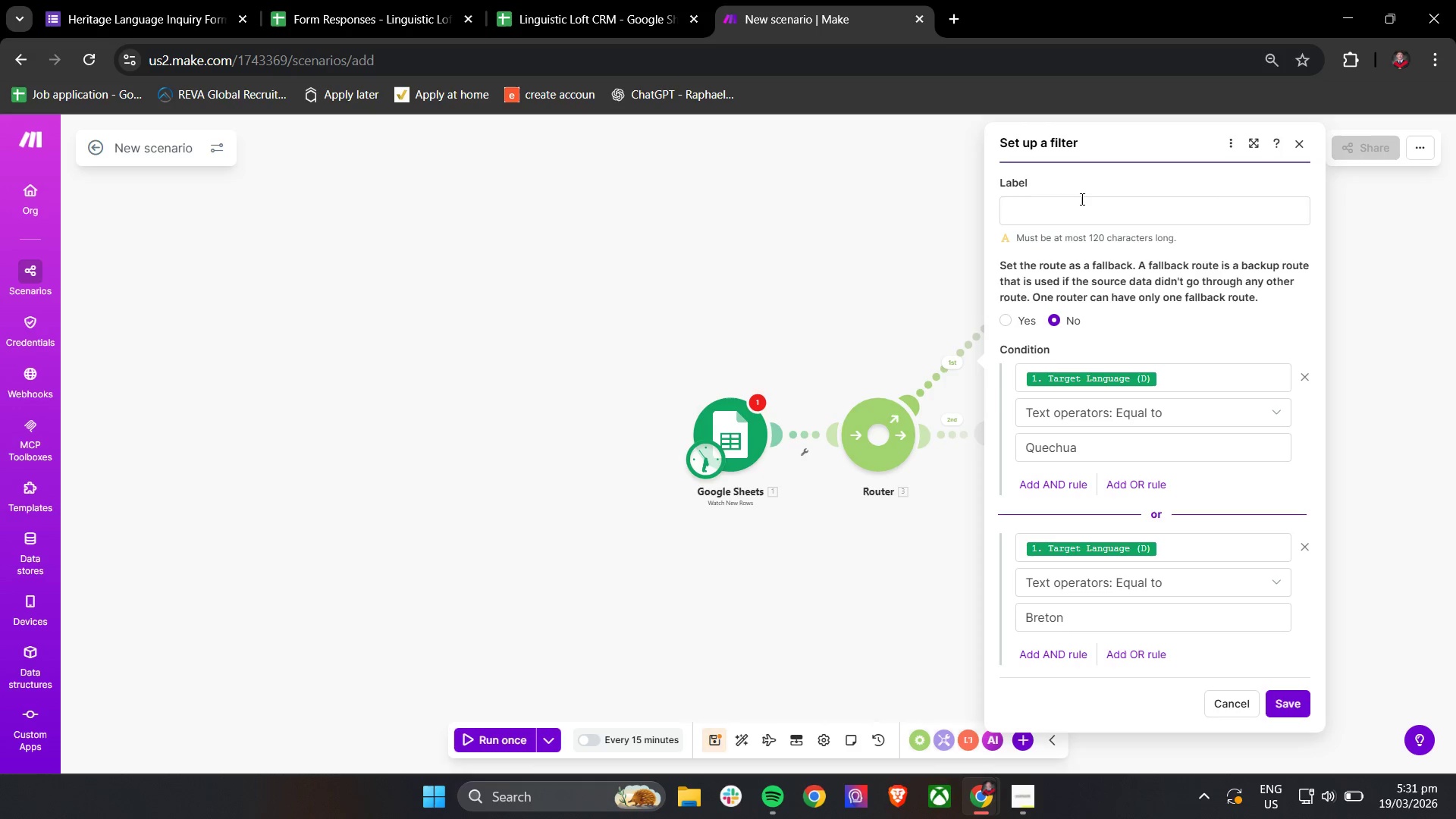 
type(High Priority (Quechua/Breton))
 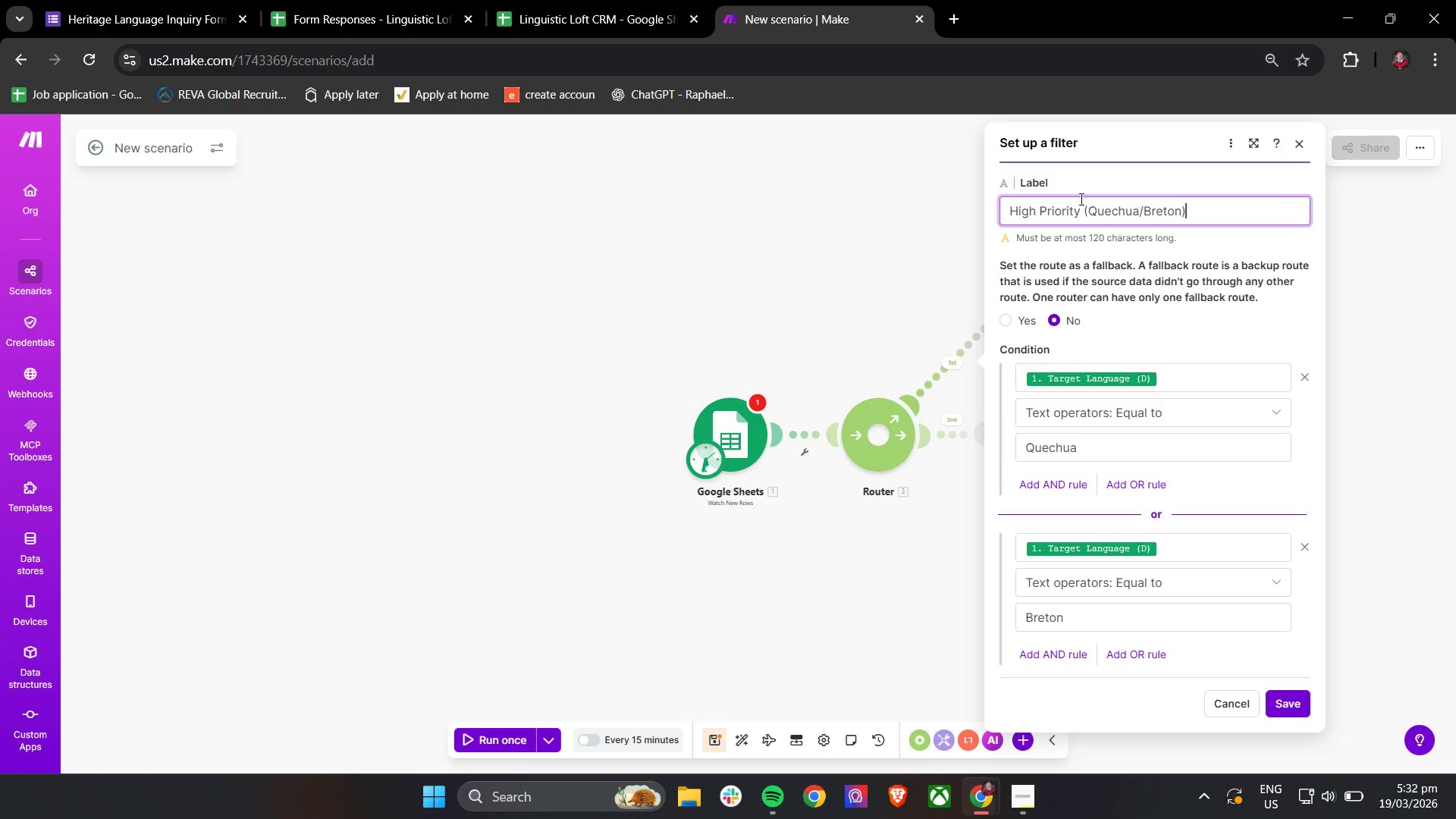 
wait(19.53)
 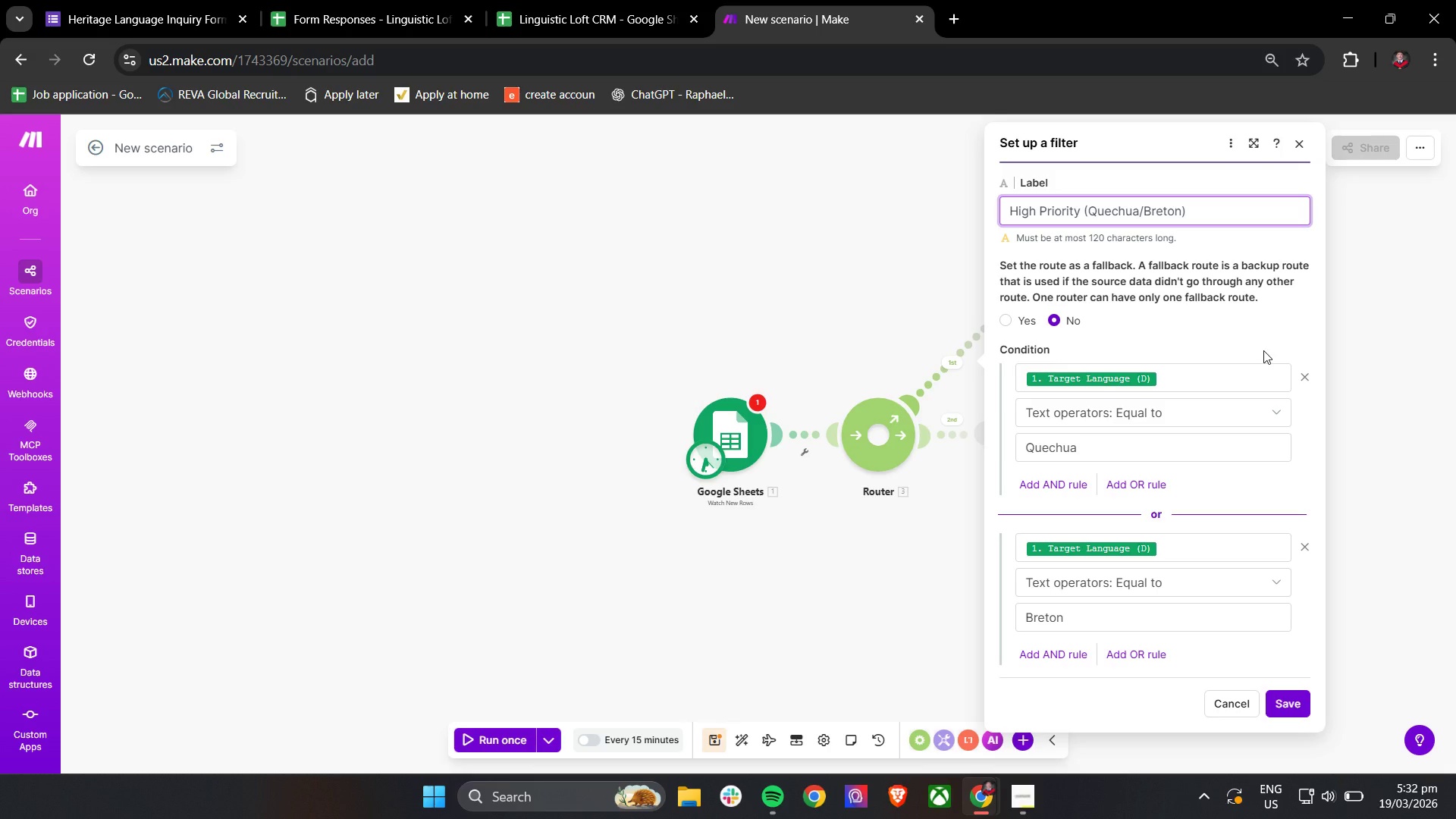 
left_click([728, 447])
 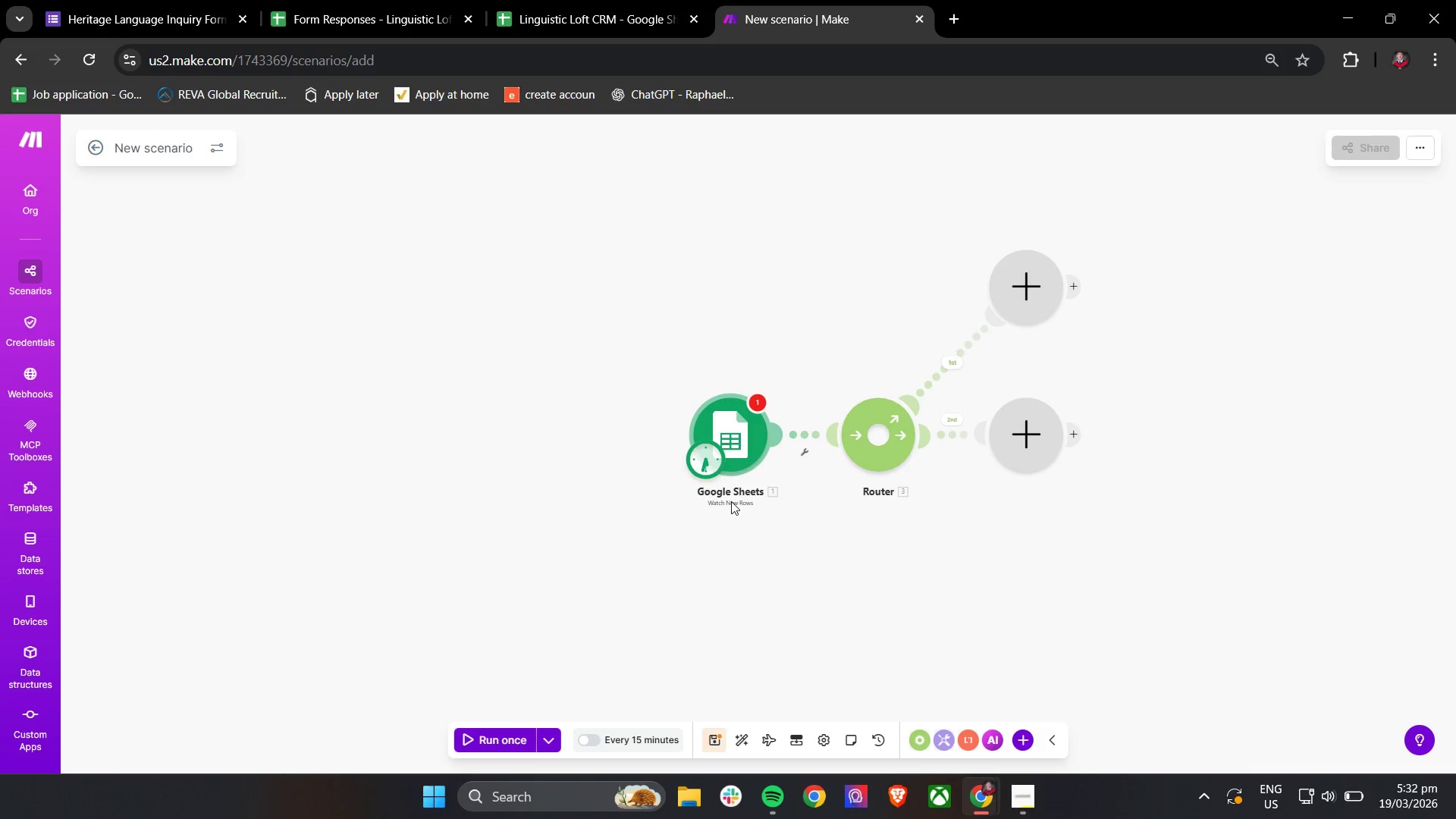 
left_click([731, 500])
 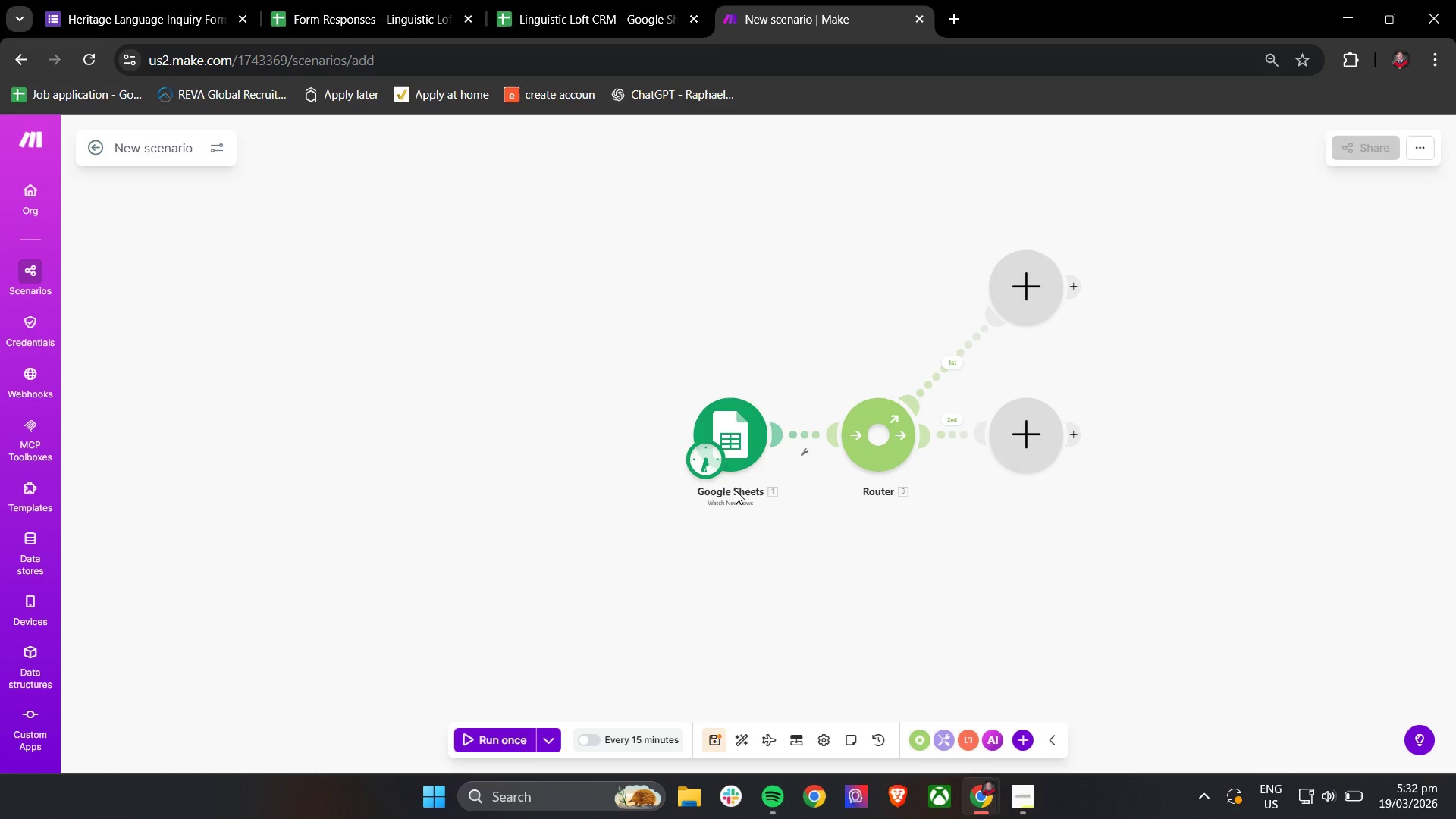 
left_click([736, 491])
 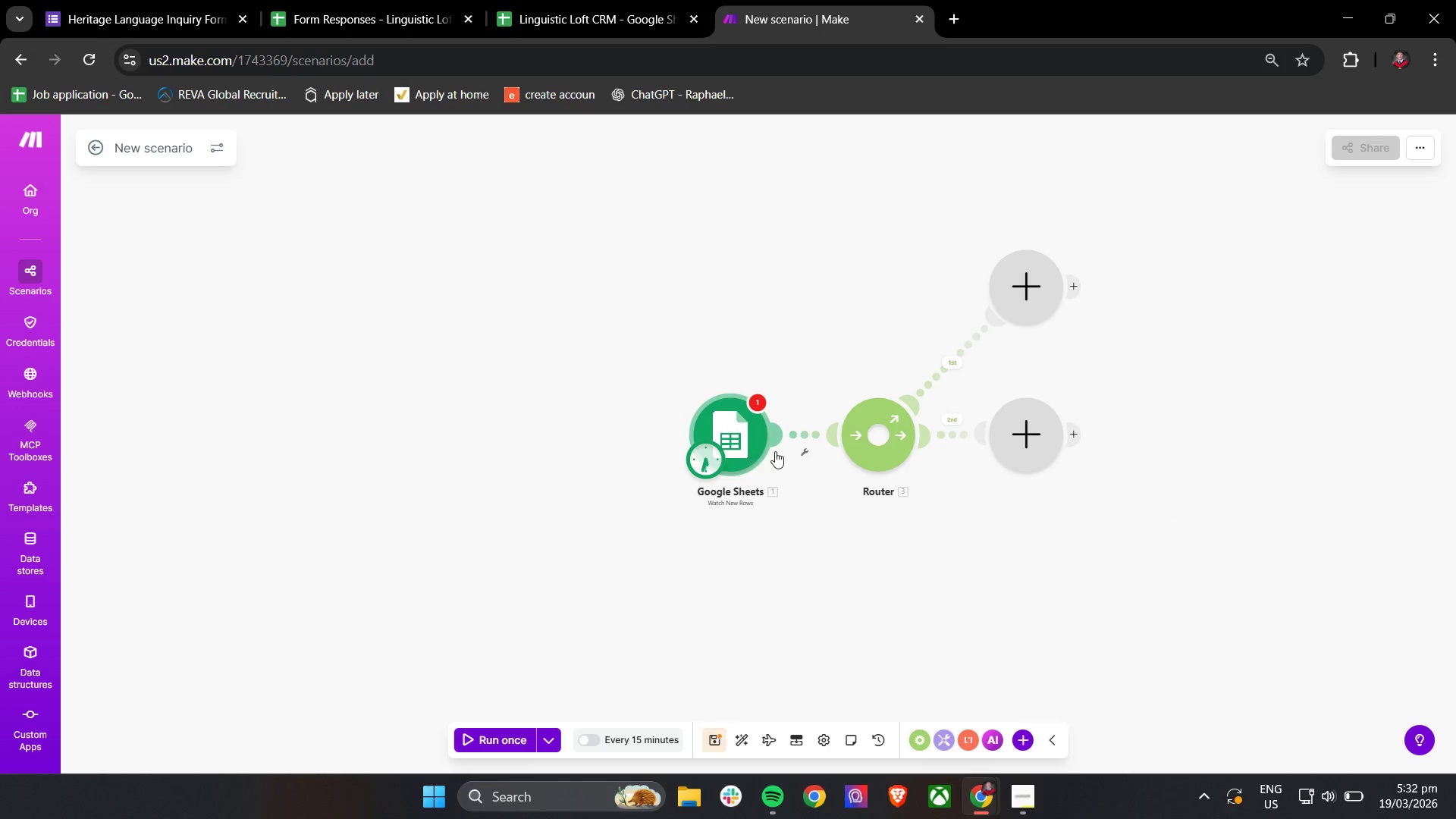 
left_click([720, 450])
 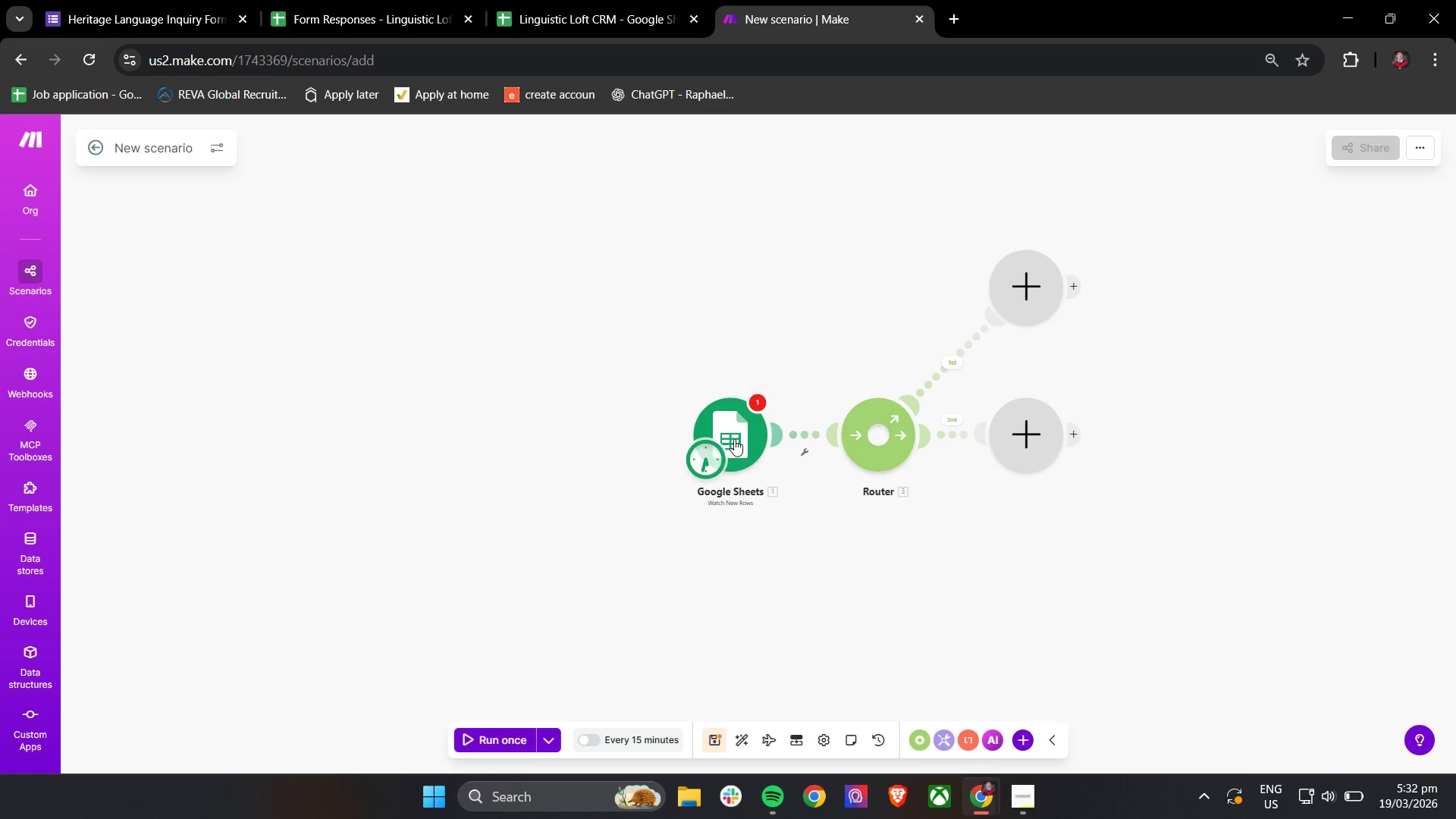 
left_click([734, 439])
 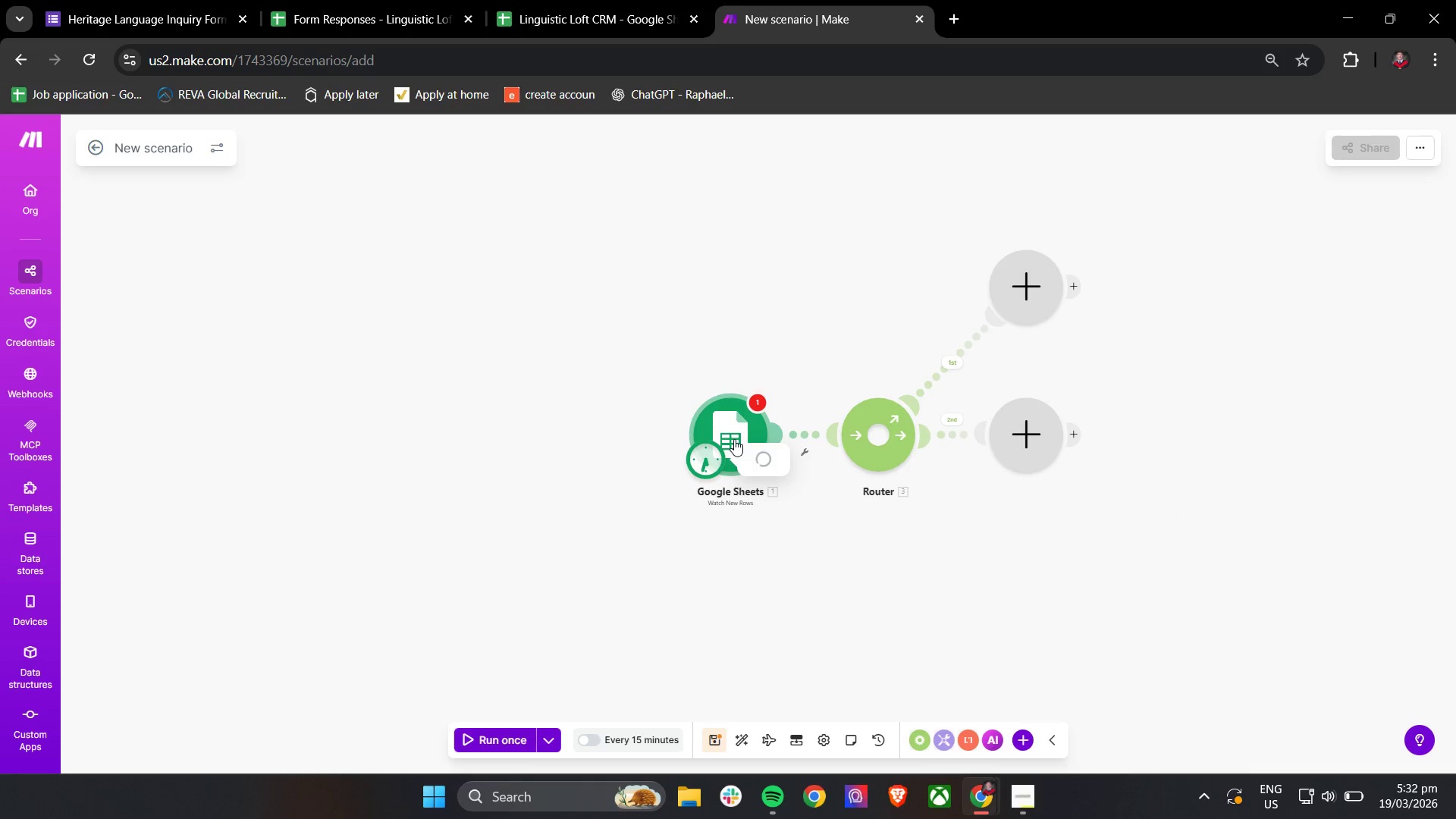 
left_click([734, 439])
 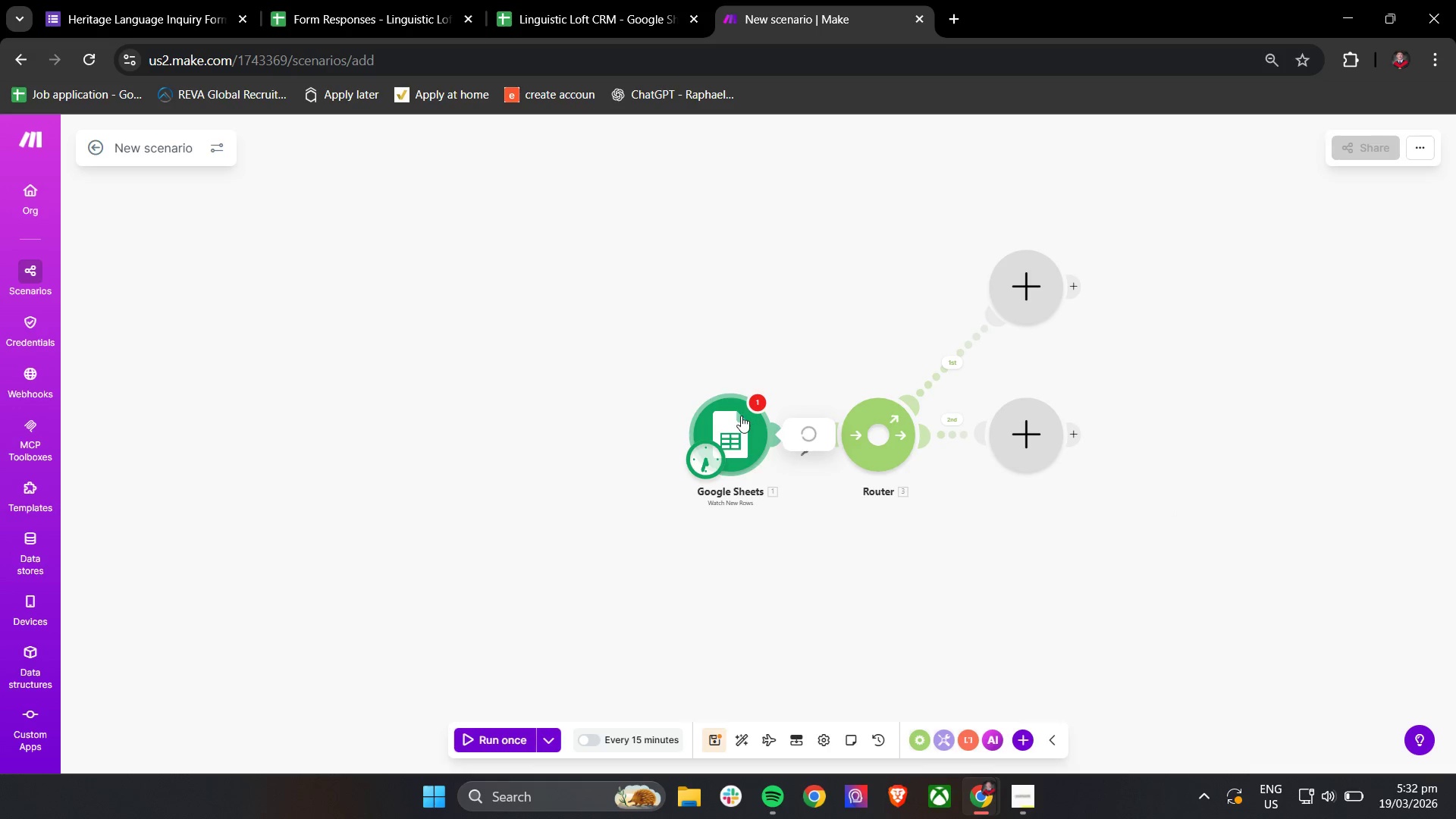 
double_click([741, 416])
 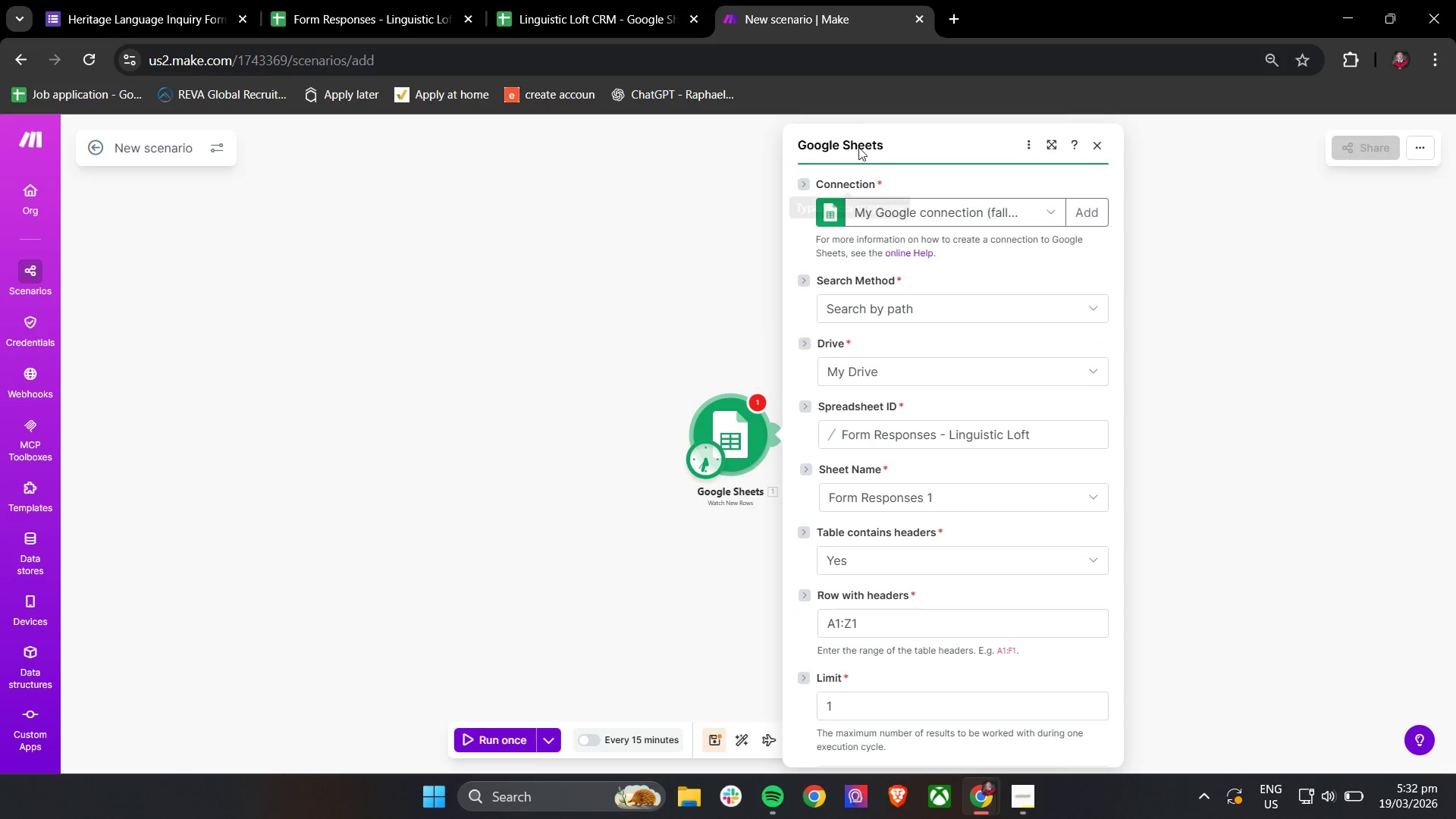 
double_click([886, 144])
 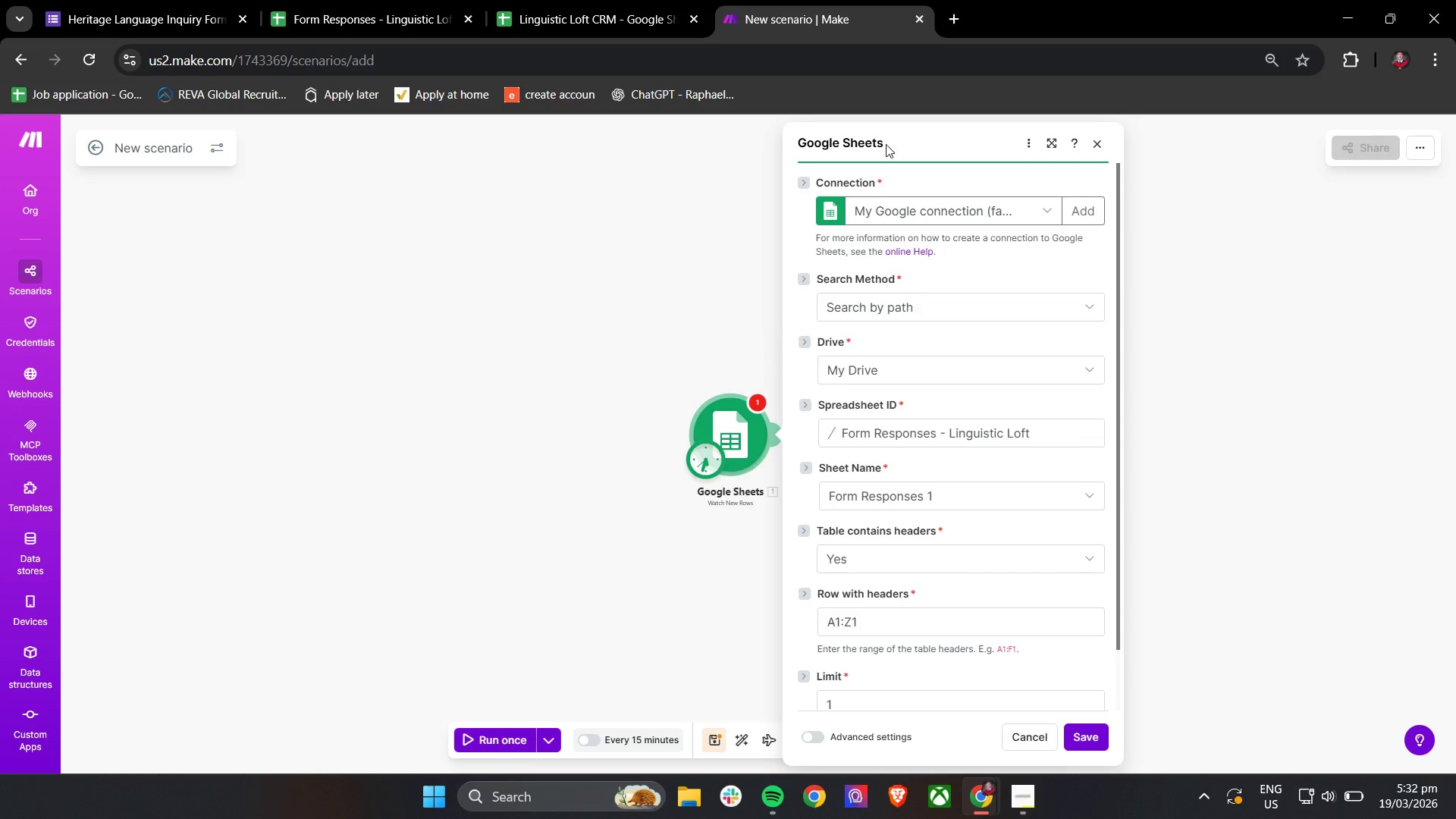 
triple_click([886, 144])
 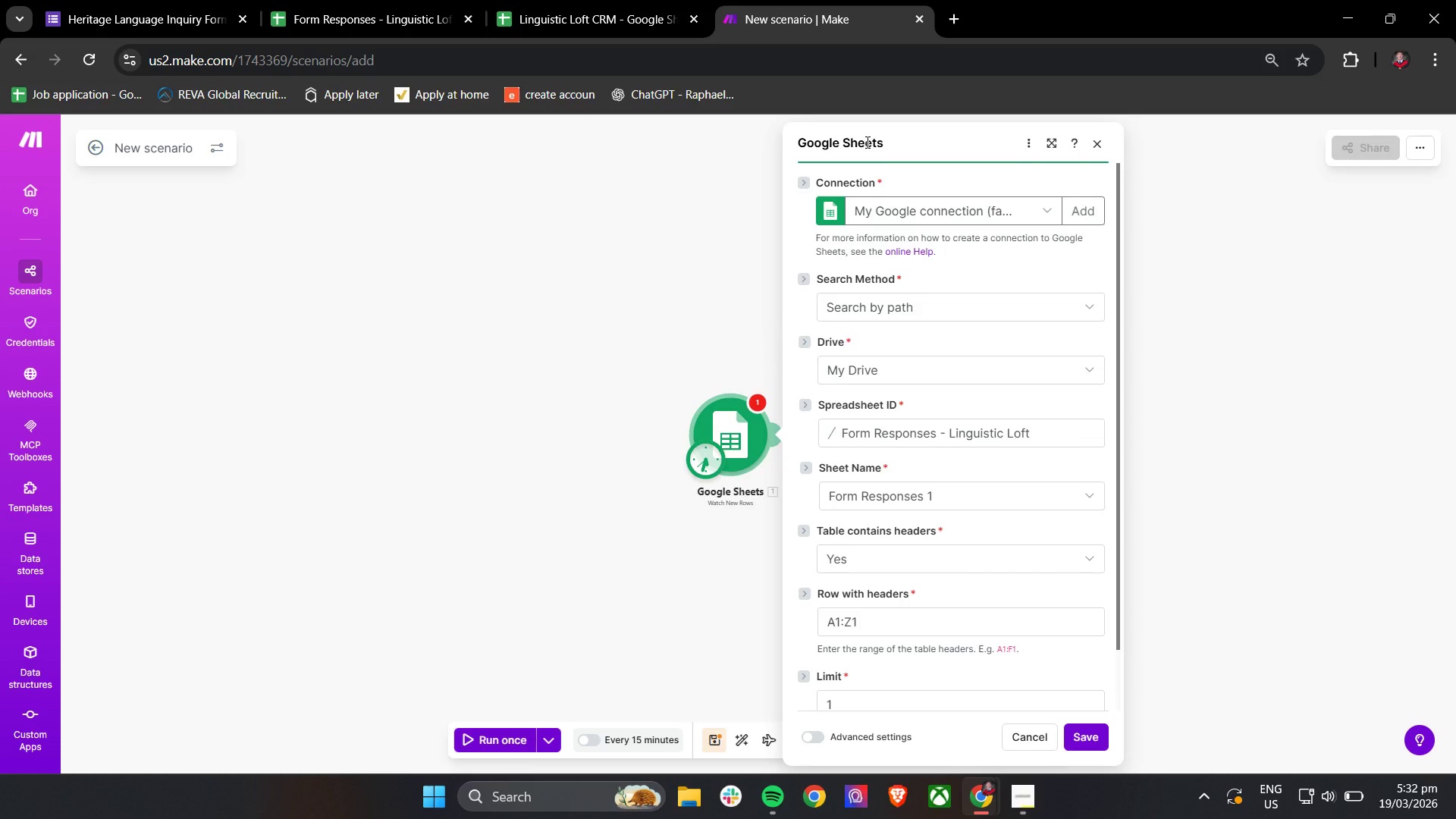 
double_click([866, 142])
 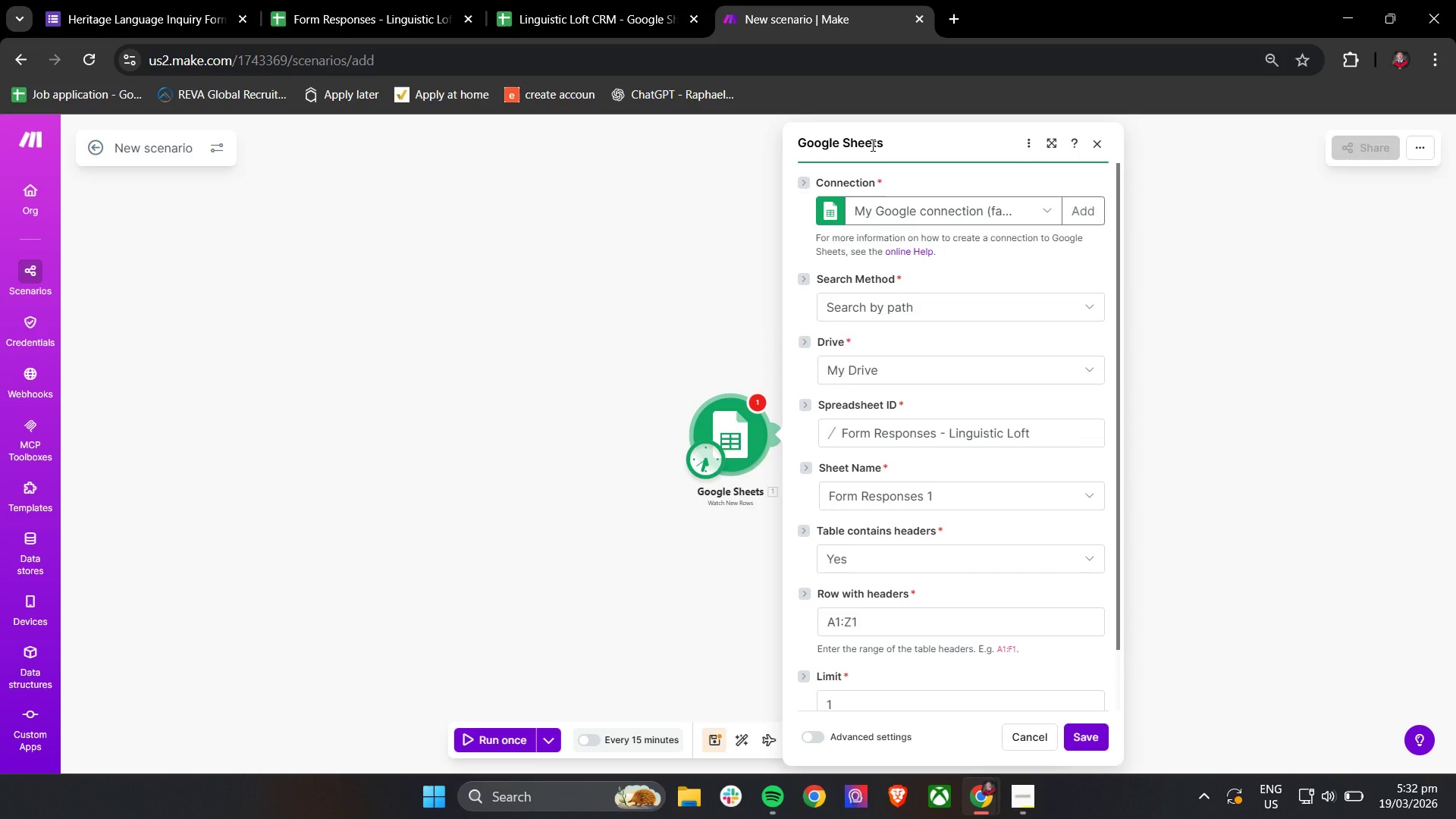 
type(asd)
 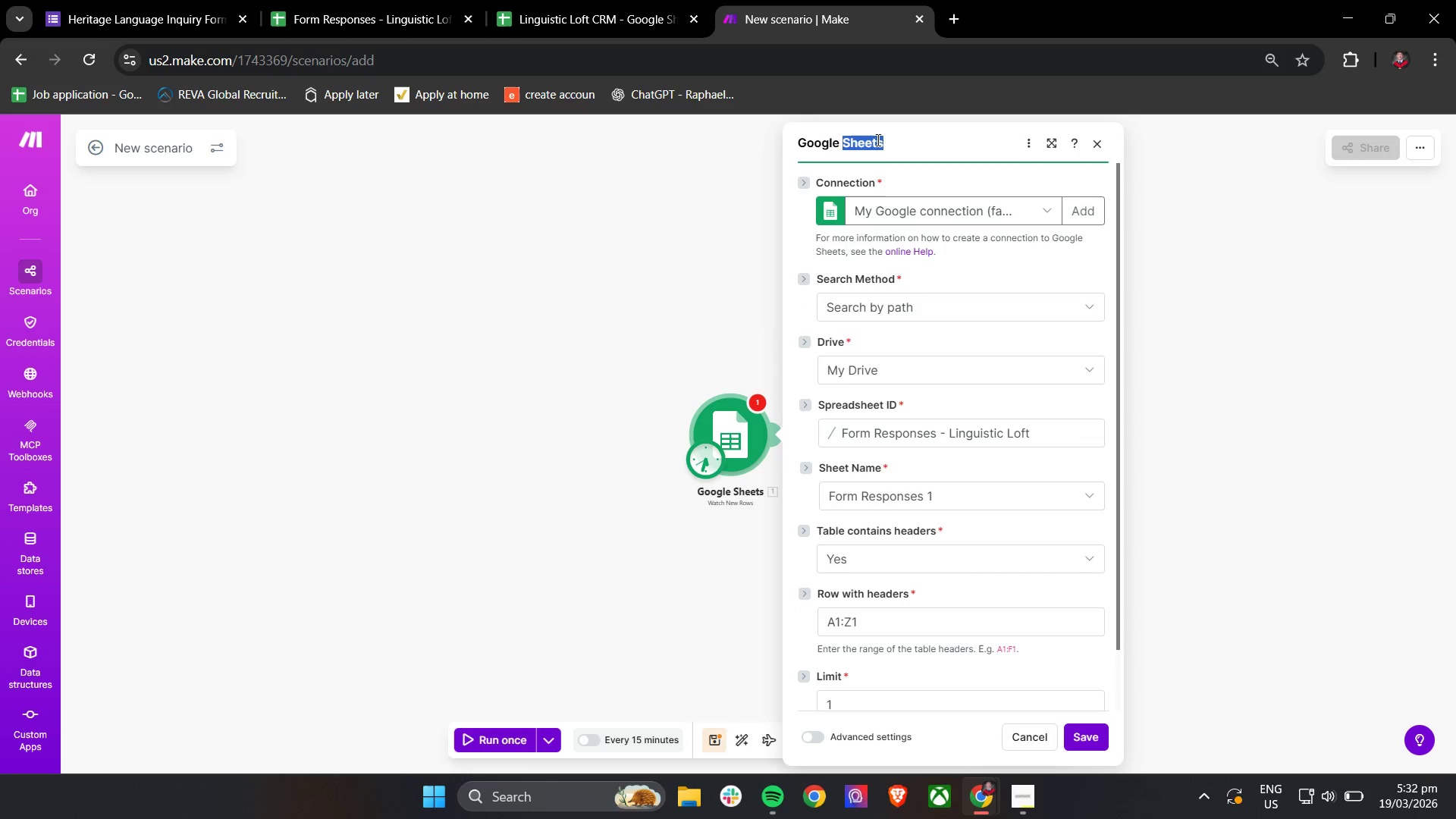 
double_click([877, 140])
 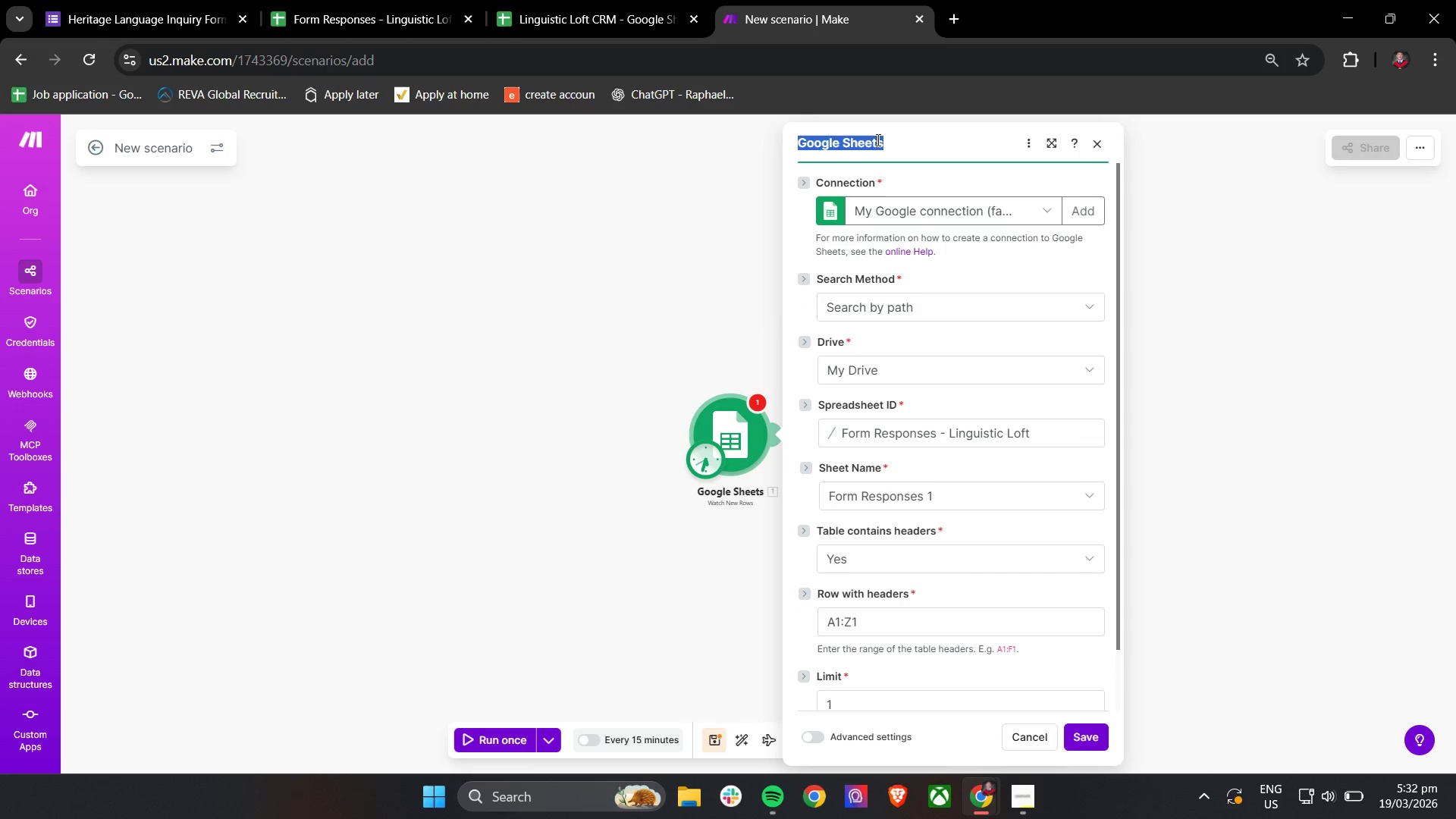 
triple_click([877, 140])
 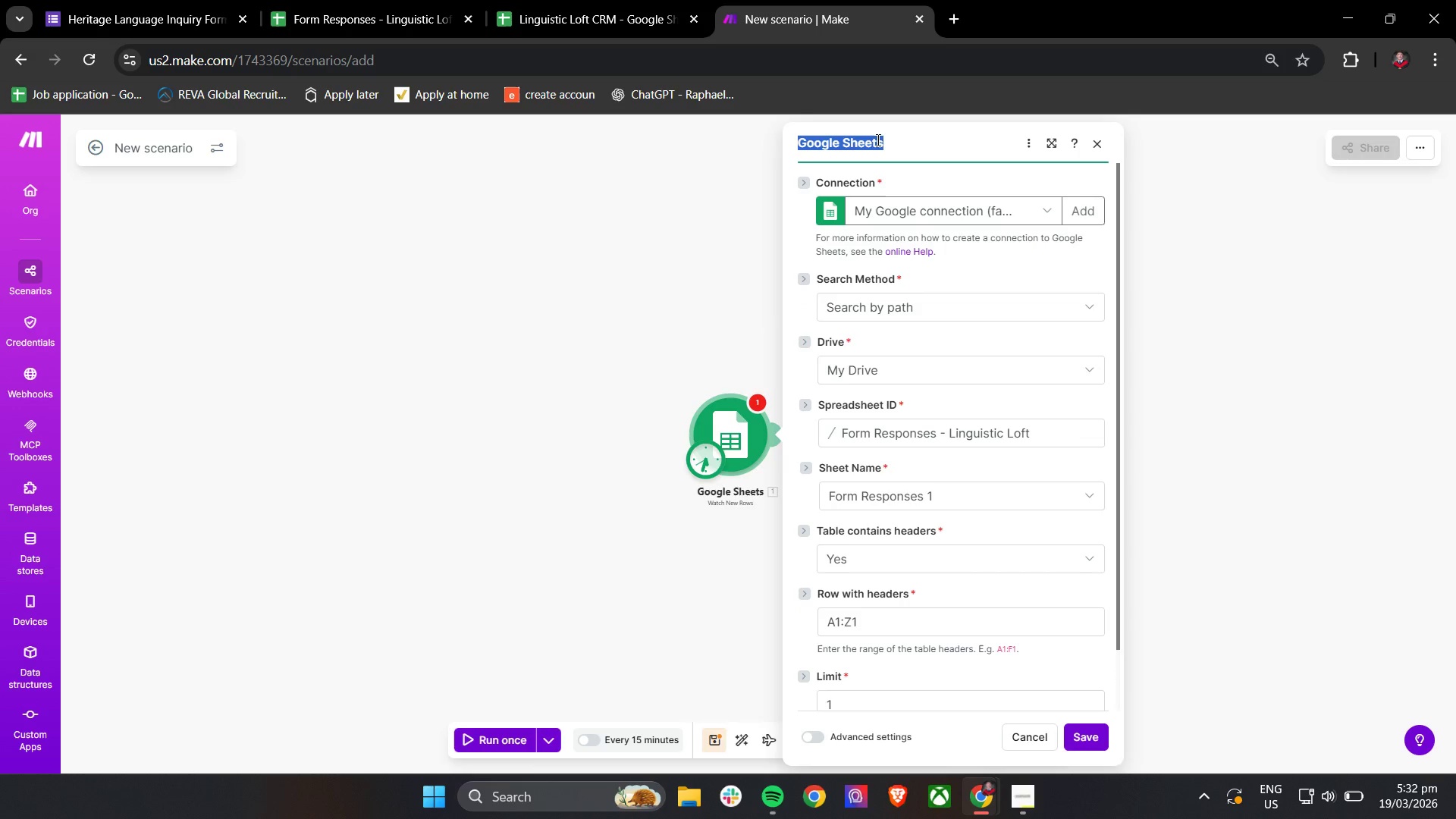 
triple_click([877, 140])
 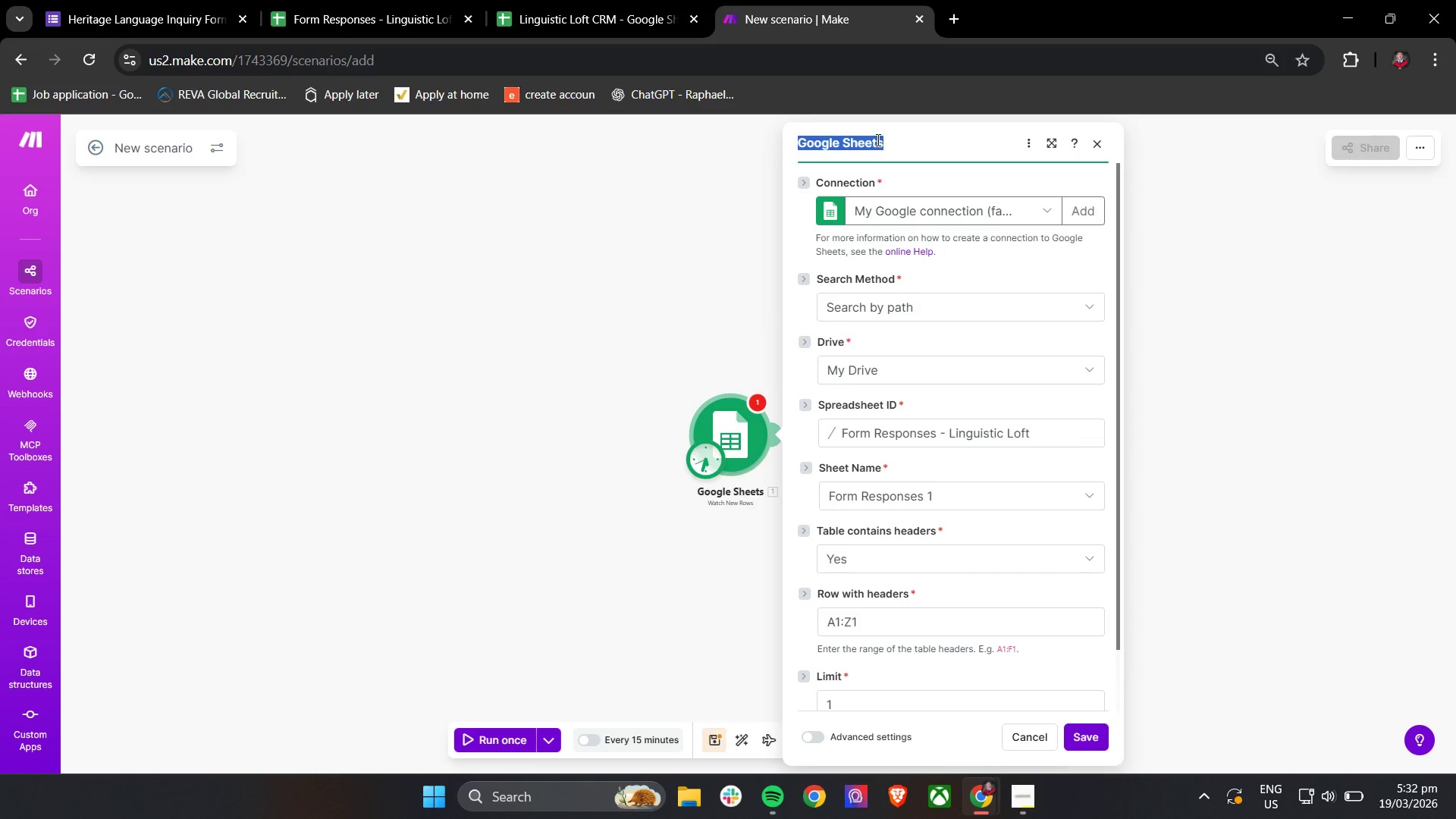 
type(asd)
 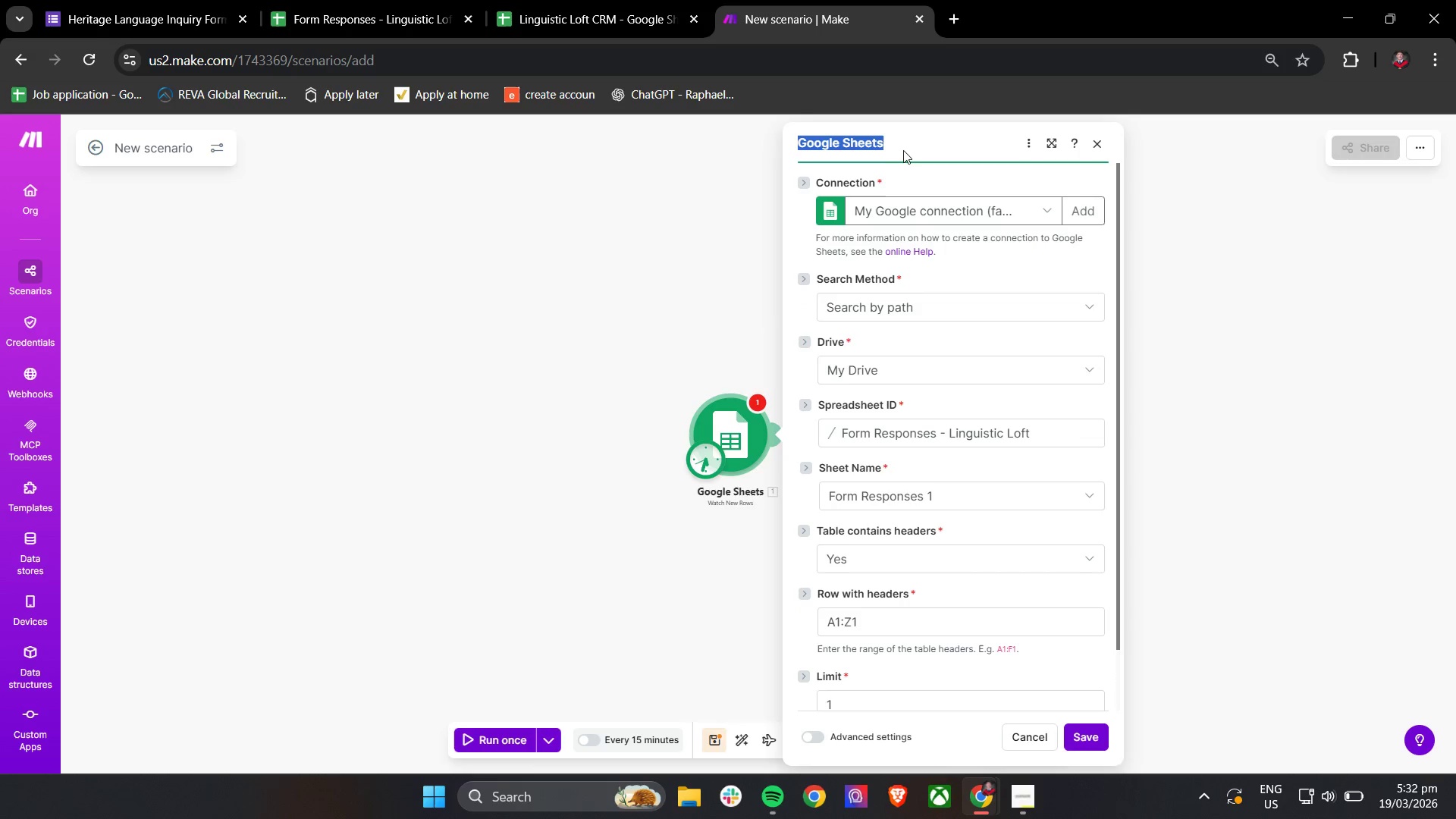 
type(asdasdsad)
 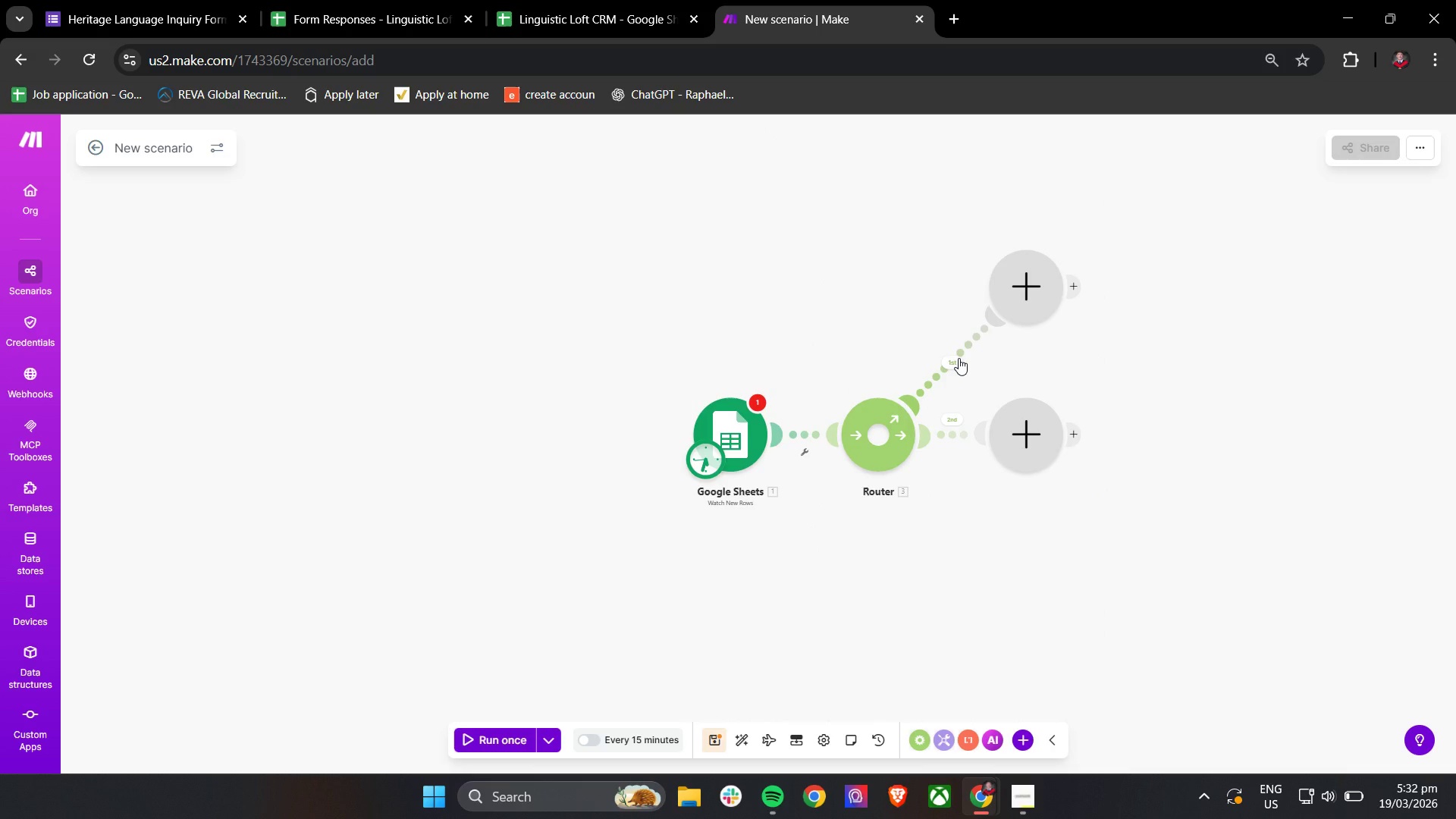 
left_click([959, 358])
 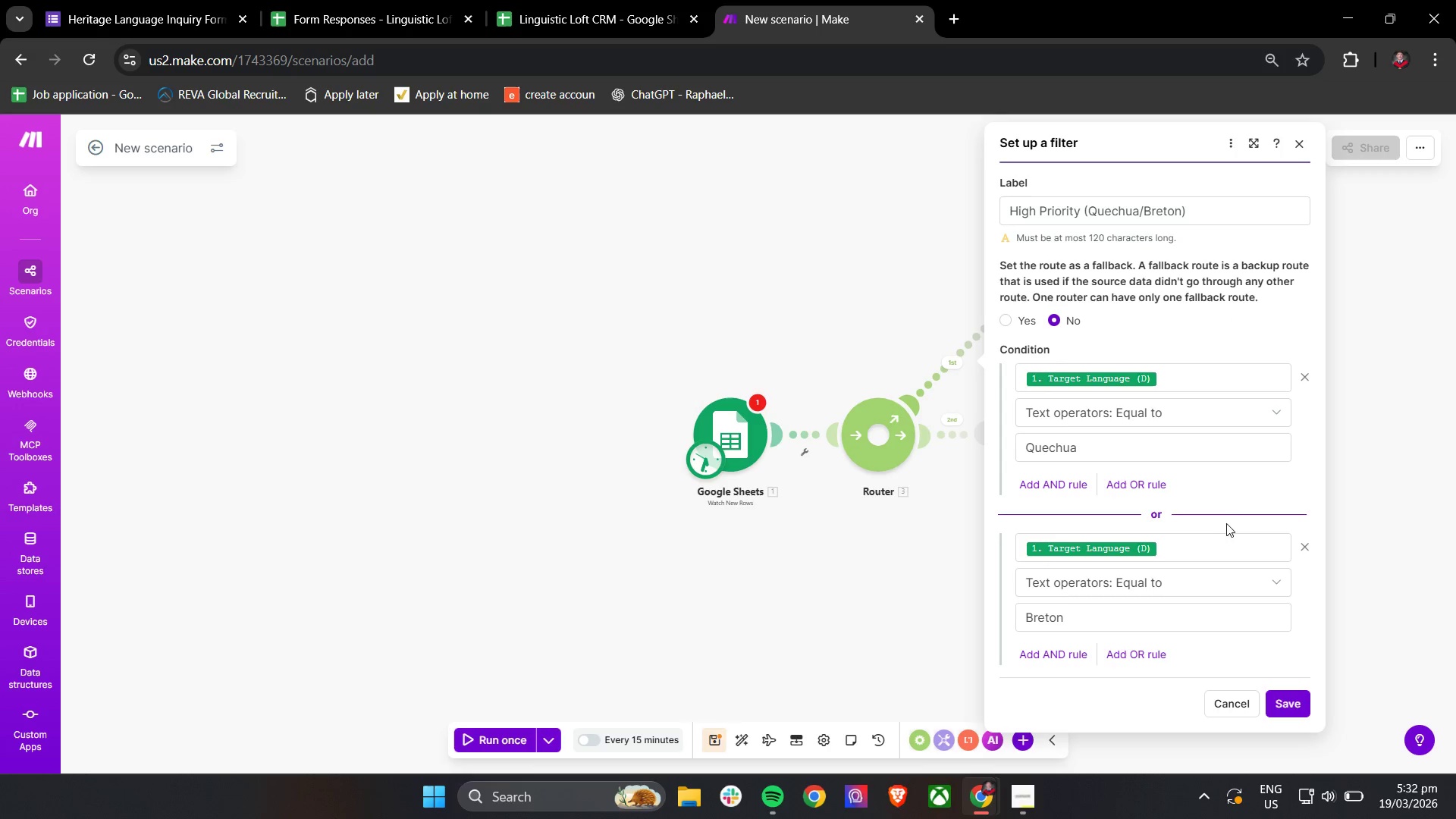 
wait(7.31)
 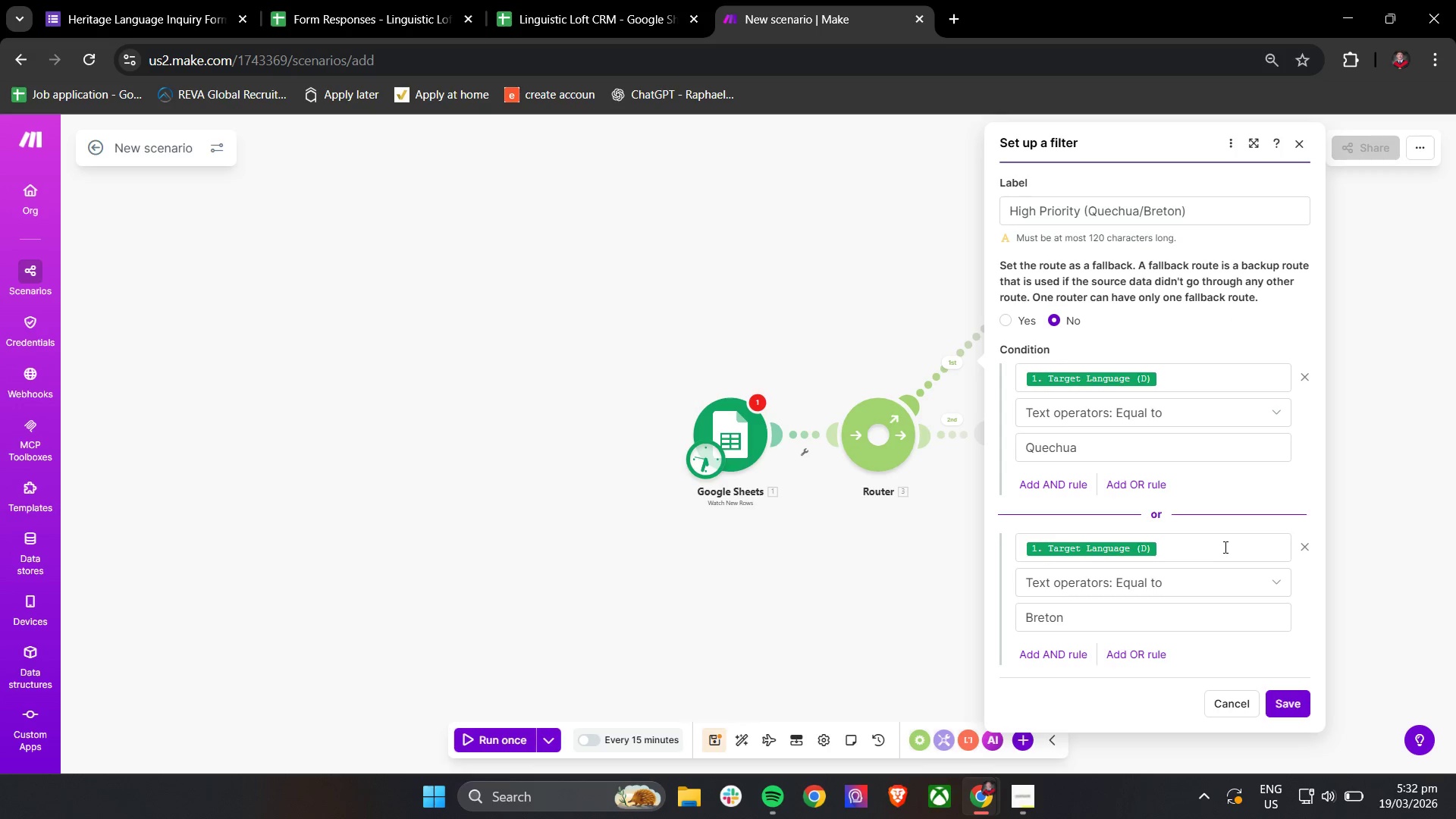 
left_click([1304, 143])
 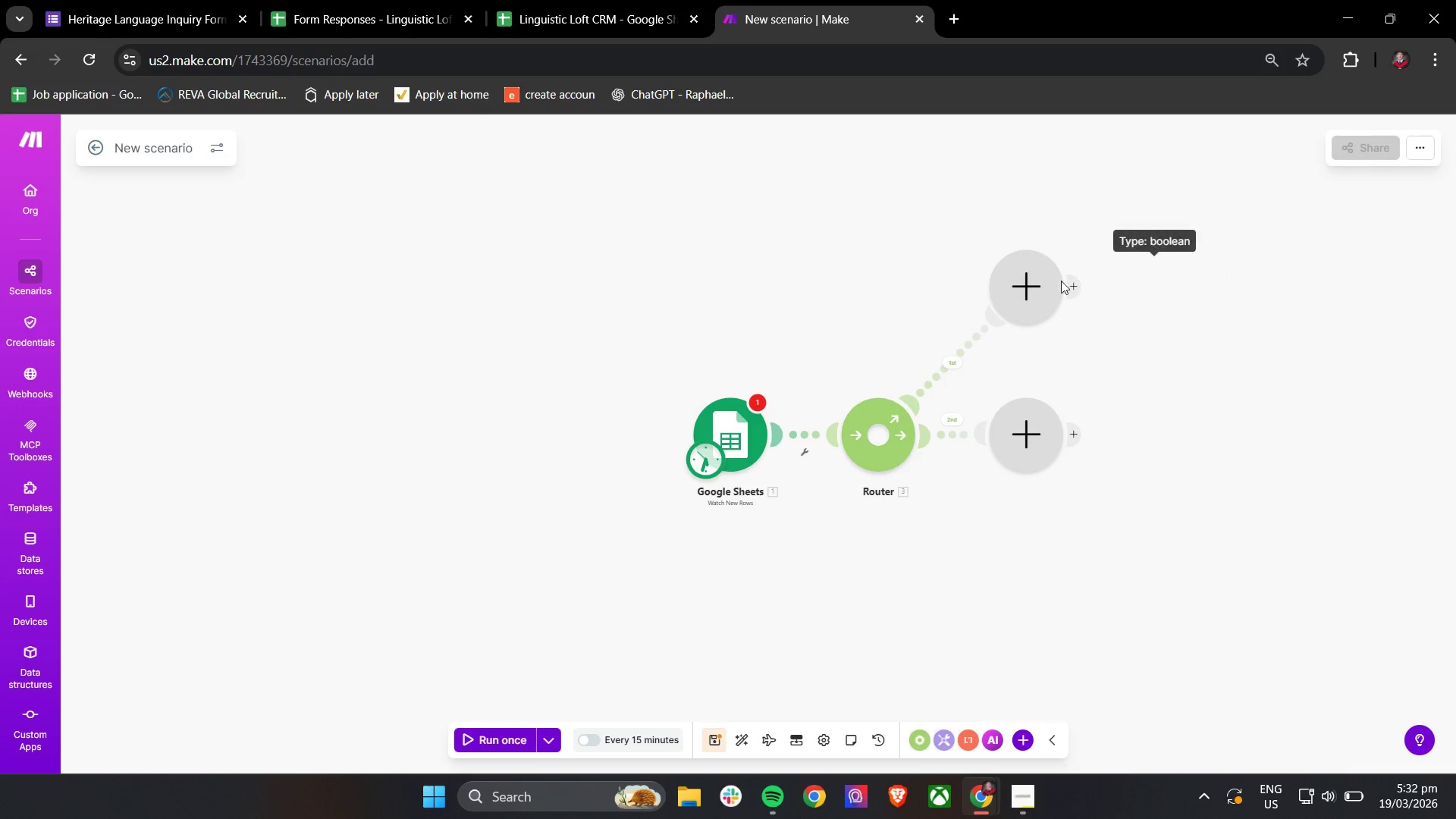 
left_click([1035, 282])
 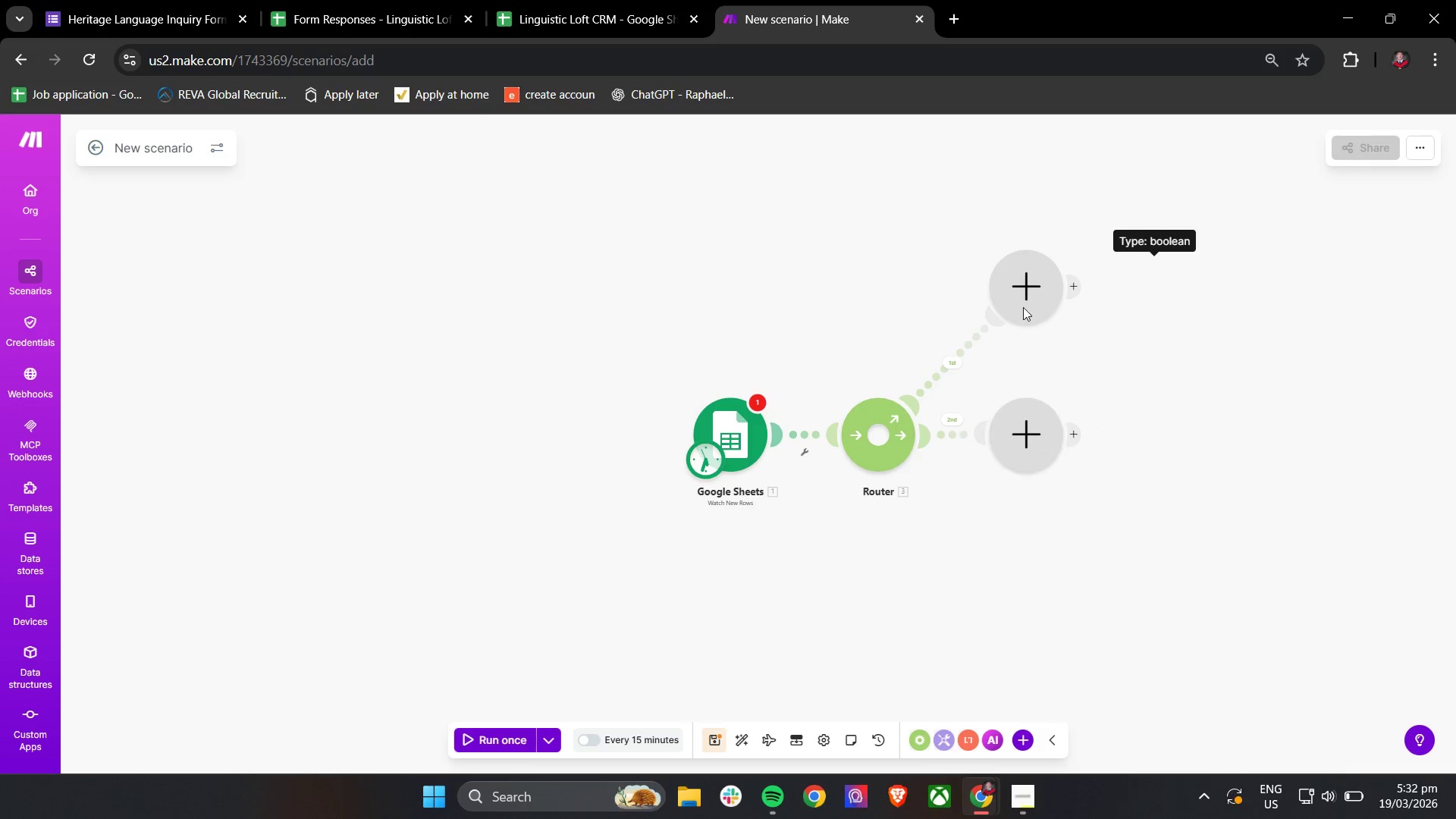 
left_click([1037, 300])
 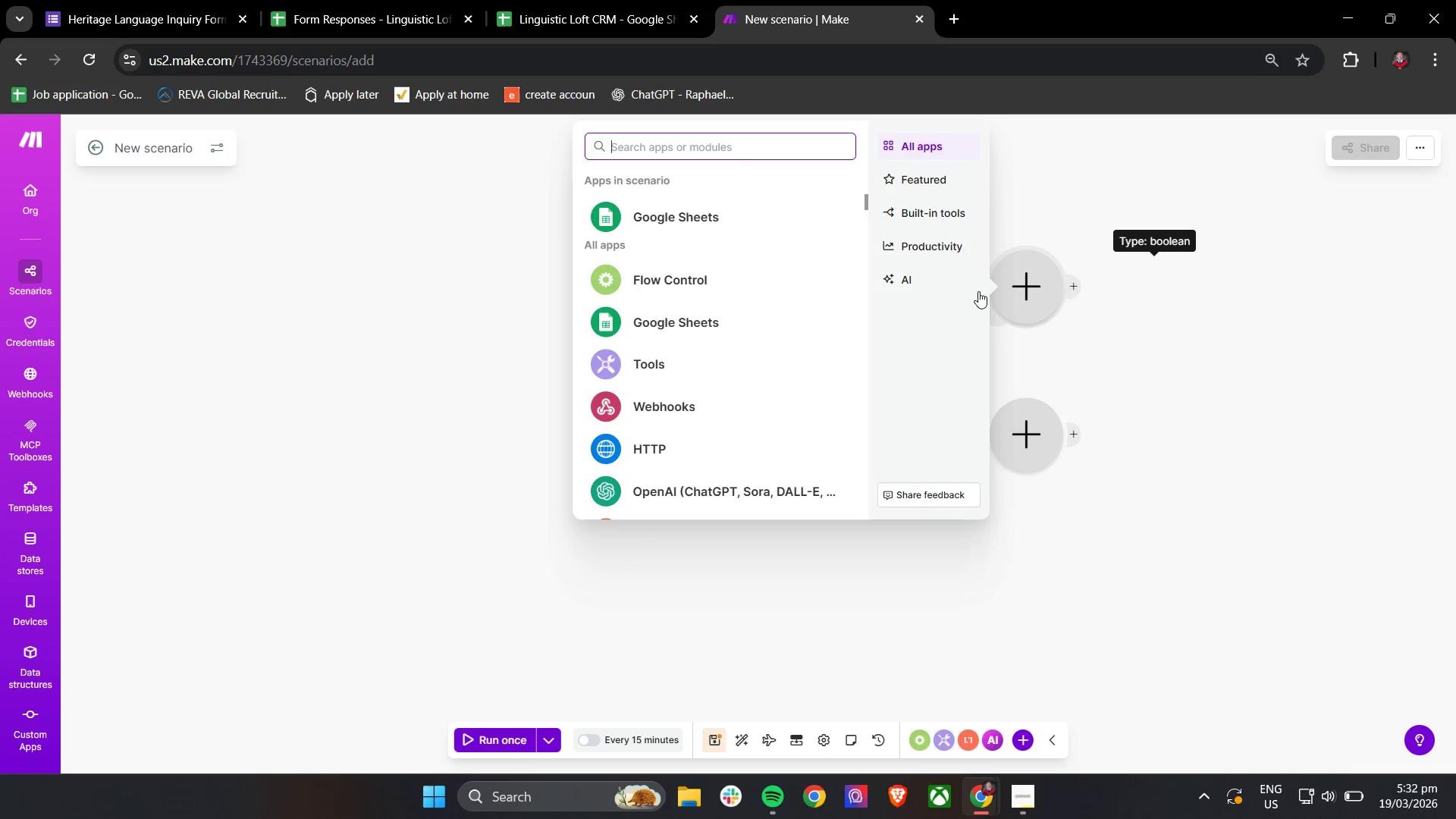 
left_click([677, 223])
 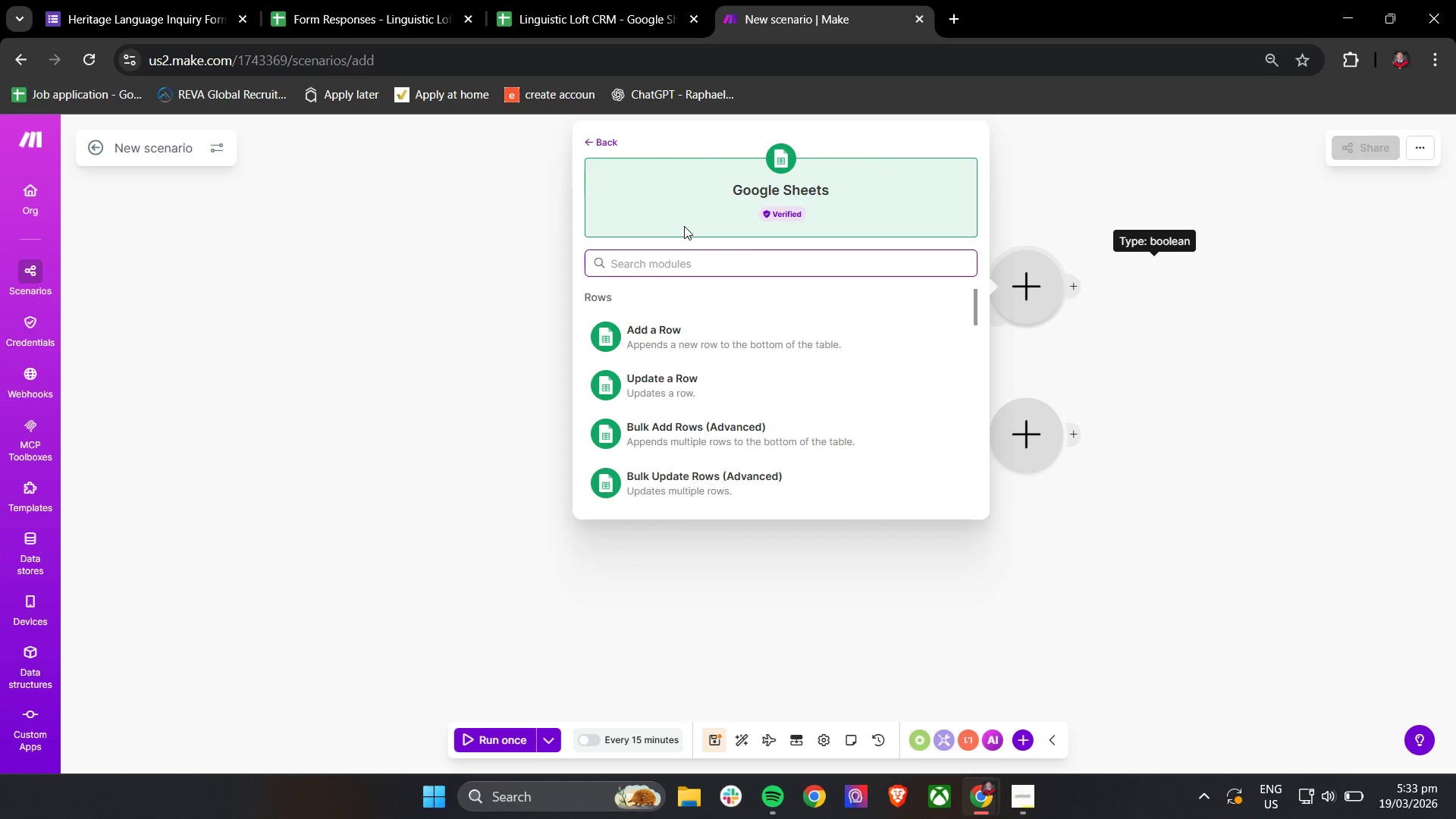 
left_click([681, 336])
 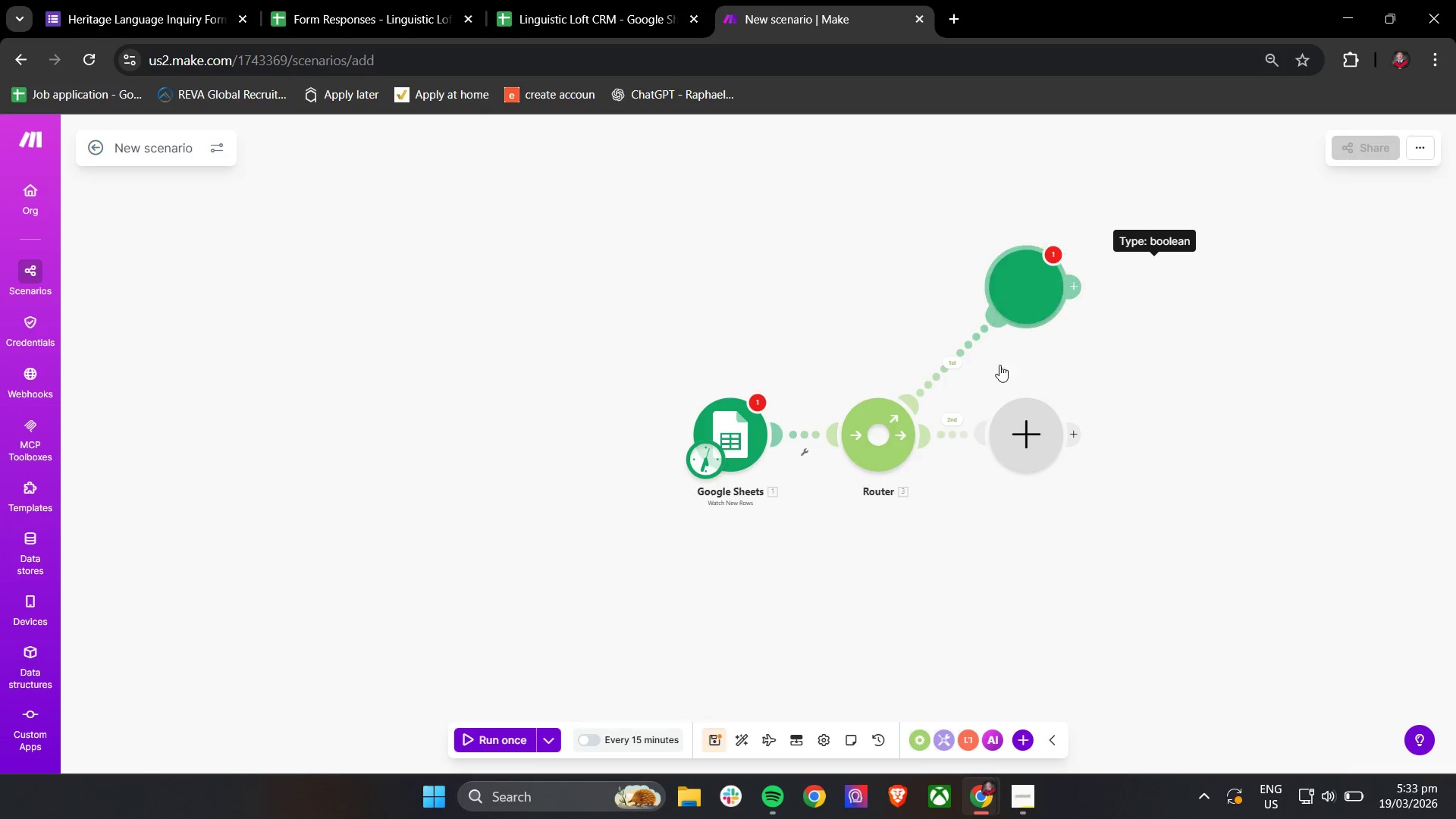 
mouse_move([1003, 369])
 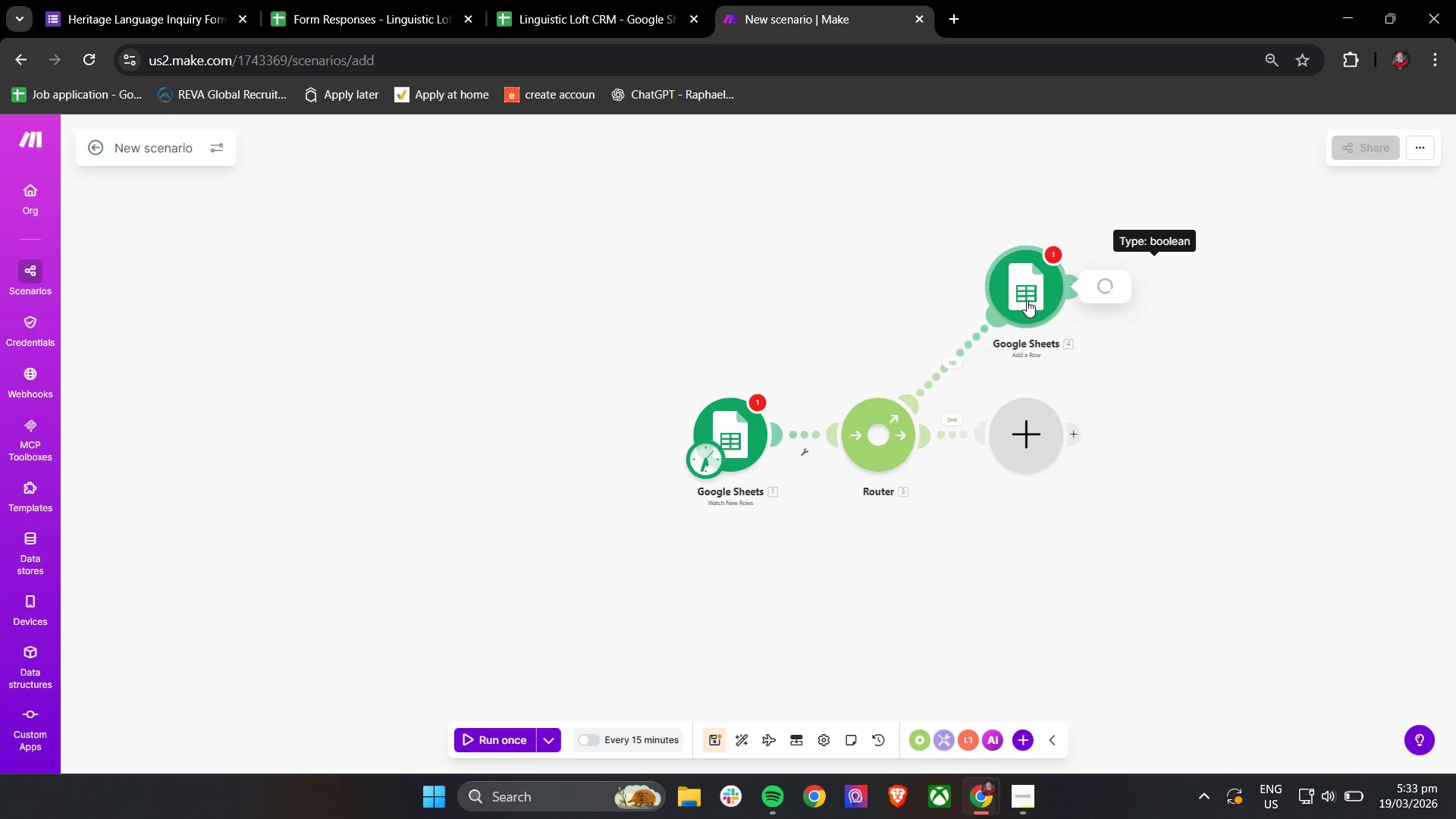 
left_click([1027, 300])
 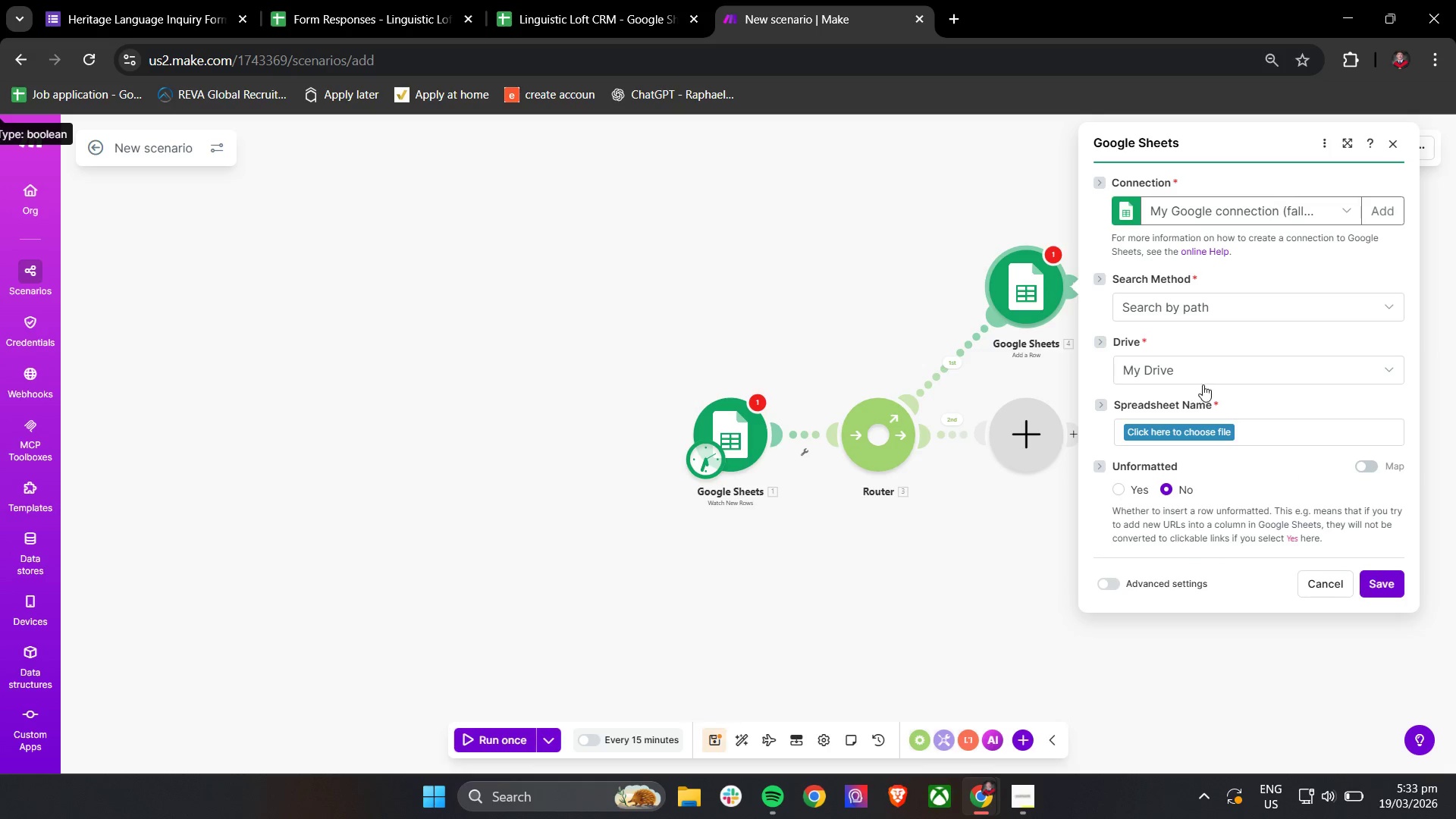 
left_click([1203, 431])
 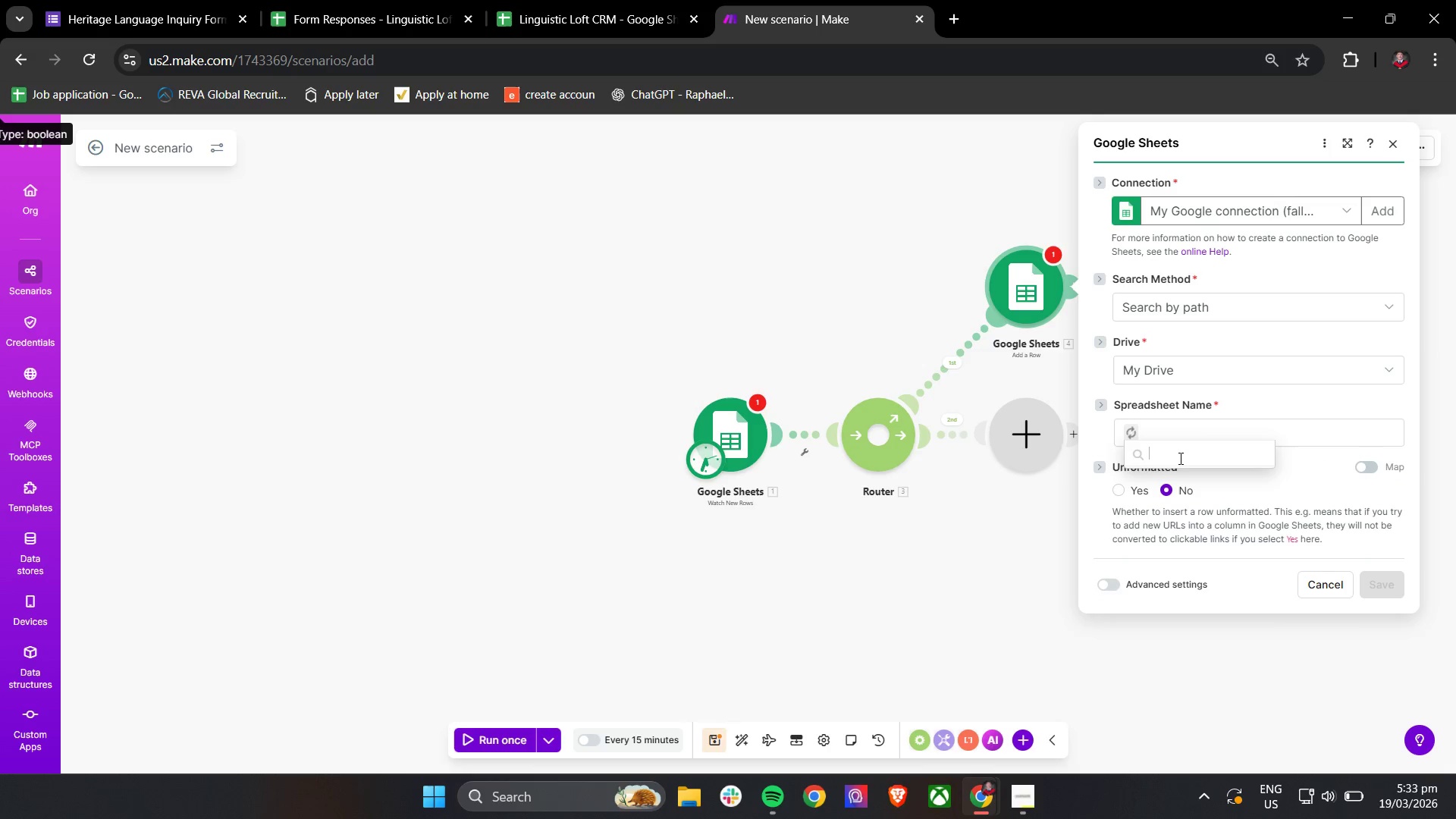 
mouse_move([1216, 494])
 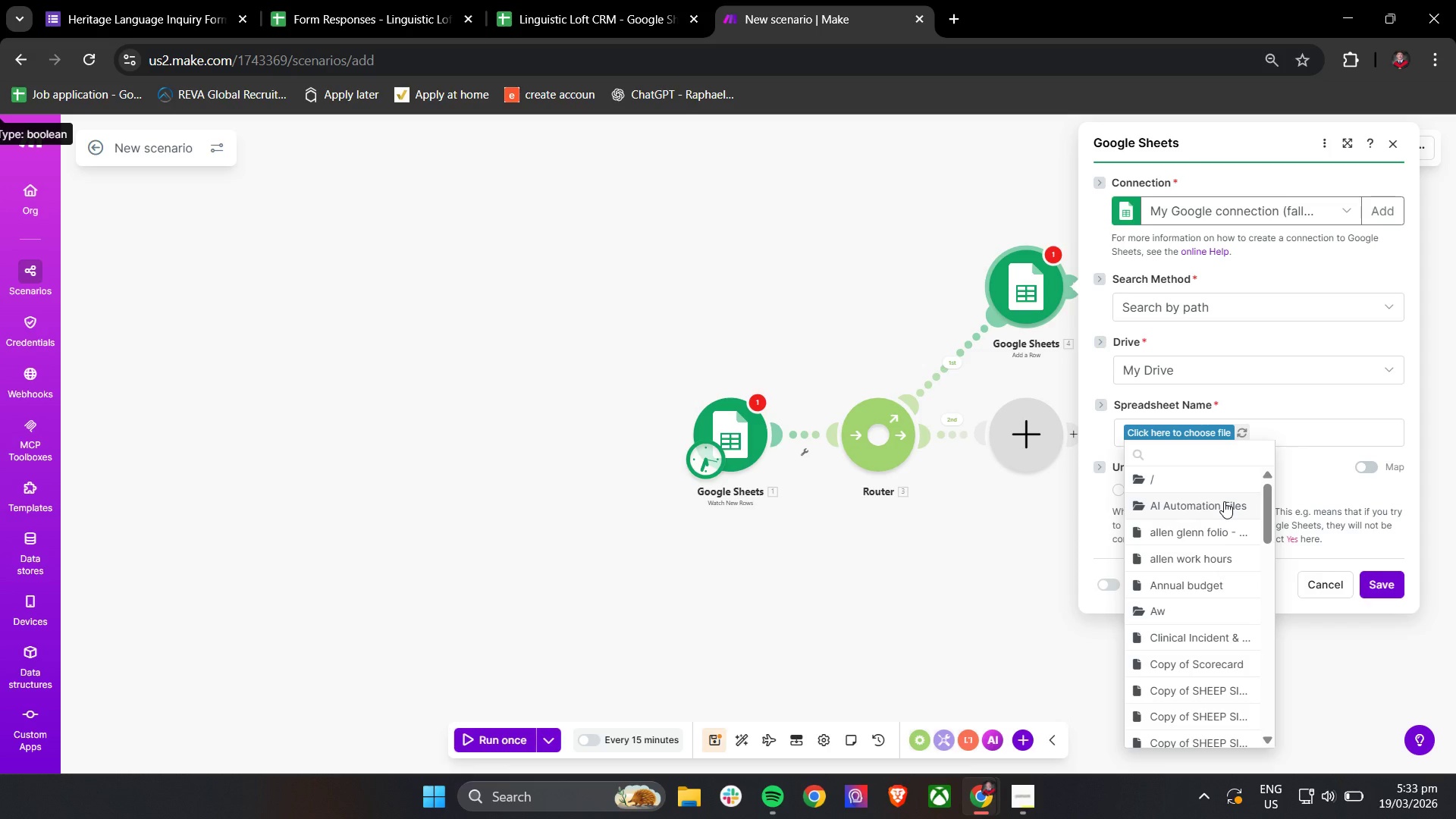 
type(ling)
 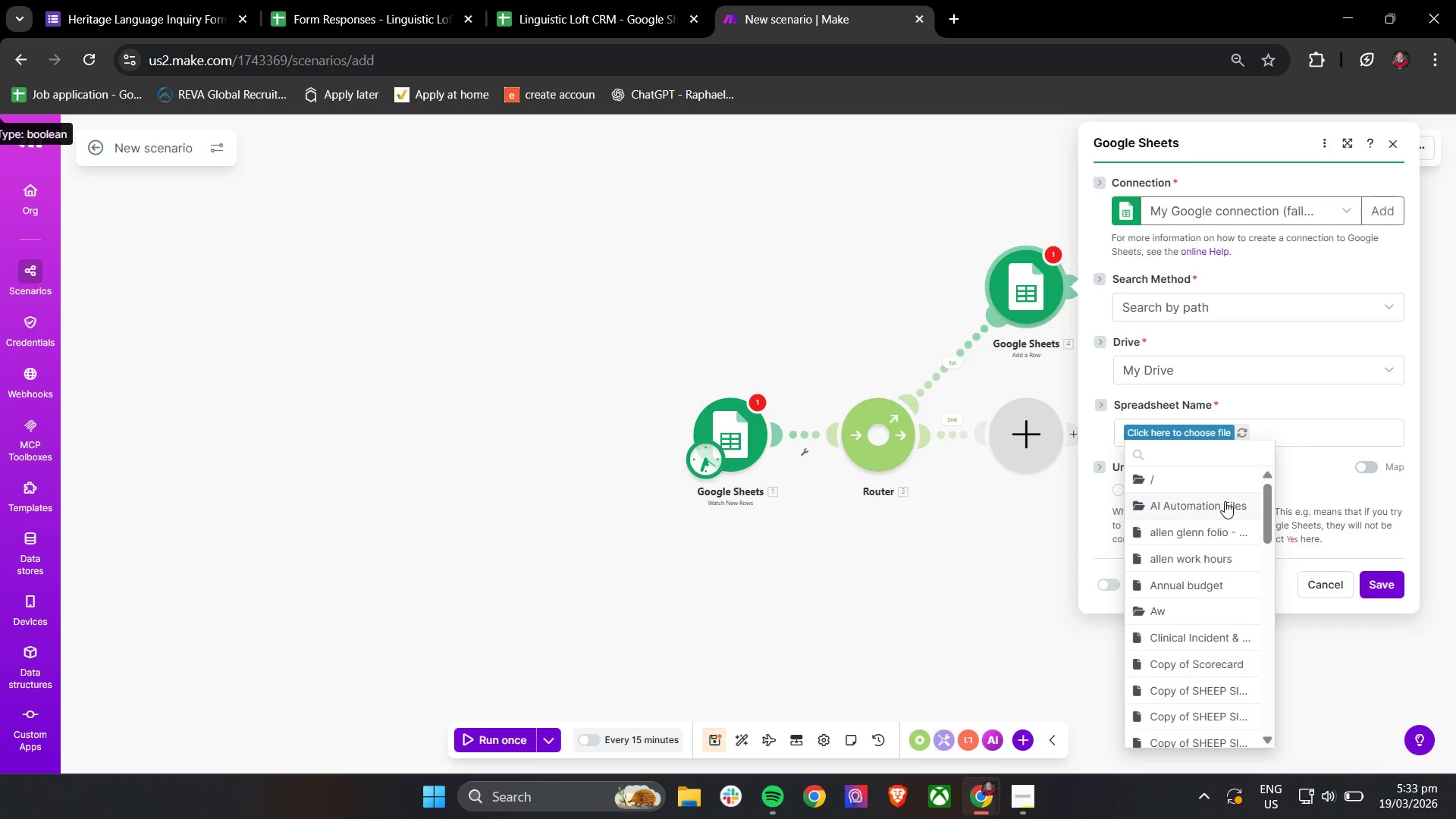 
left_click([1180, 459])
 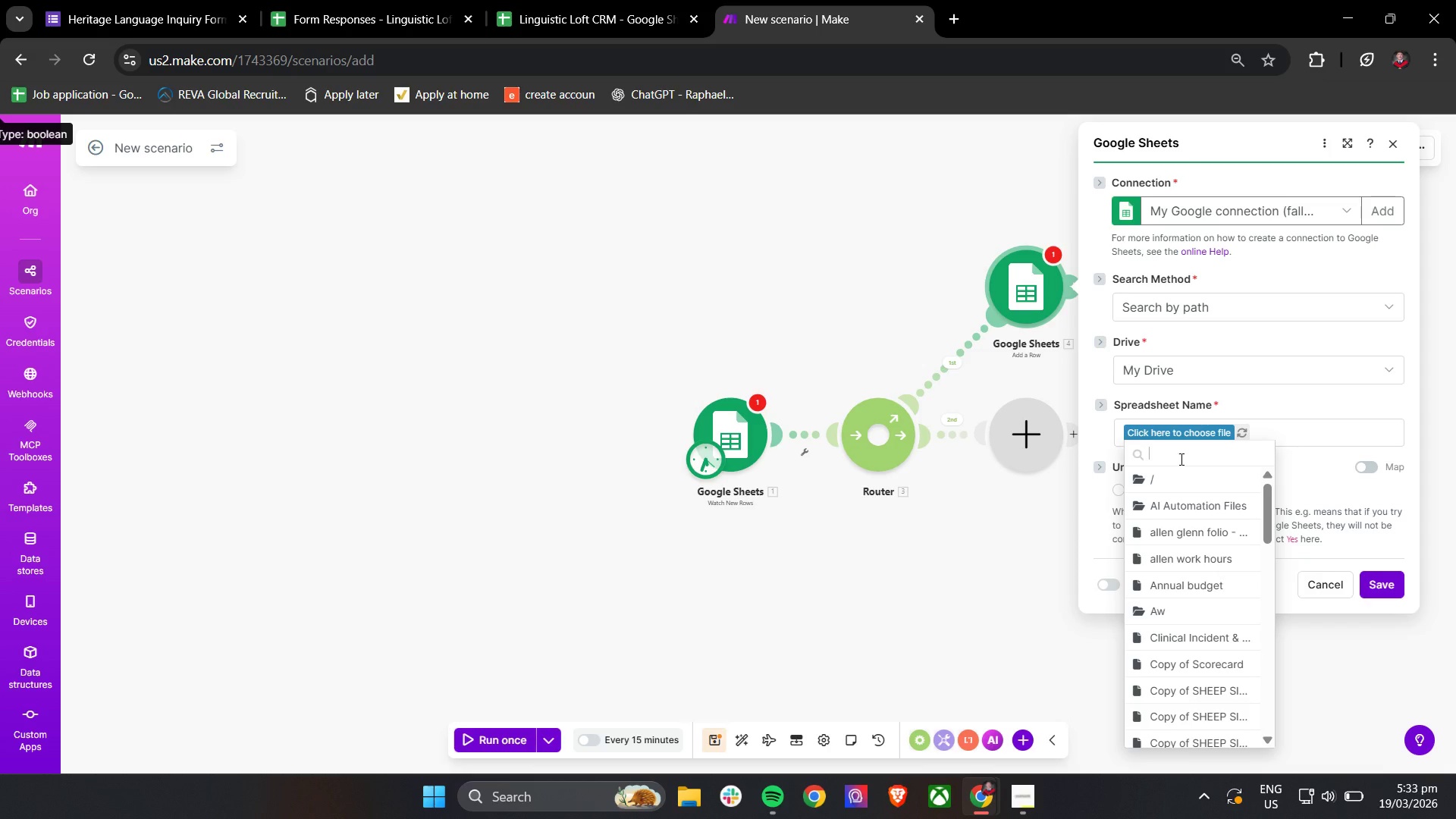 
type(ling)
 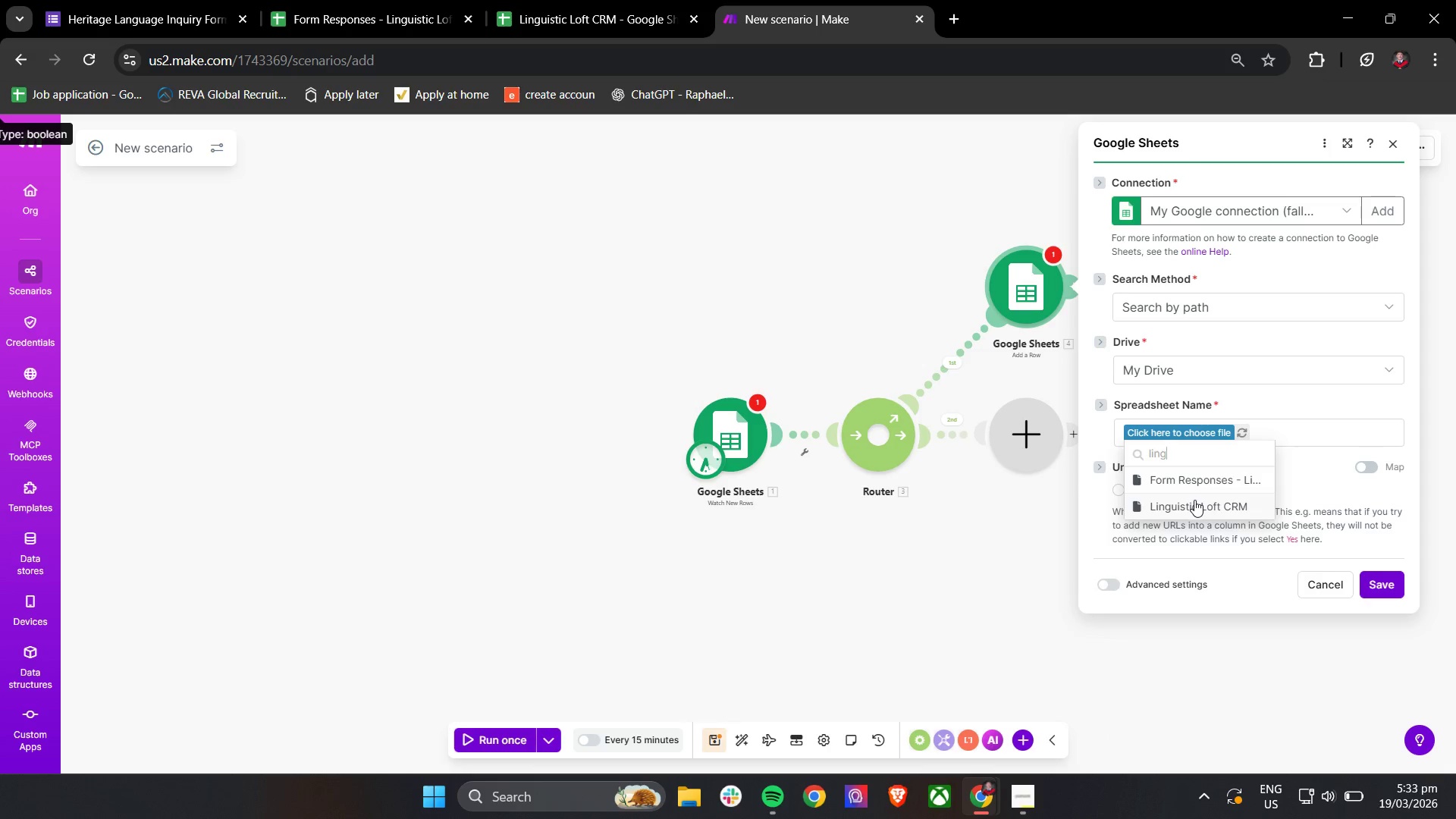 
left_click([1197, 502])
 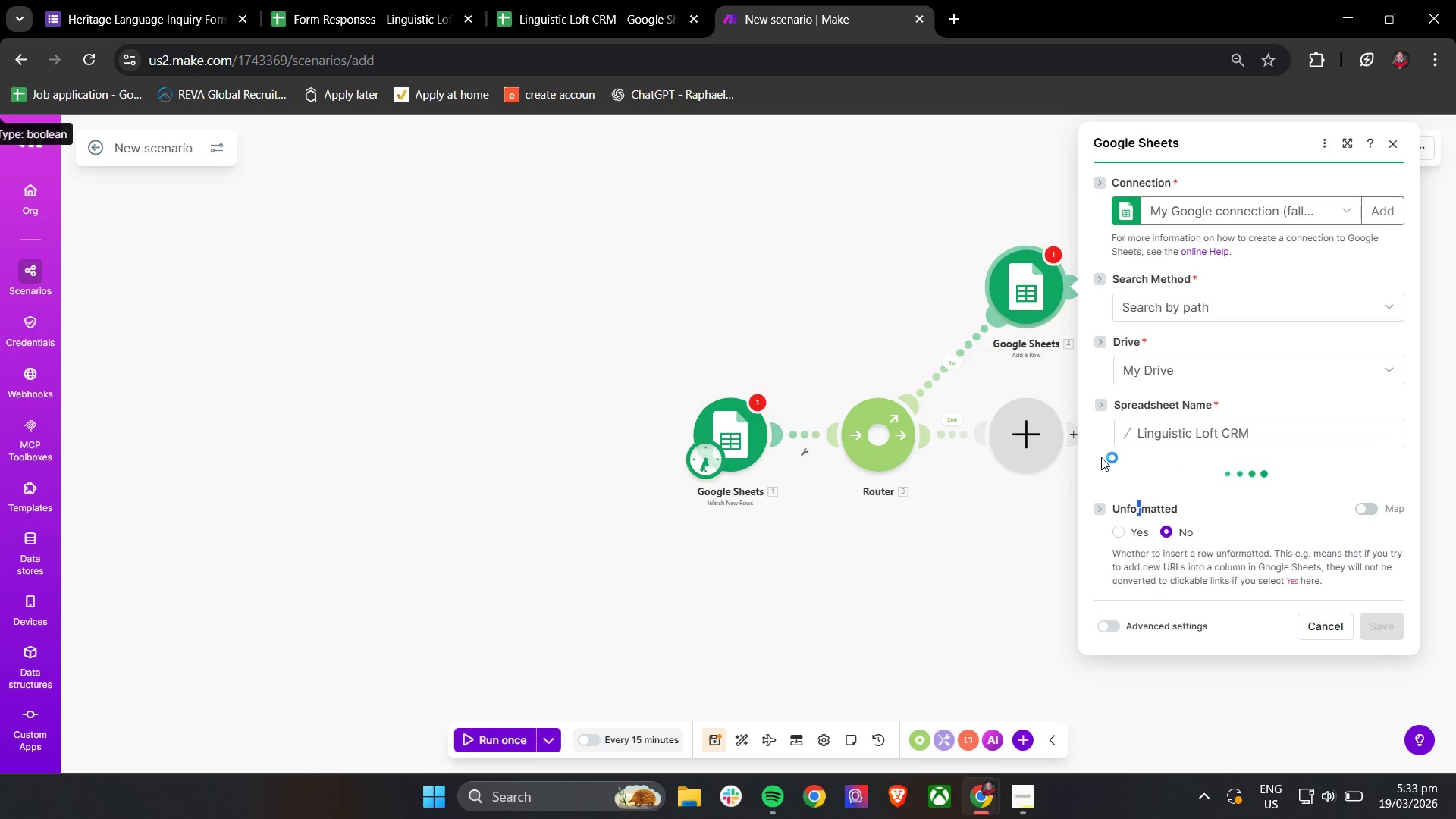 
left_click([1097, 437])
 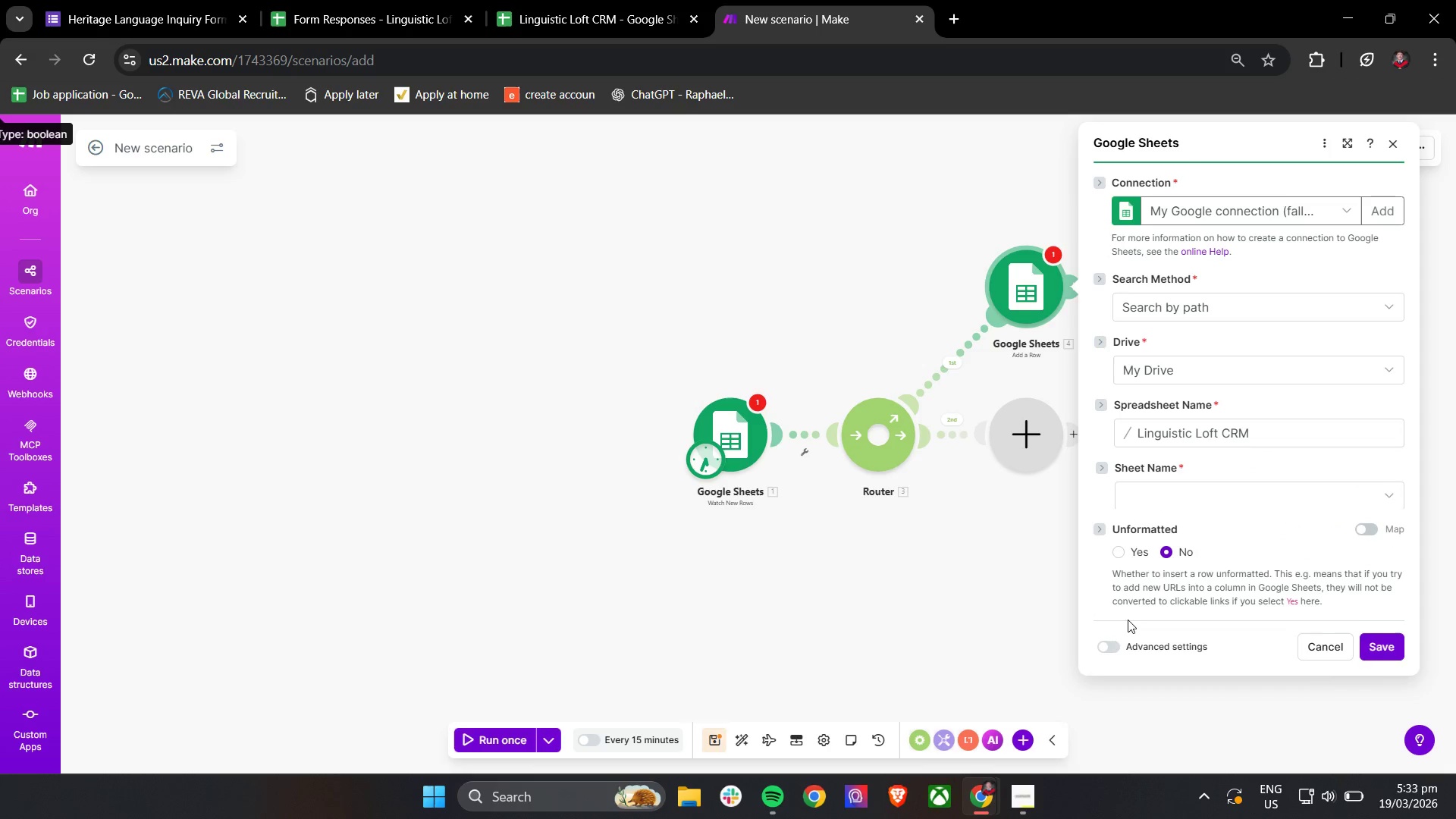 
left_click([1202, 499])
 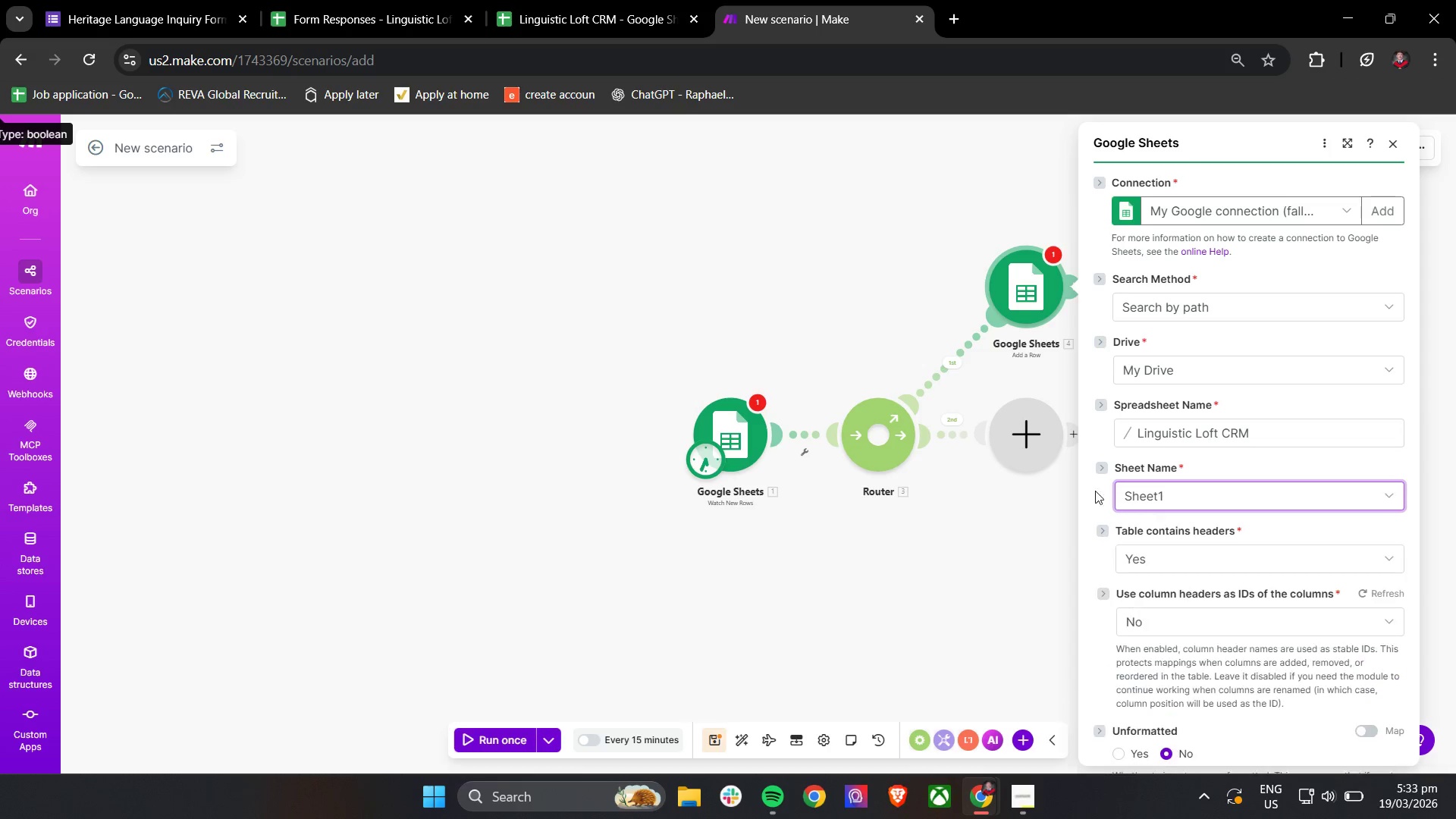 
left_click([1088, 485])
 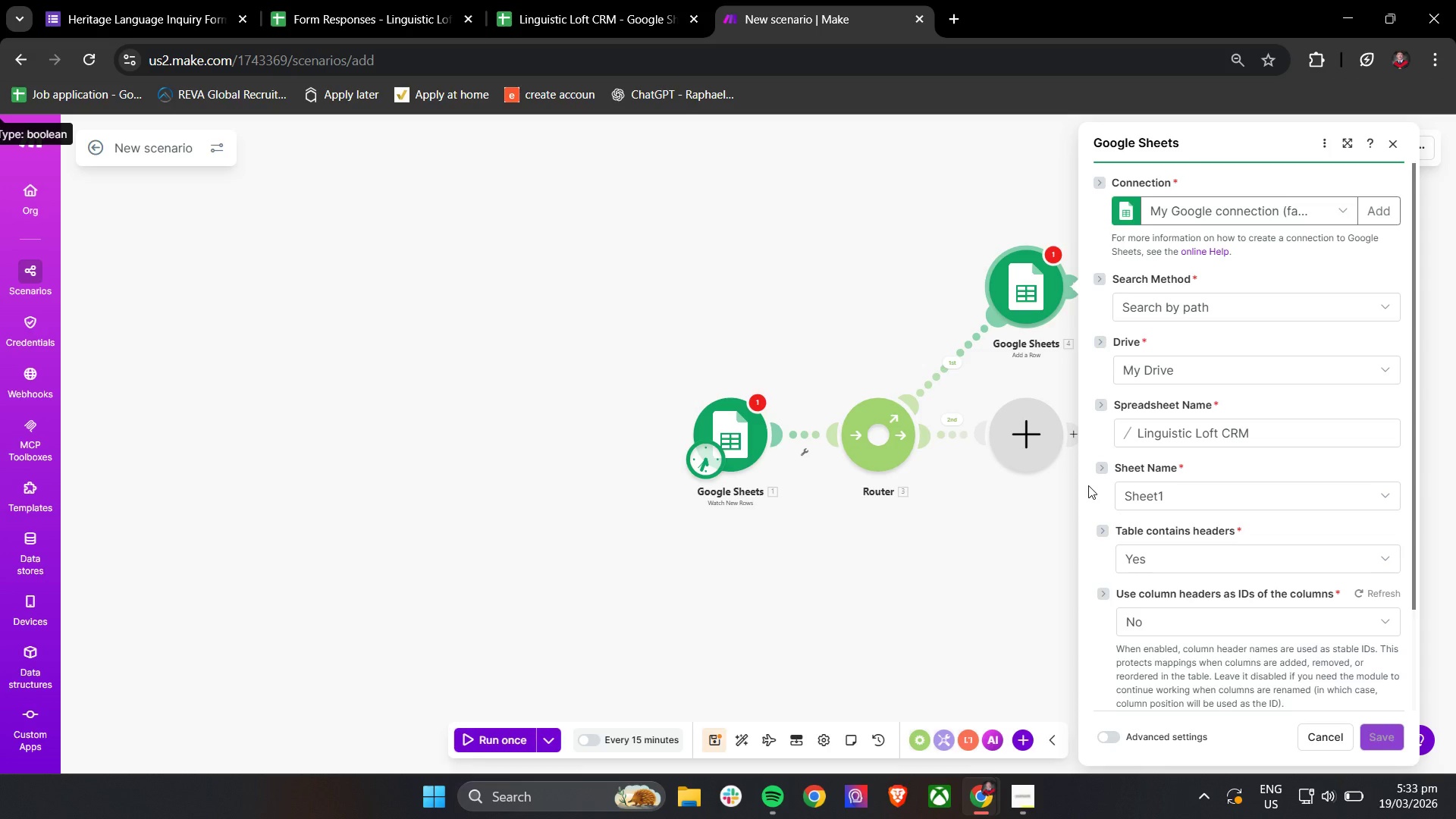 
scroll: coordinate [1088, 485], scroll_direction: down, amount: 4.0
 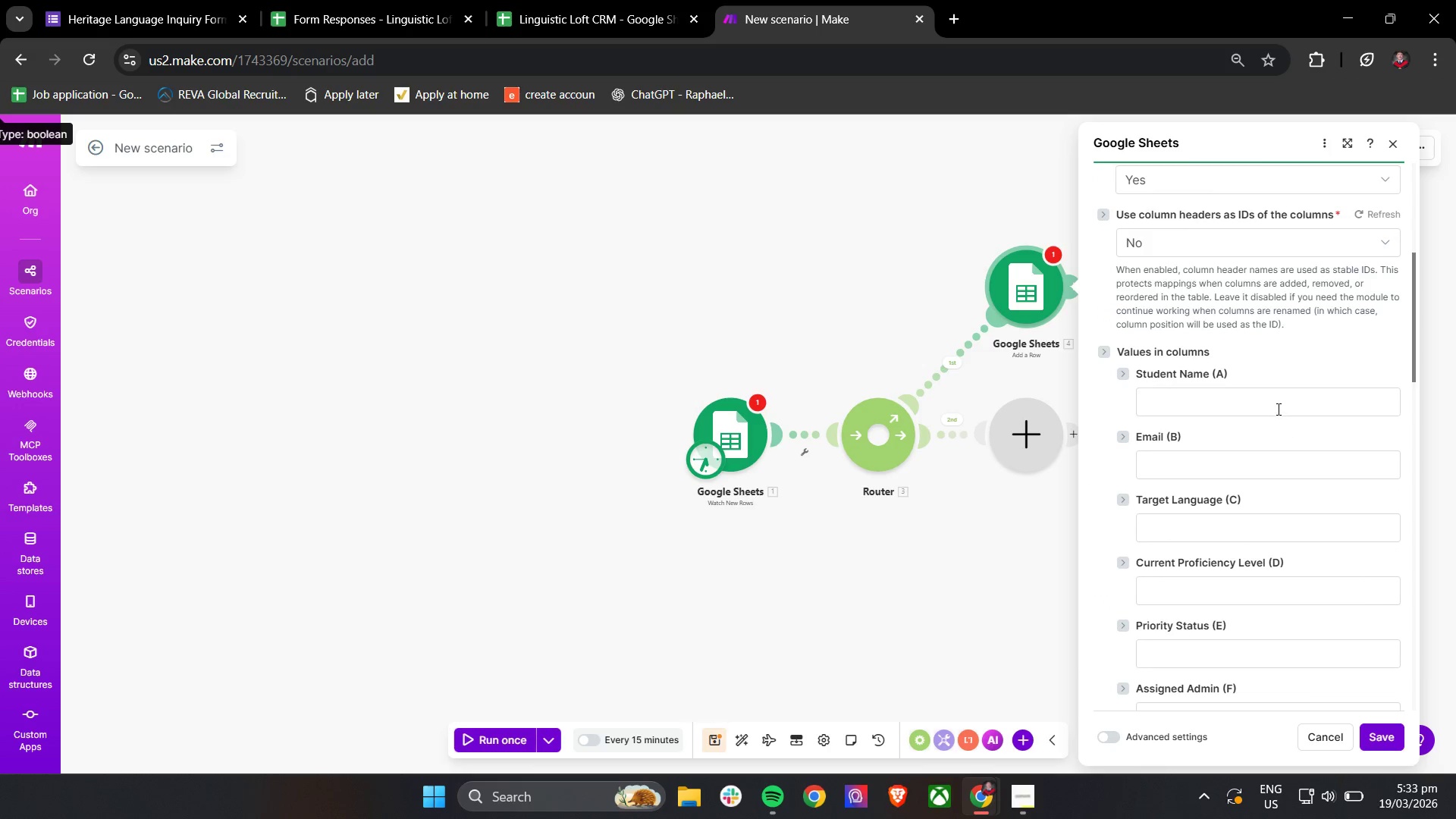 
wait(7.43)
 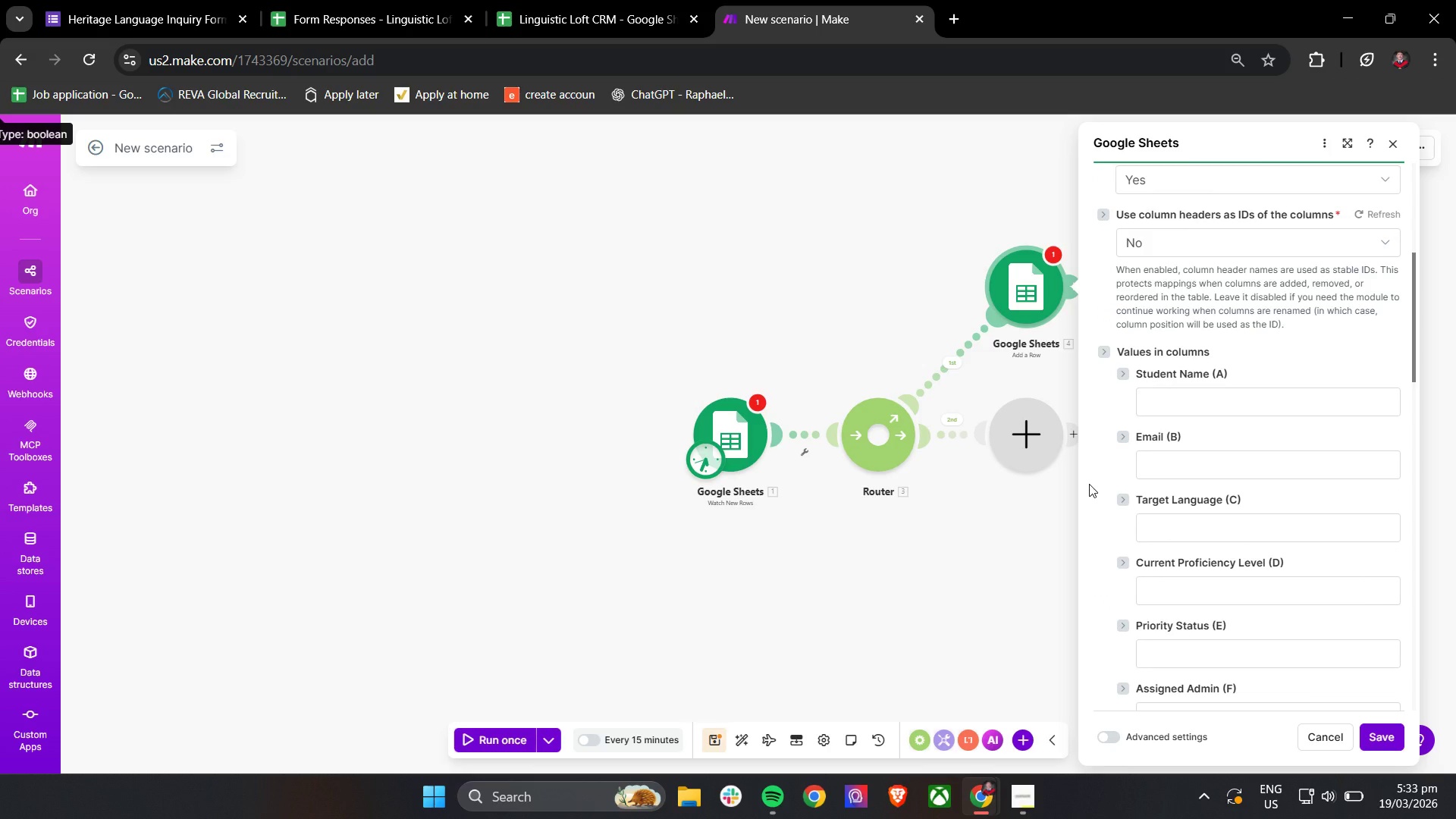 
left_click([1277, 408])
 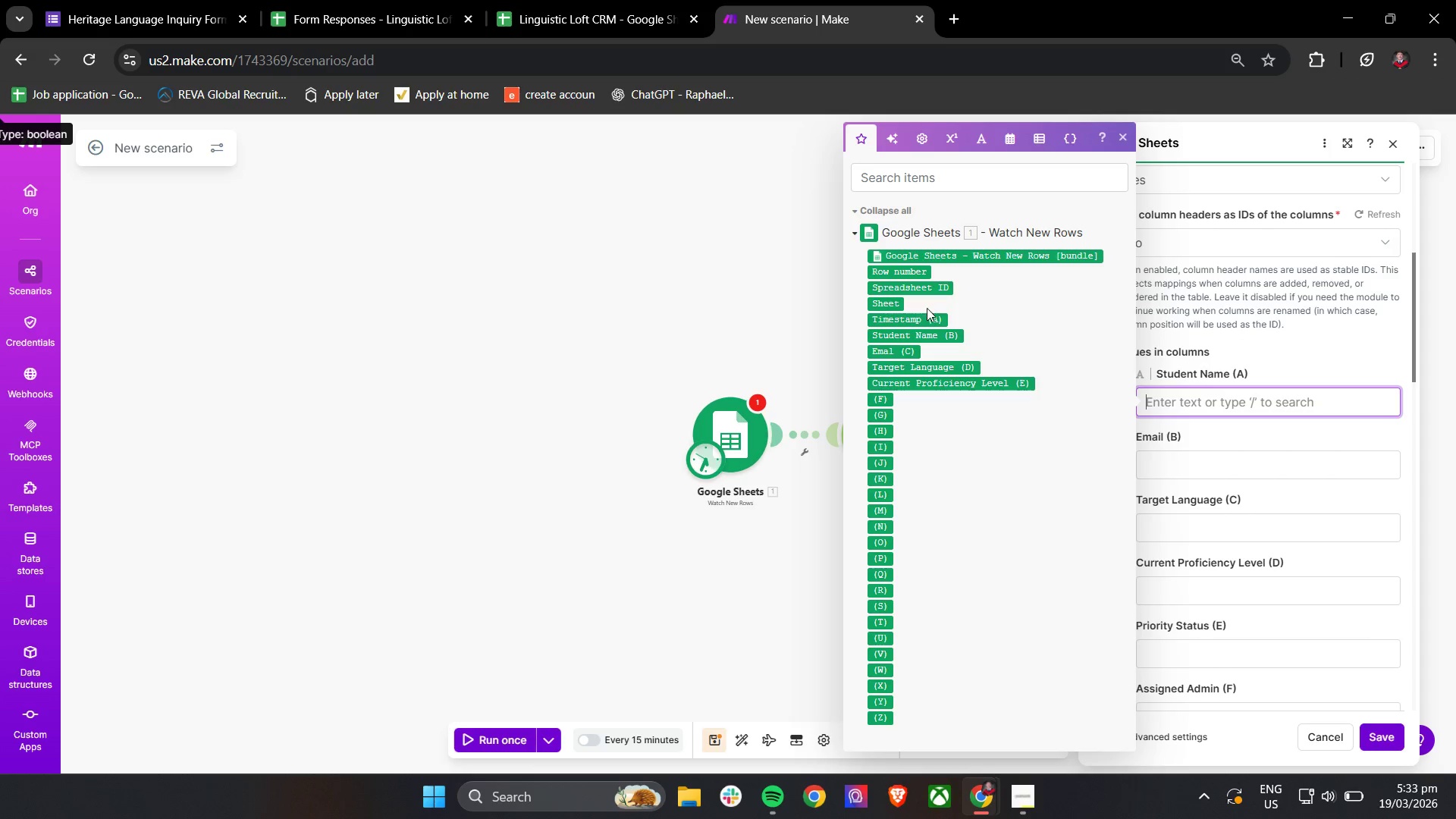 
left_click([924, 338])
 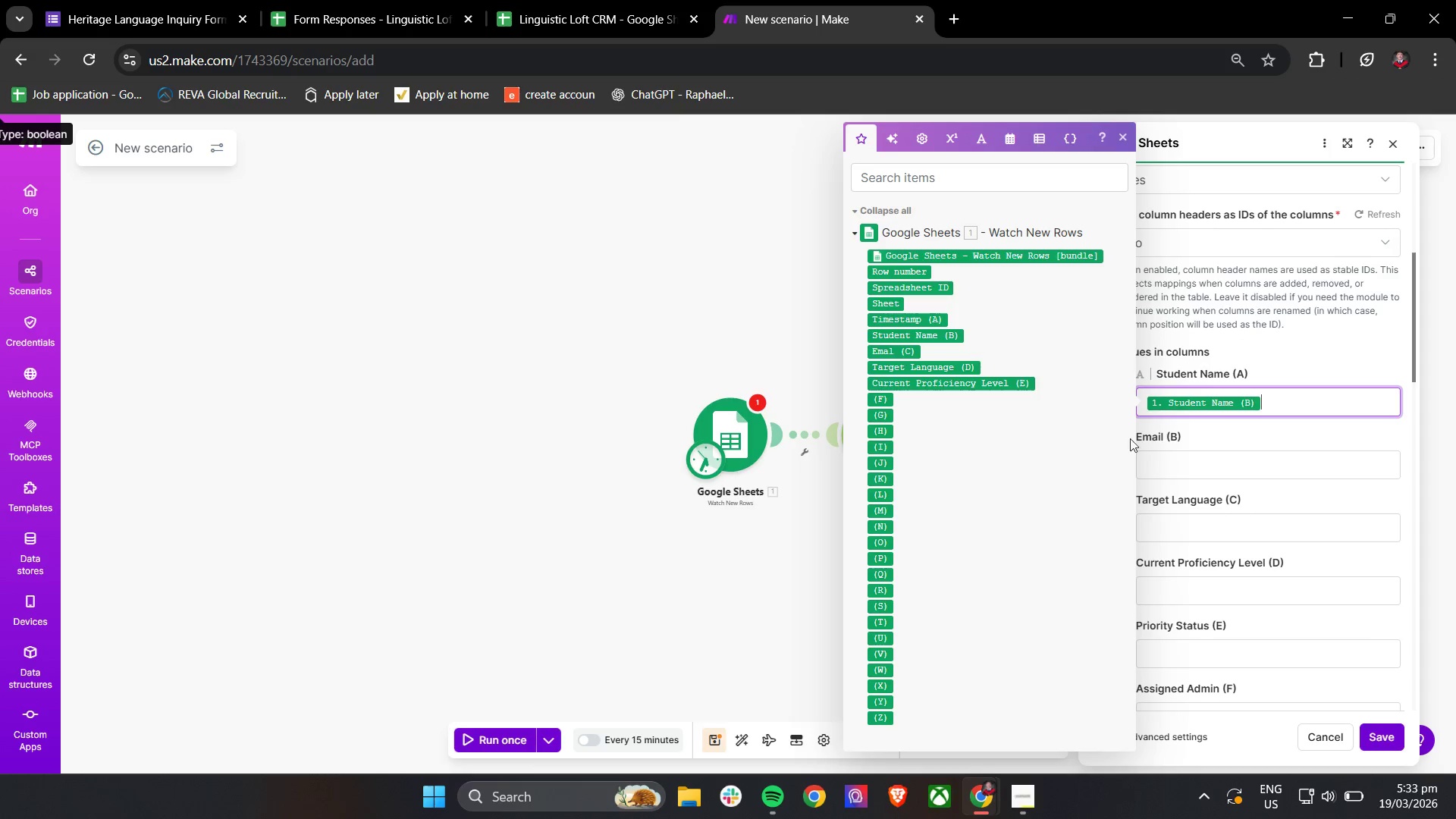 
left_click([1182, 457])
 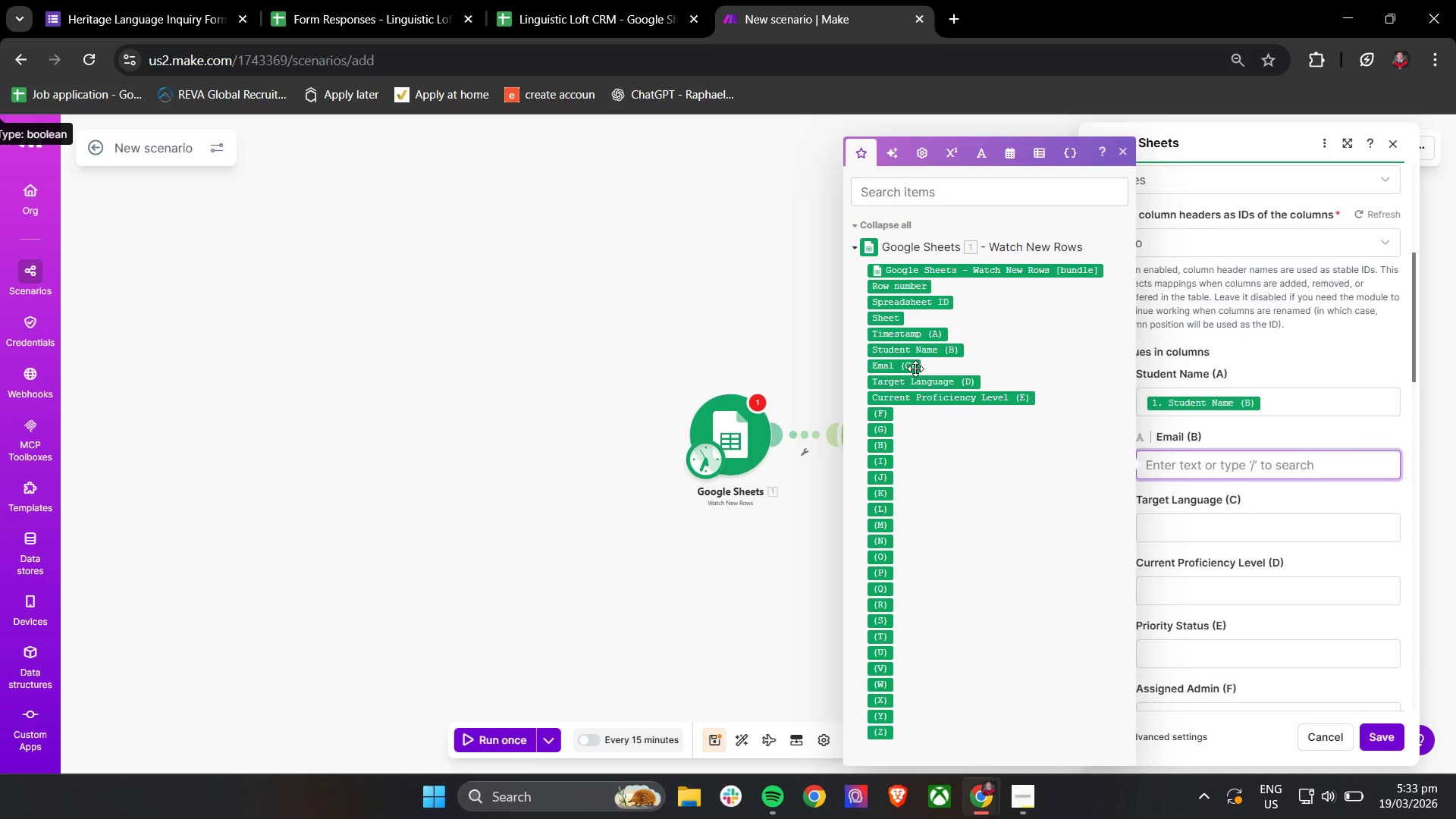 
left_click([912, 368])
 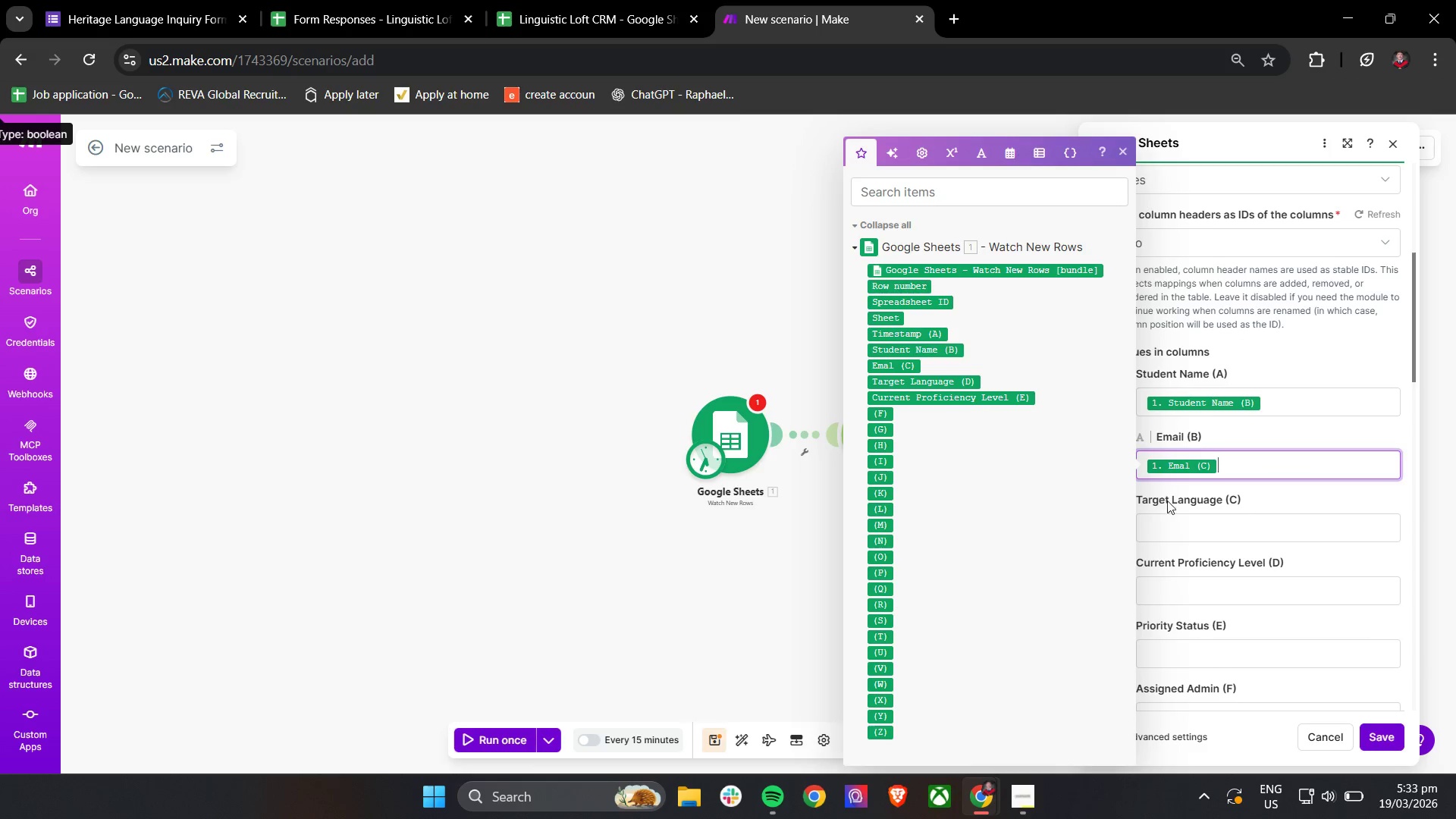 
left_click([1191, 519])
 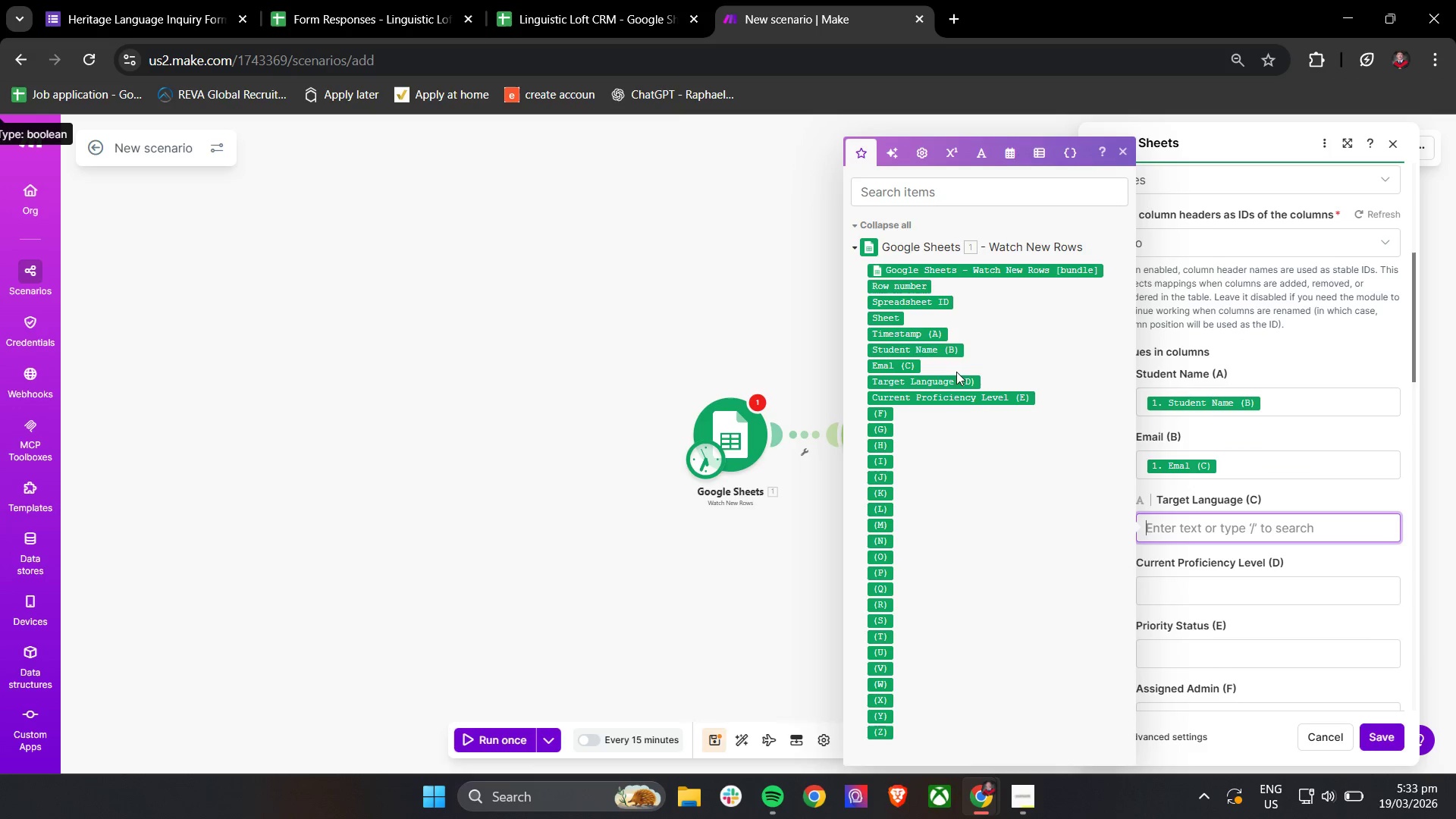 
left_click([956, 378])
 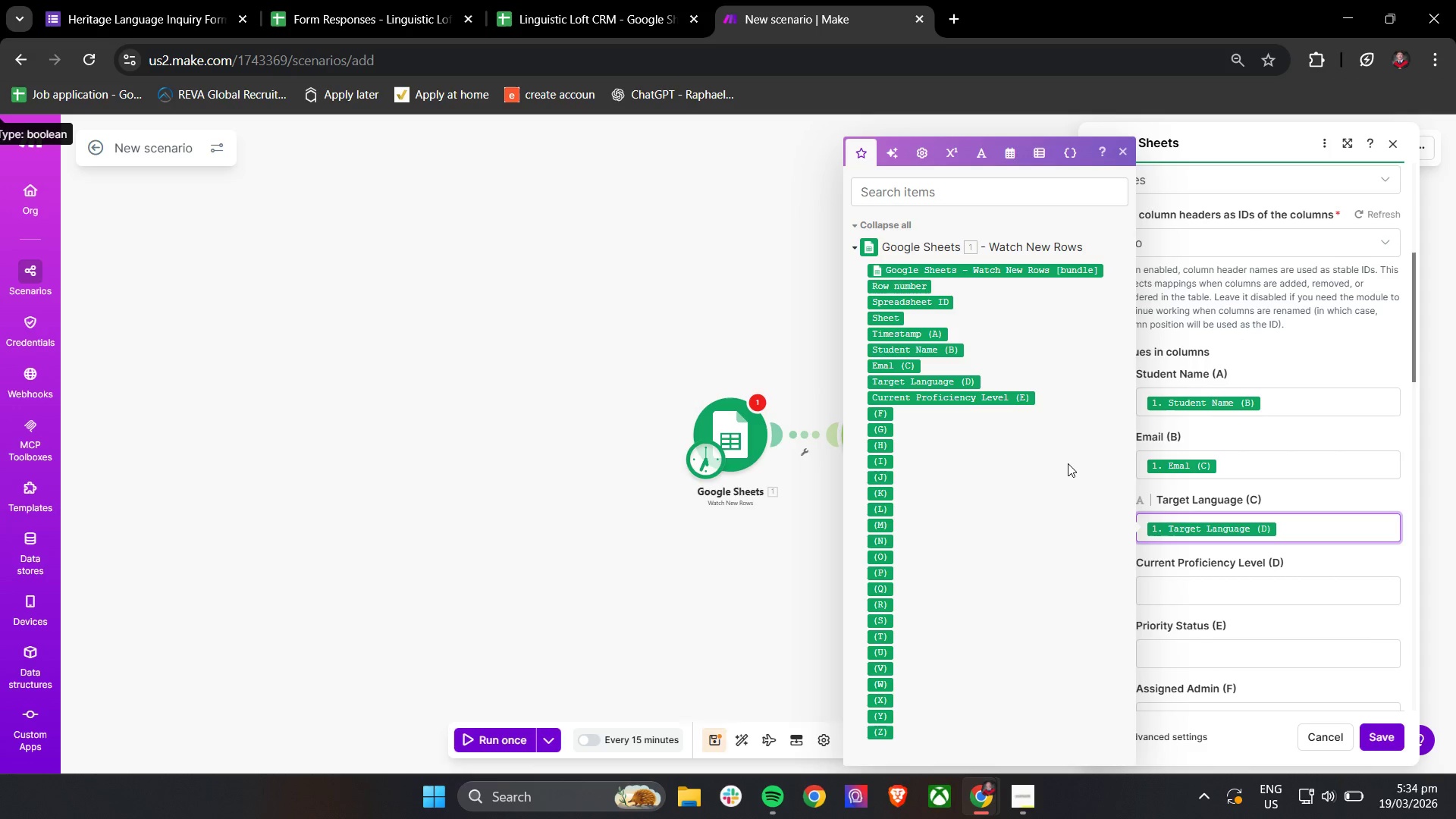 
wait(8.66)
 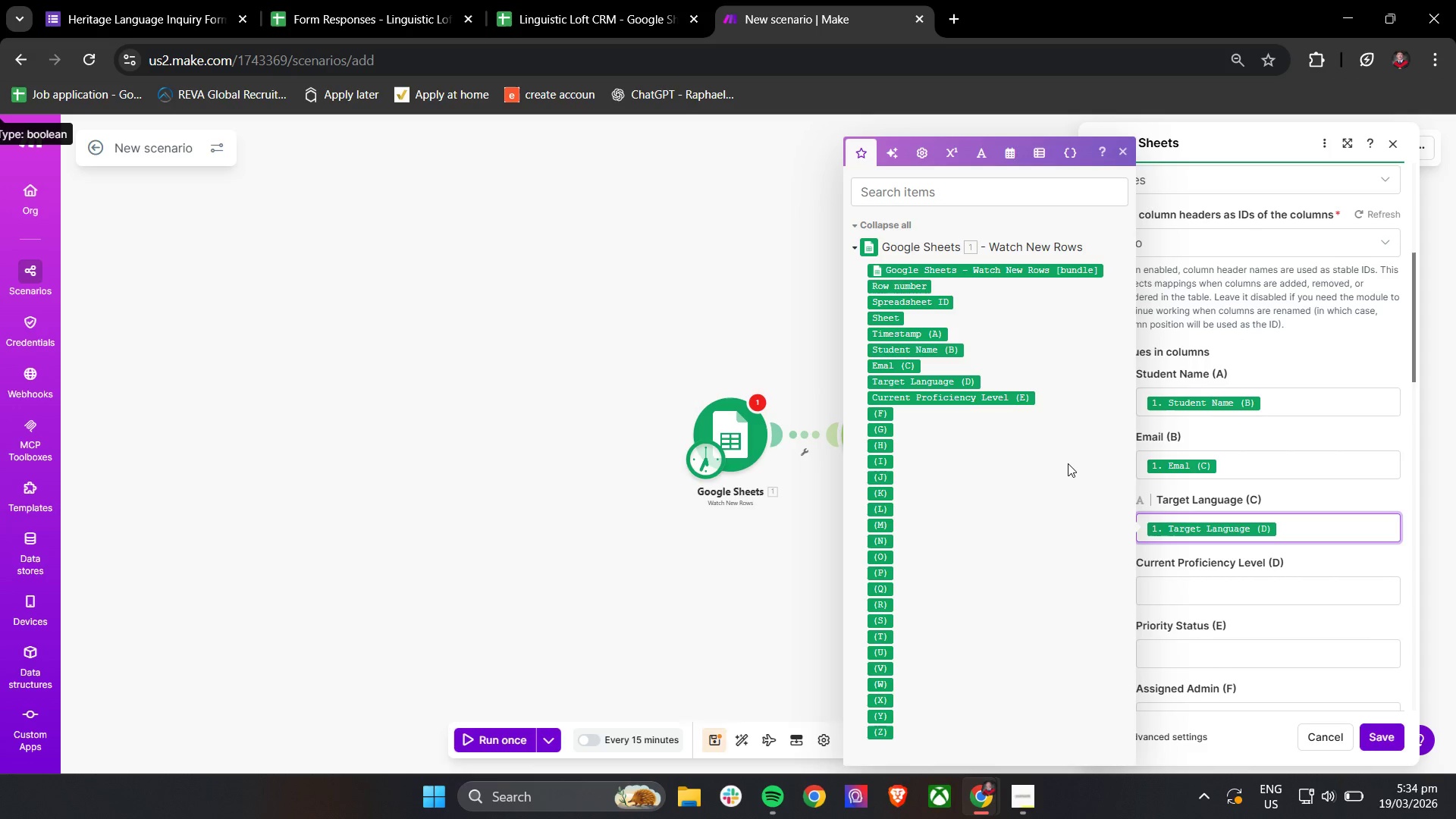 
key(Backspace)
 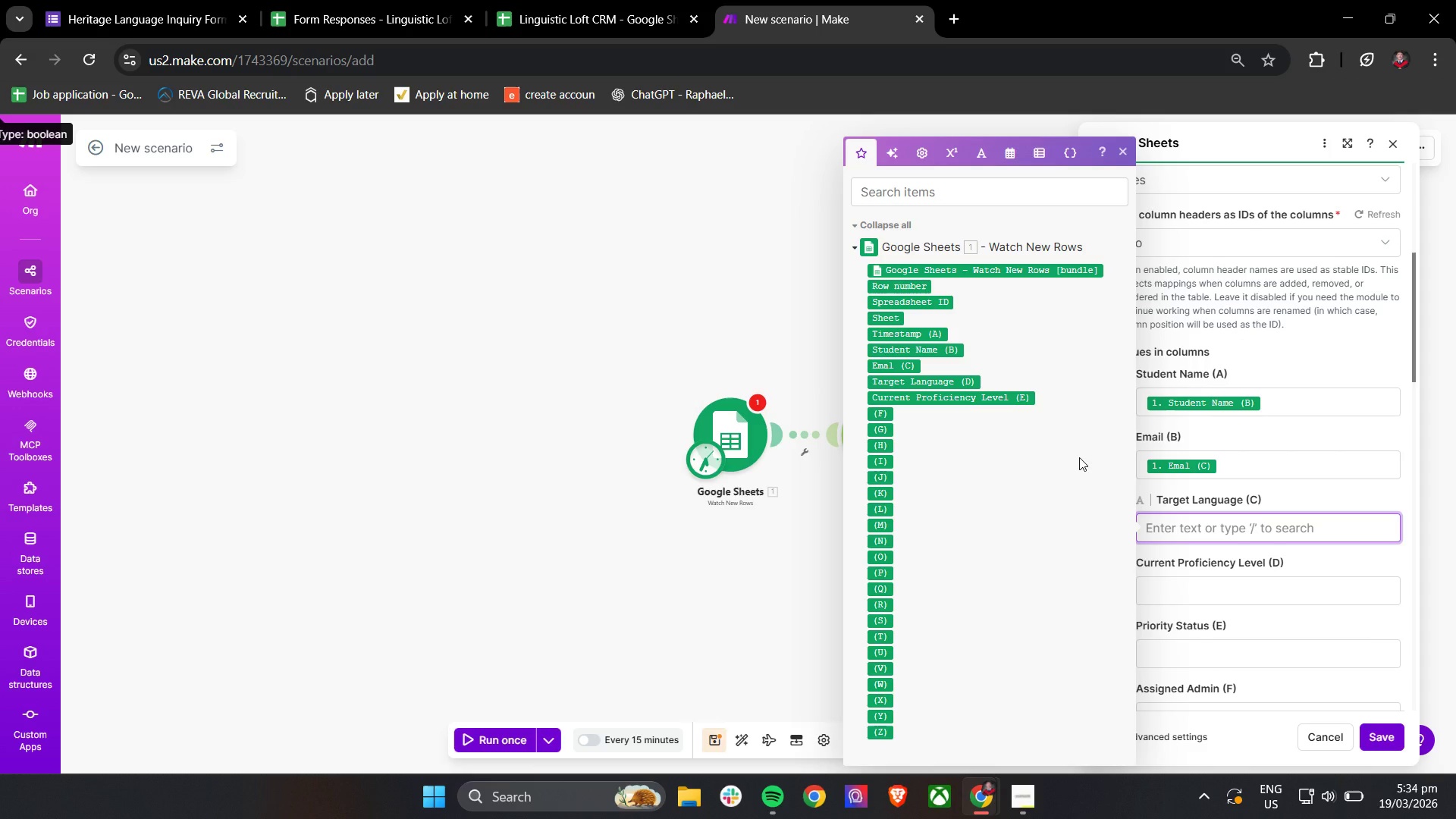 
scroll: coordinate [1047, 490], scroll_direction: down, amount: 3.0
 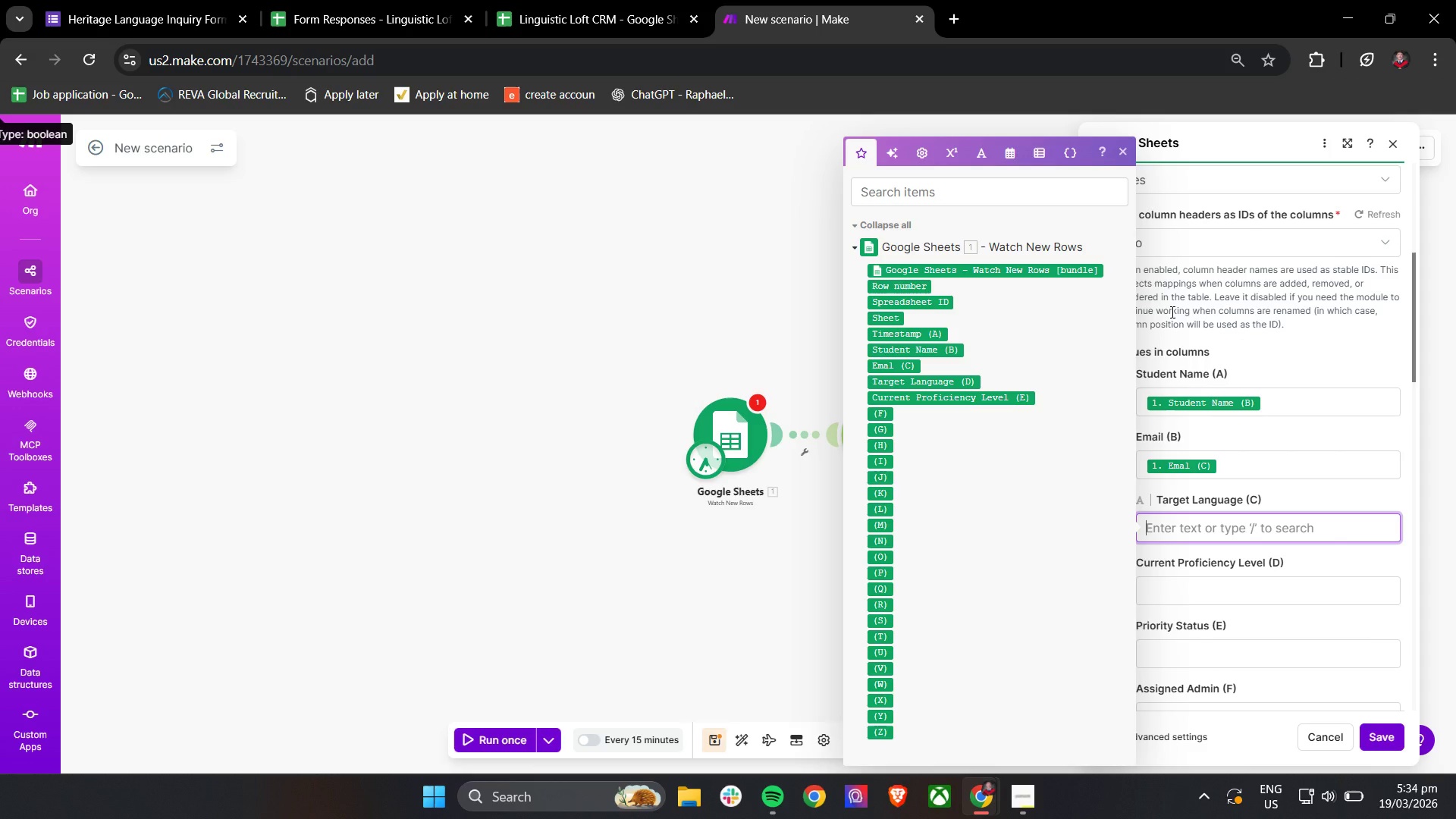 
wait(21.28)
 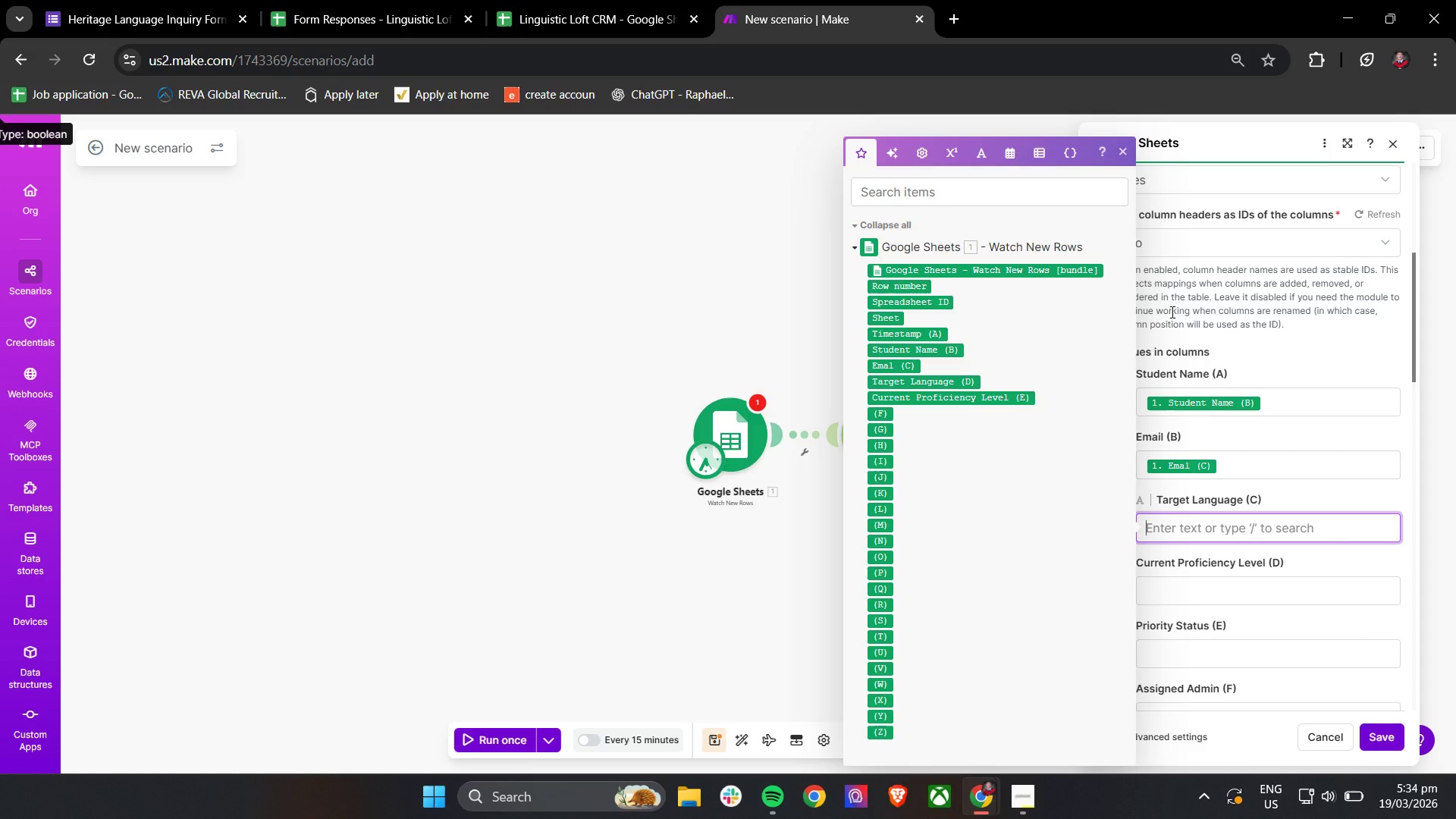 
left_click([959, 380])
 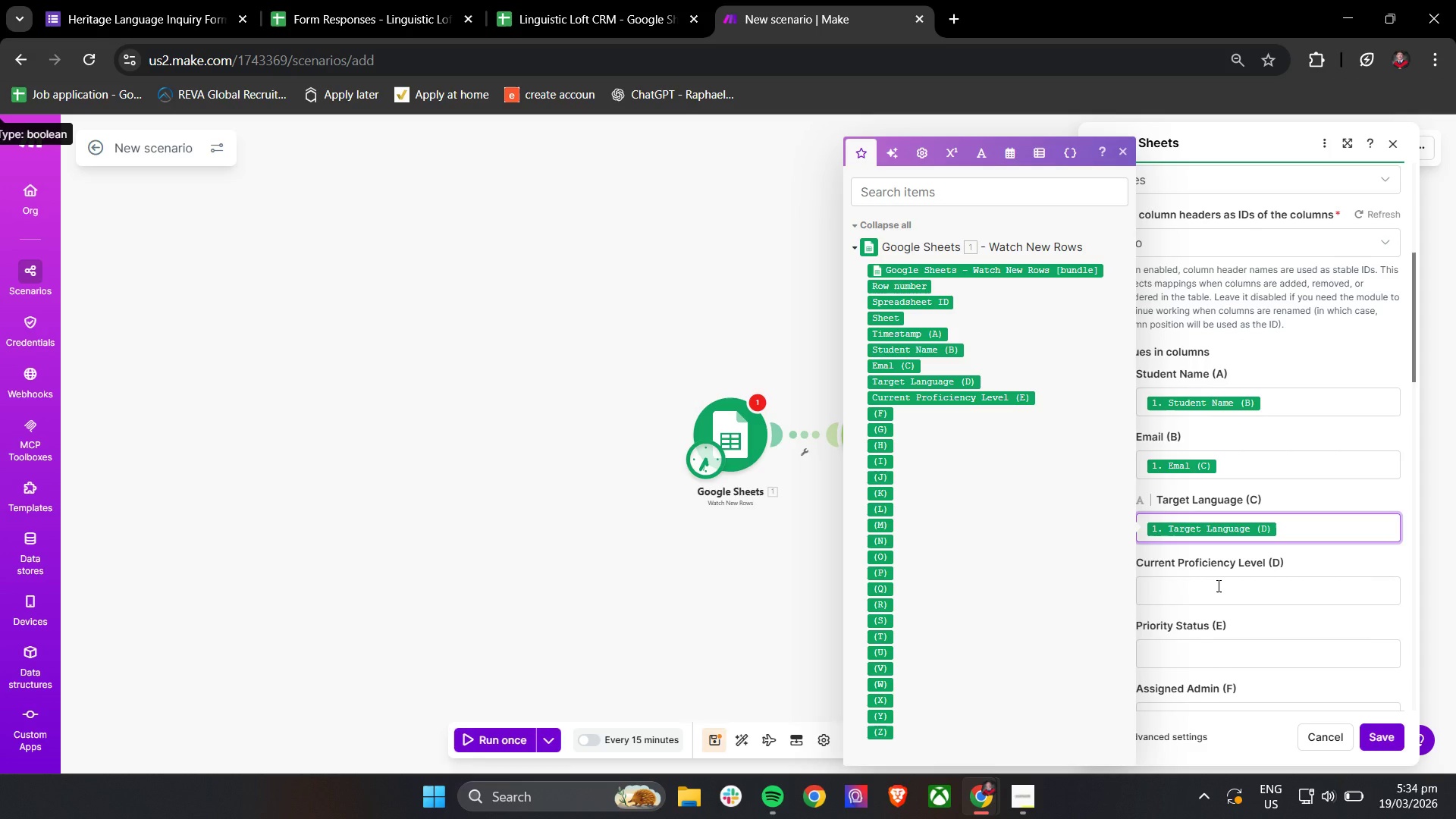 
left_click([1217, 585])
 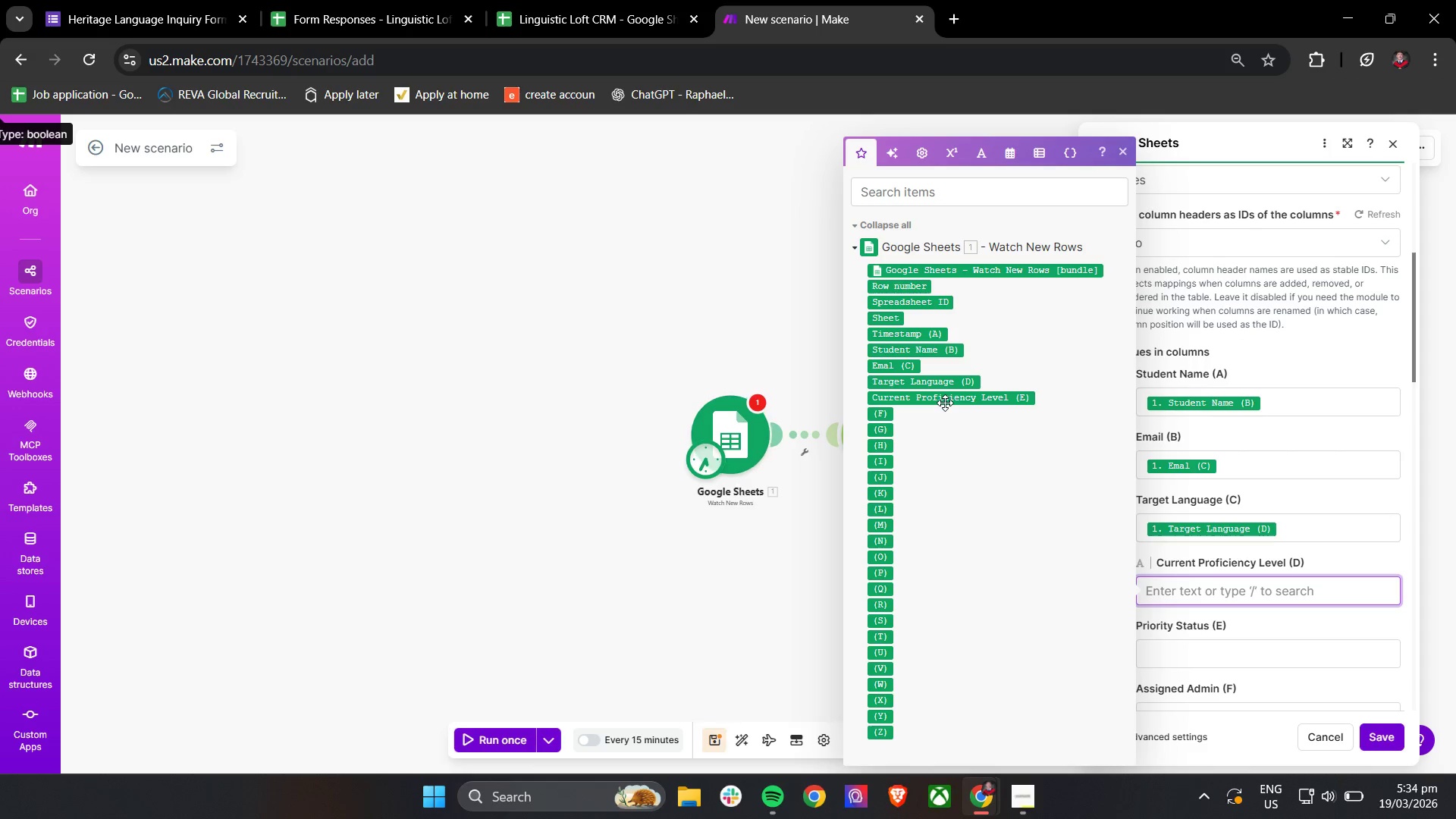 
left_click([945, 403])
 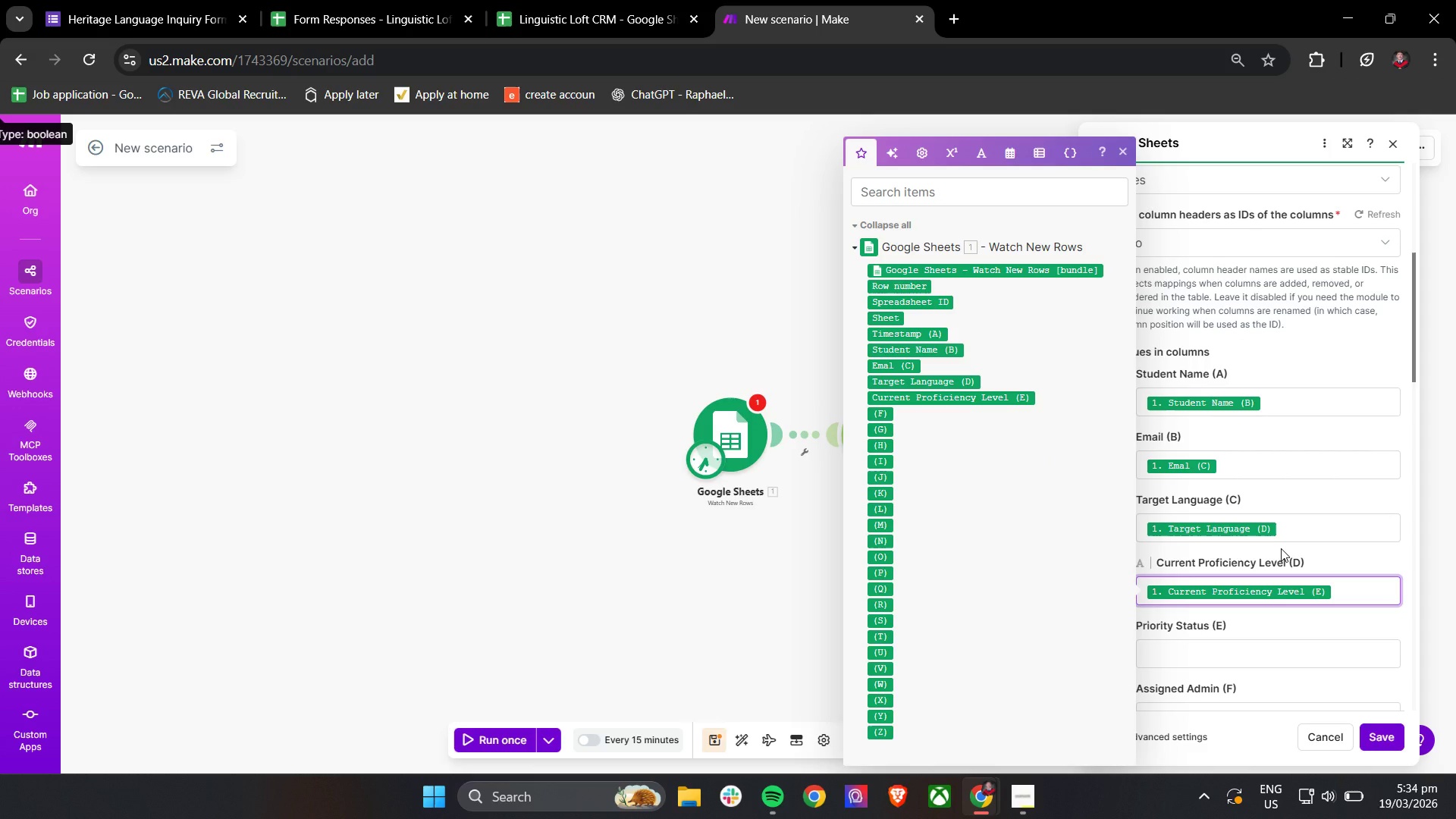 
scroll: coordinate [1281, 548], scroll_direction: down, amount: 1.0
 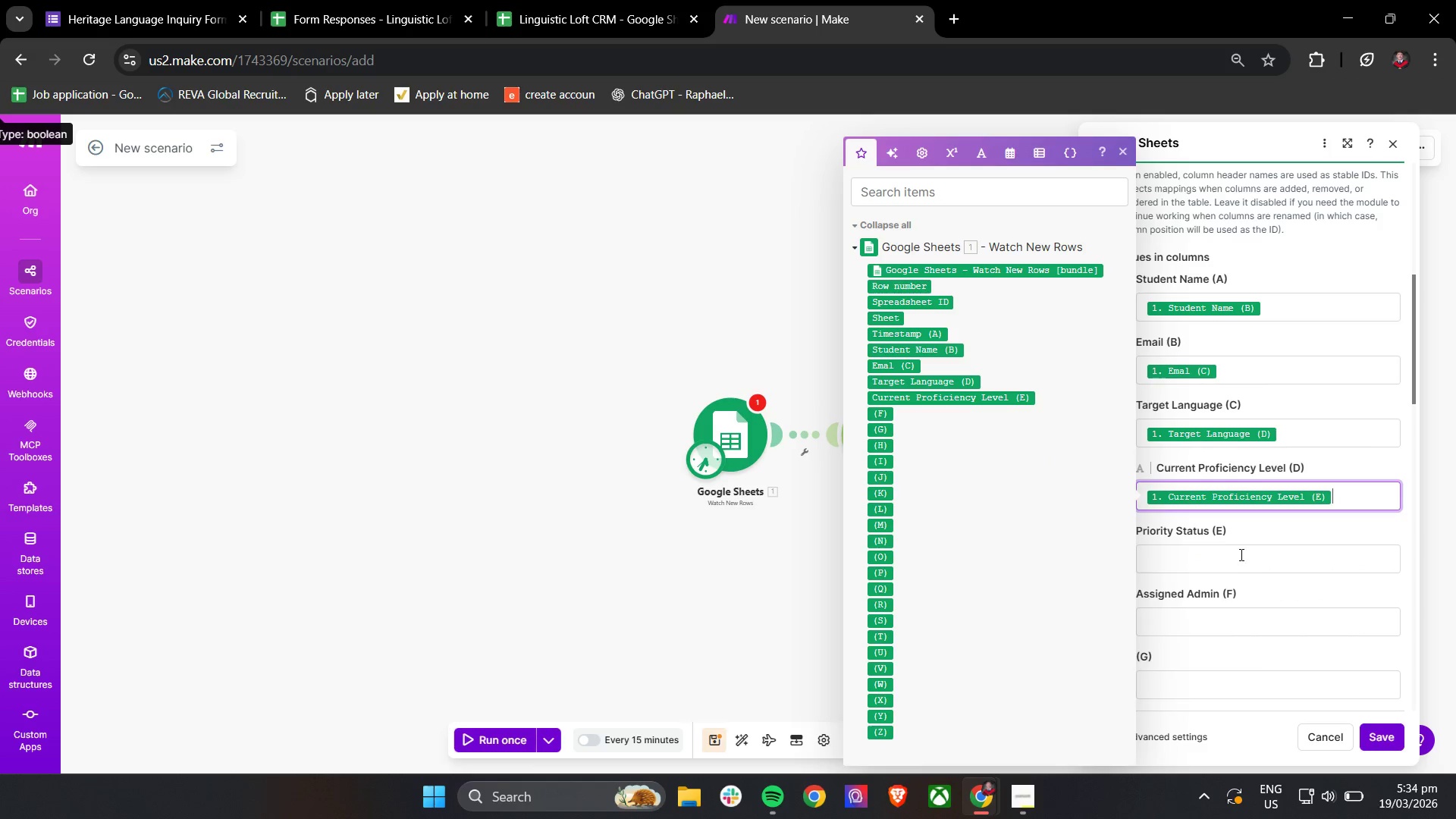 
left_click([1240, 554])
 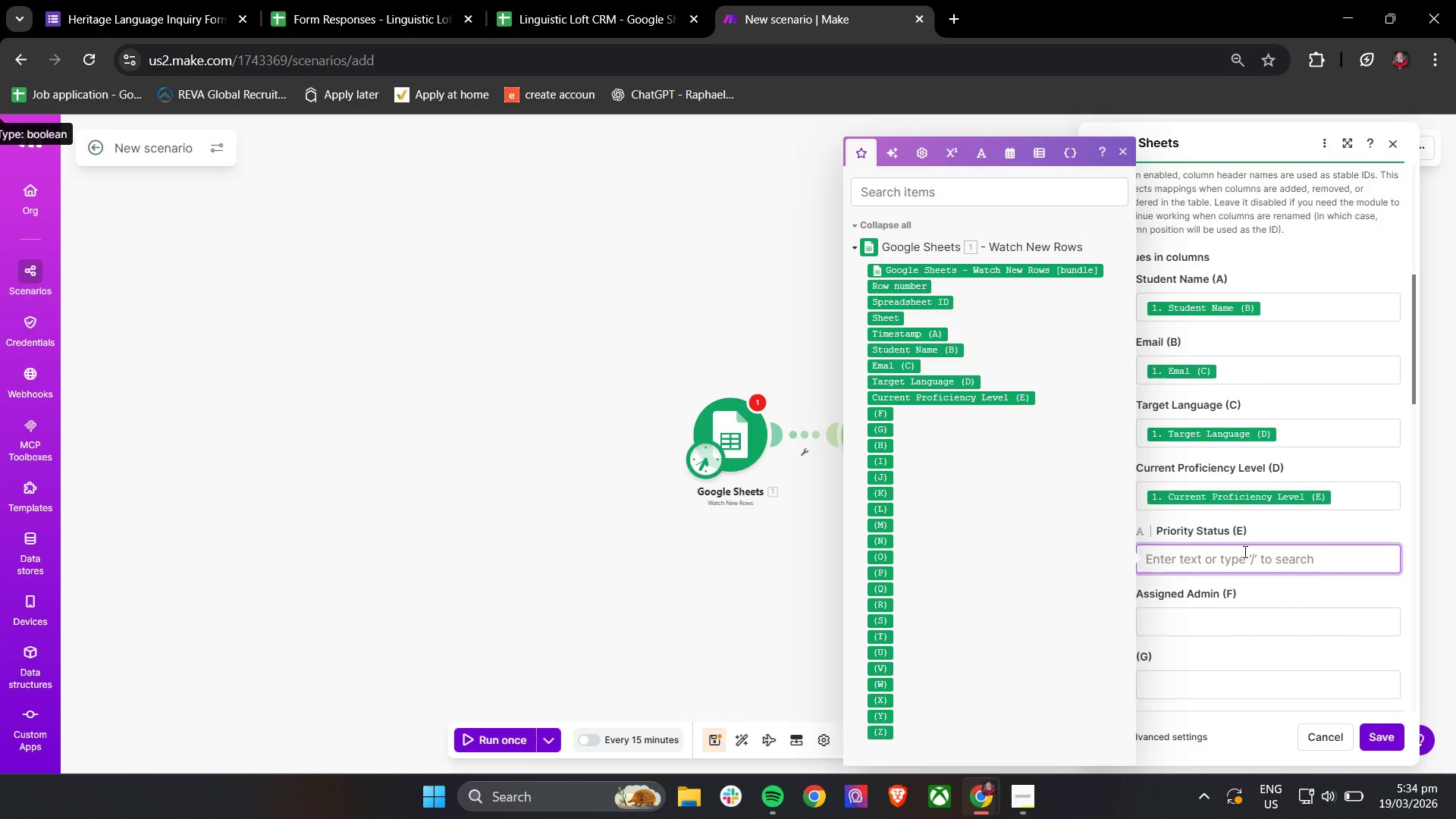 
type(High (Immediate Callbak)
key(Backspace)
type(ck))
 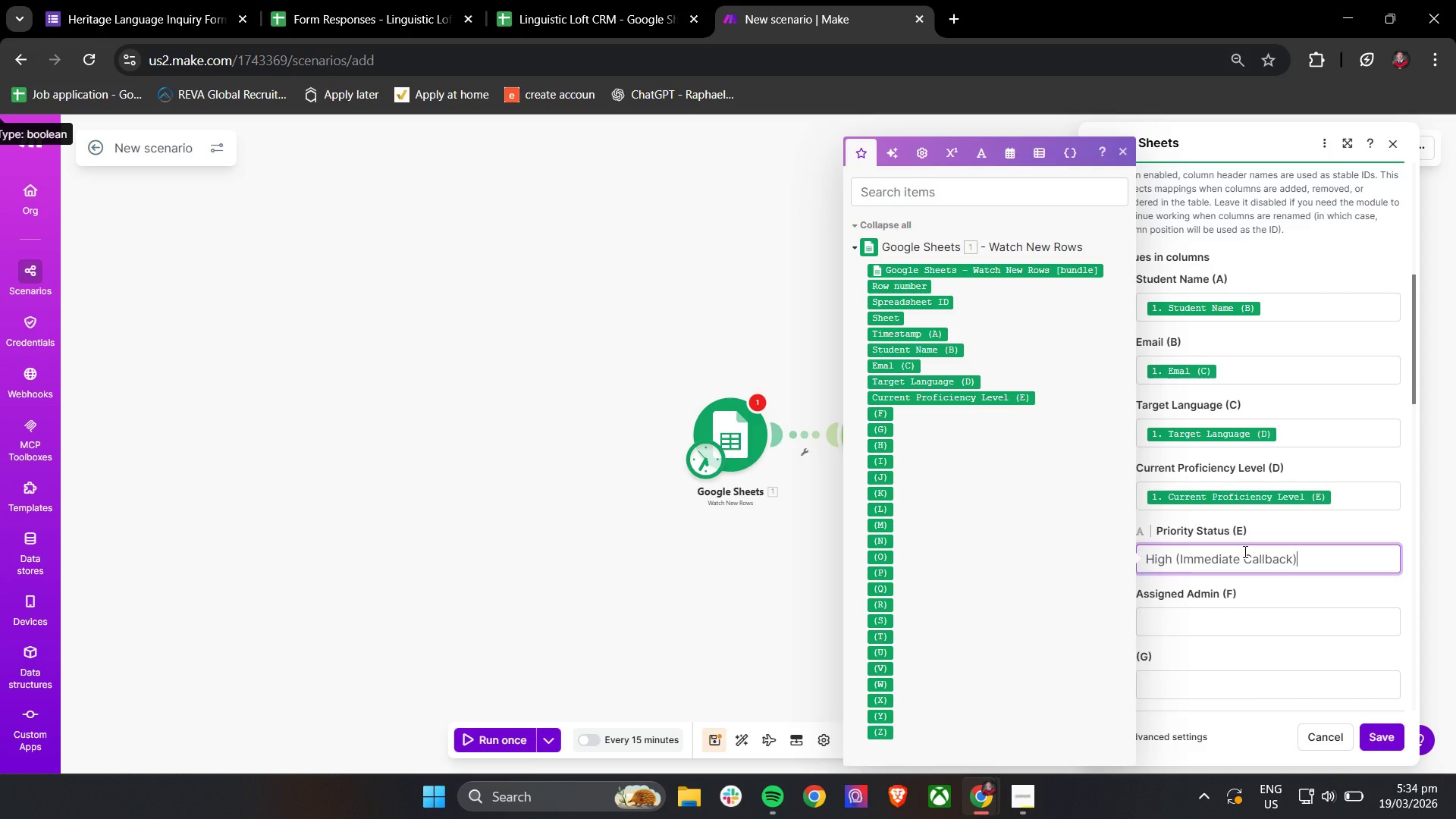 
left_click([1224, 617])
 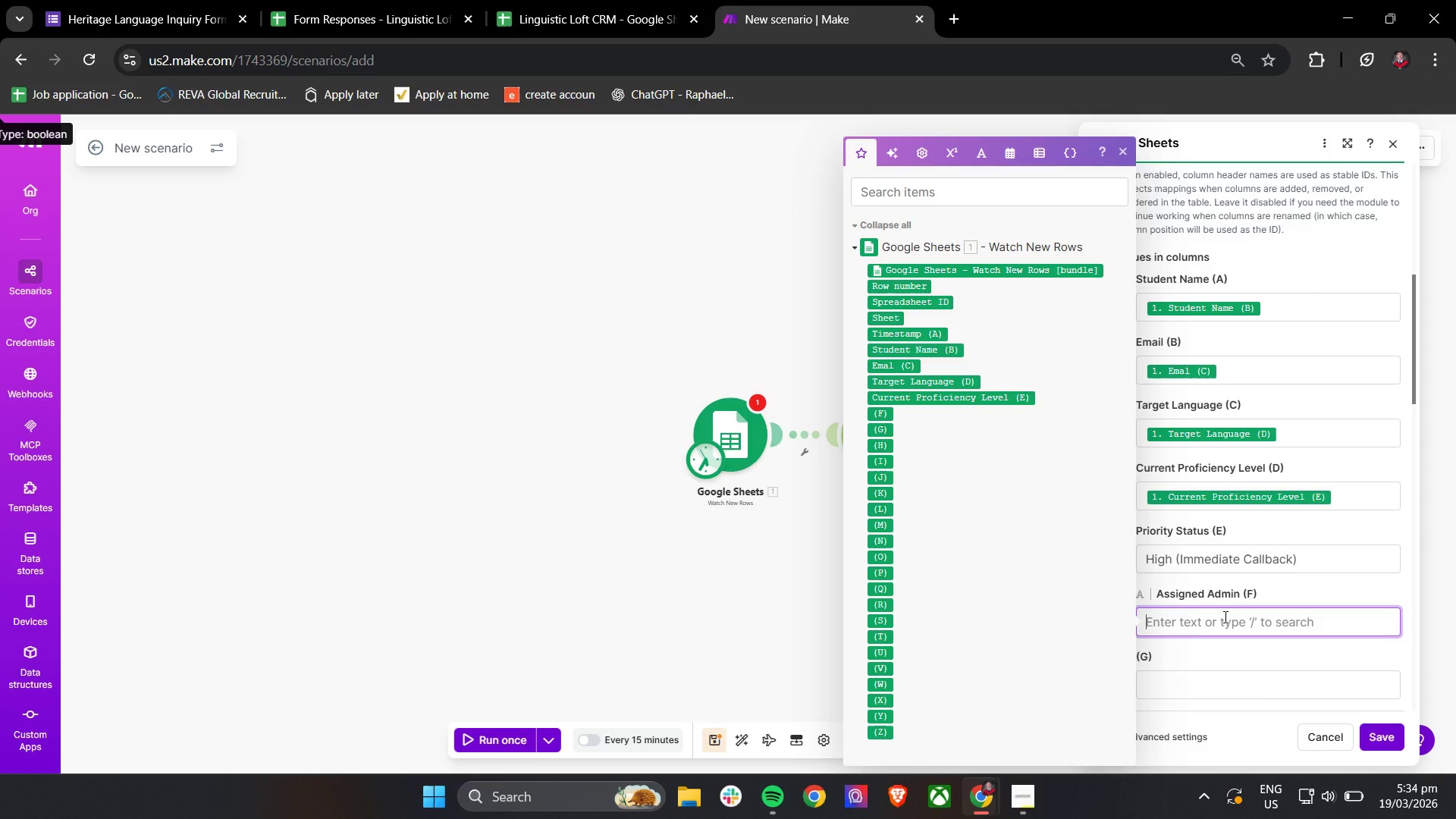 
type(Admissions Team)
 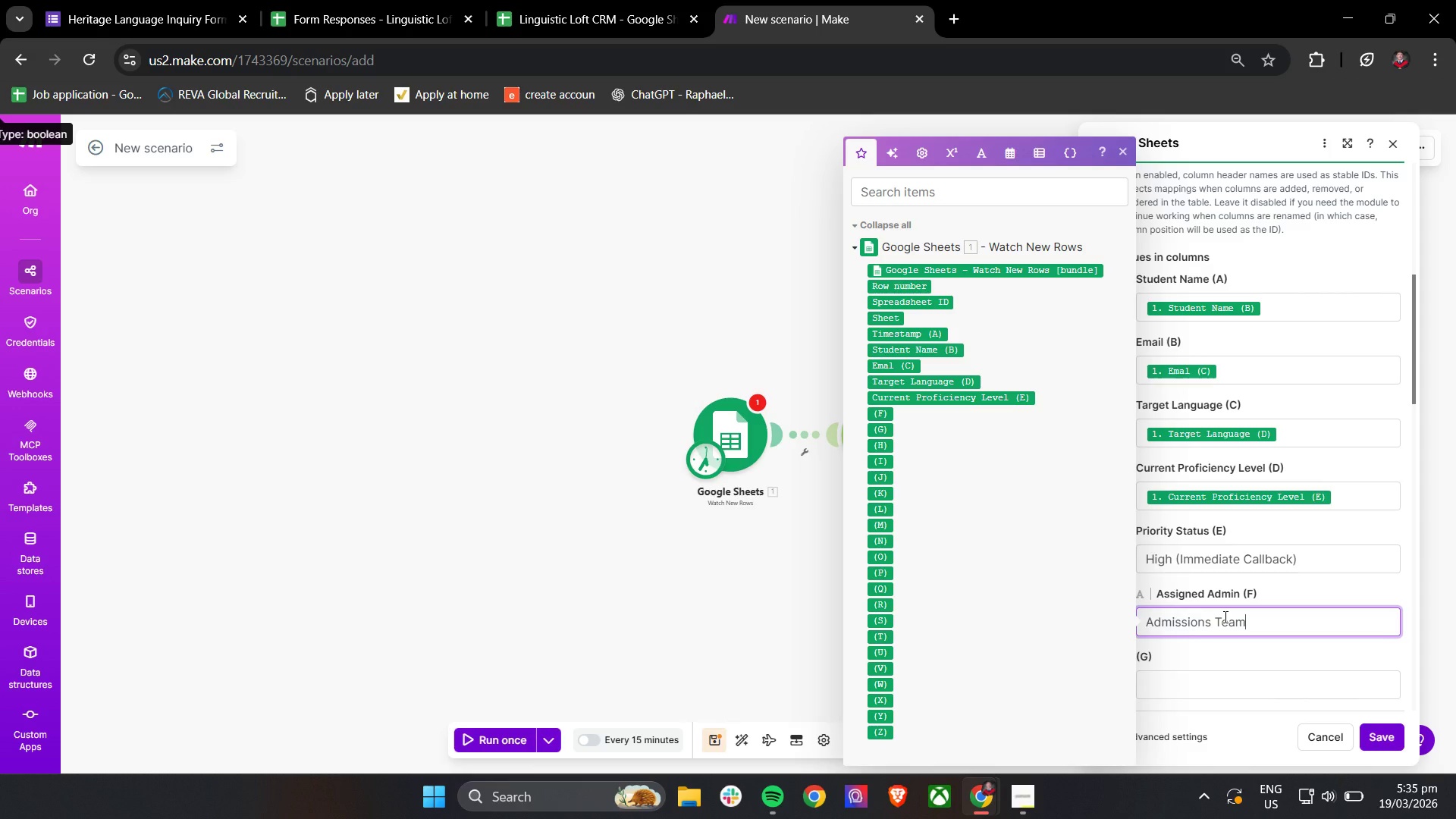 
left_click([1341, 582])
 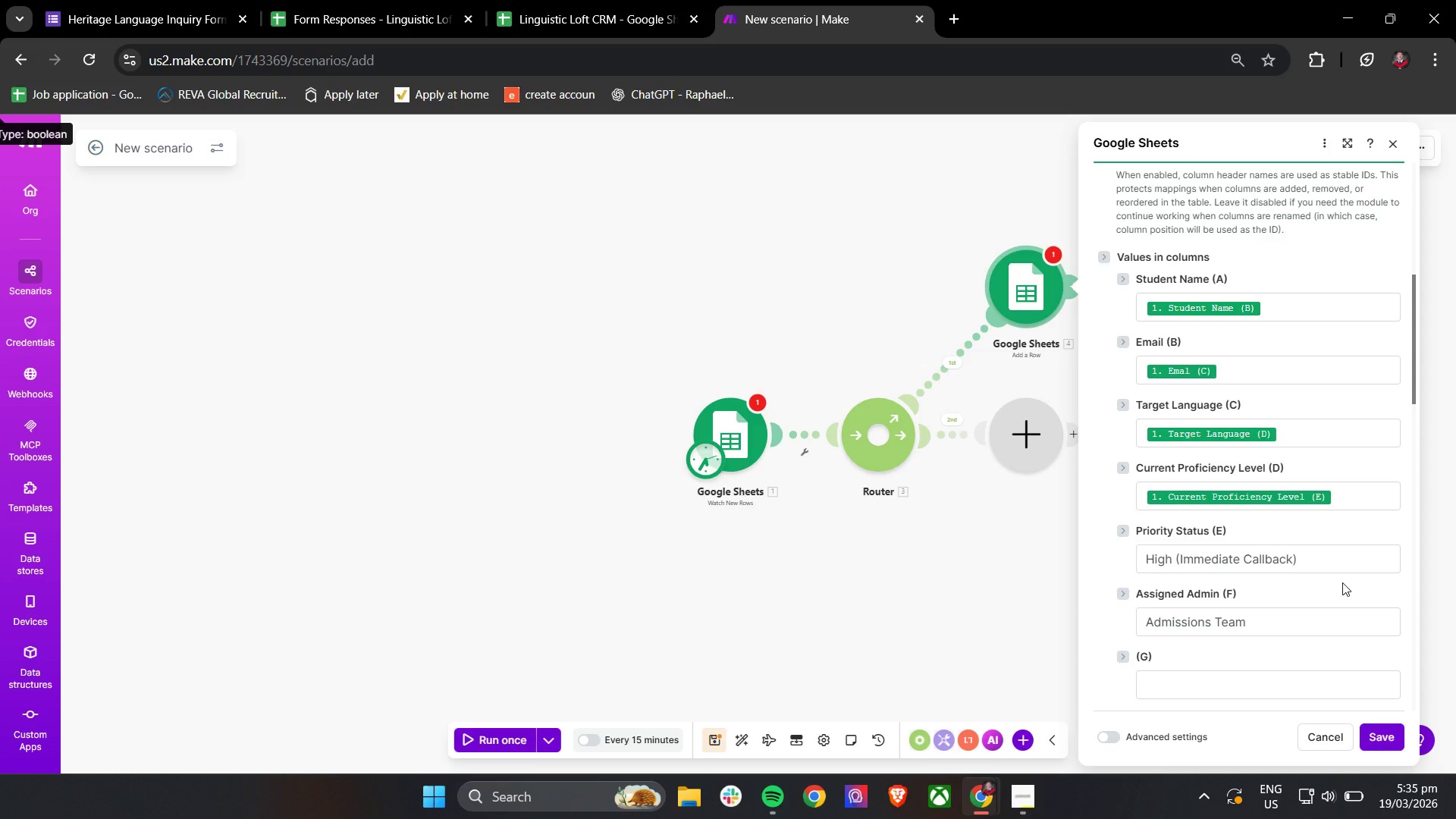 
wait(15.01)
 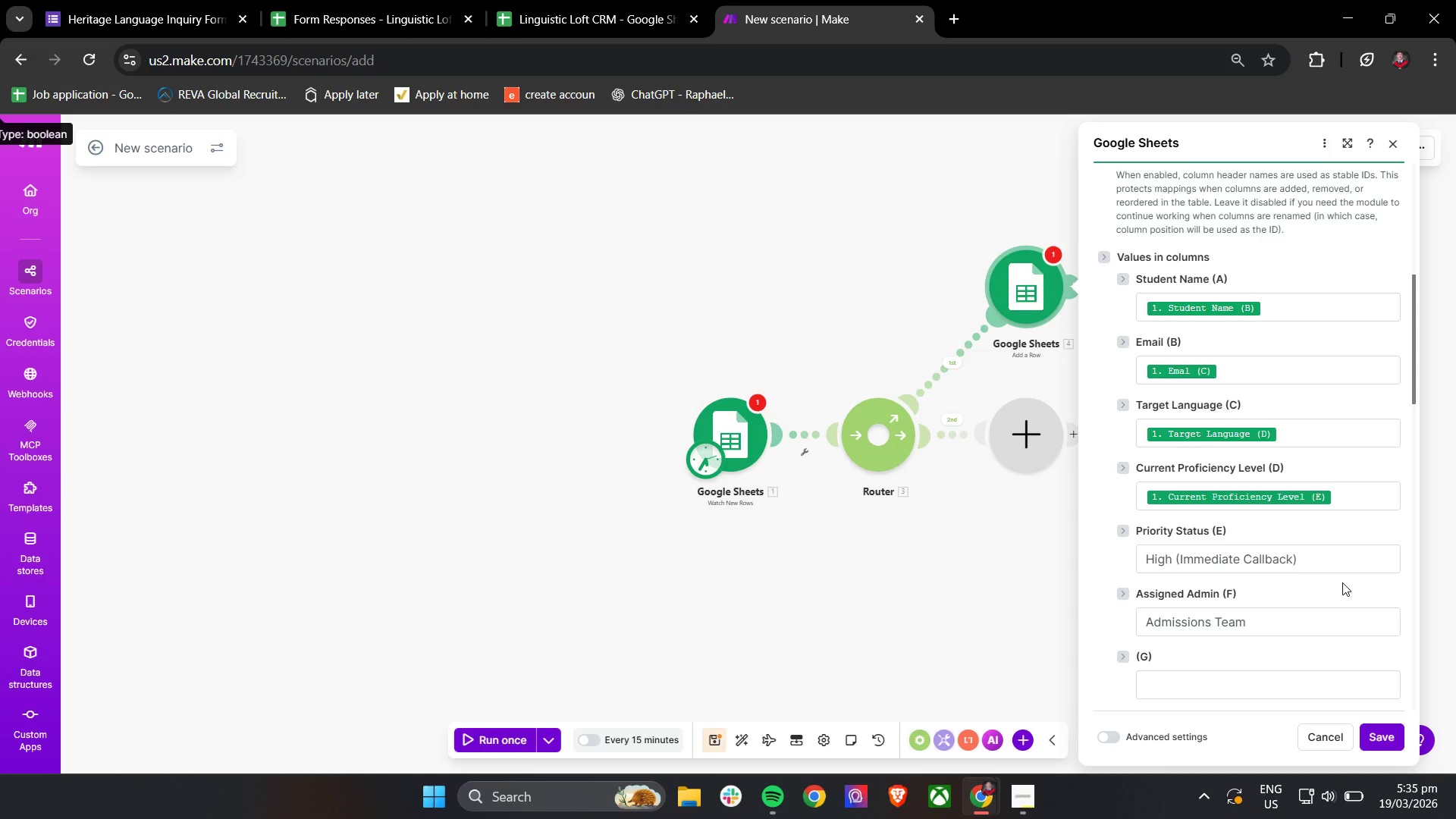 
left_click([950, 361])
 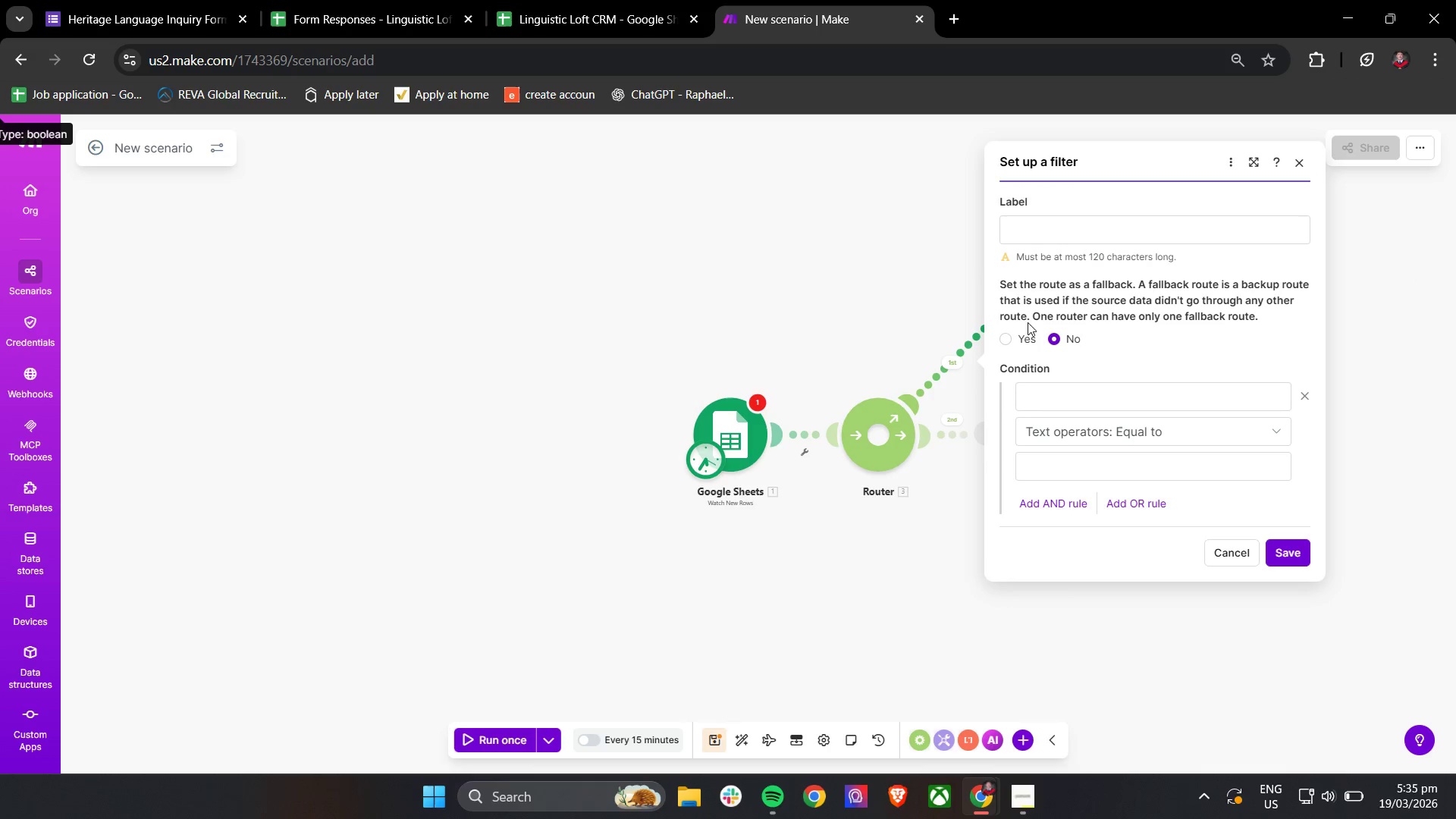 
left_click([910, 400])
 